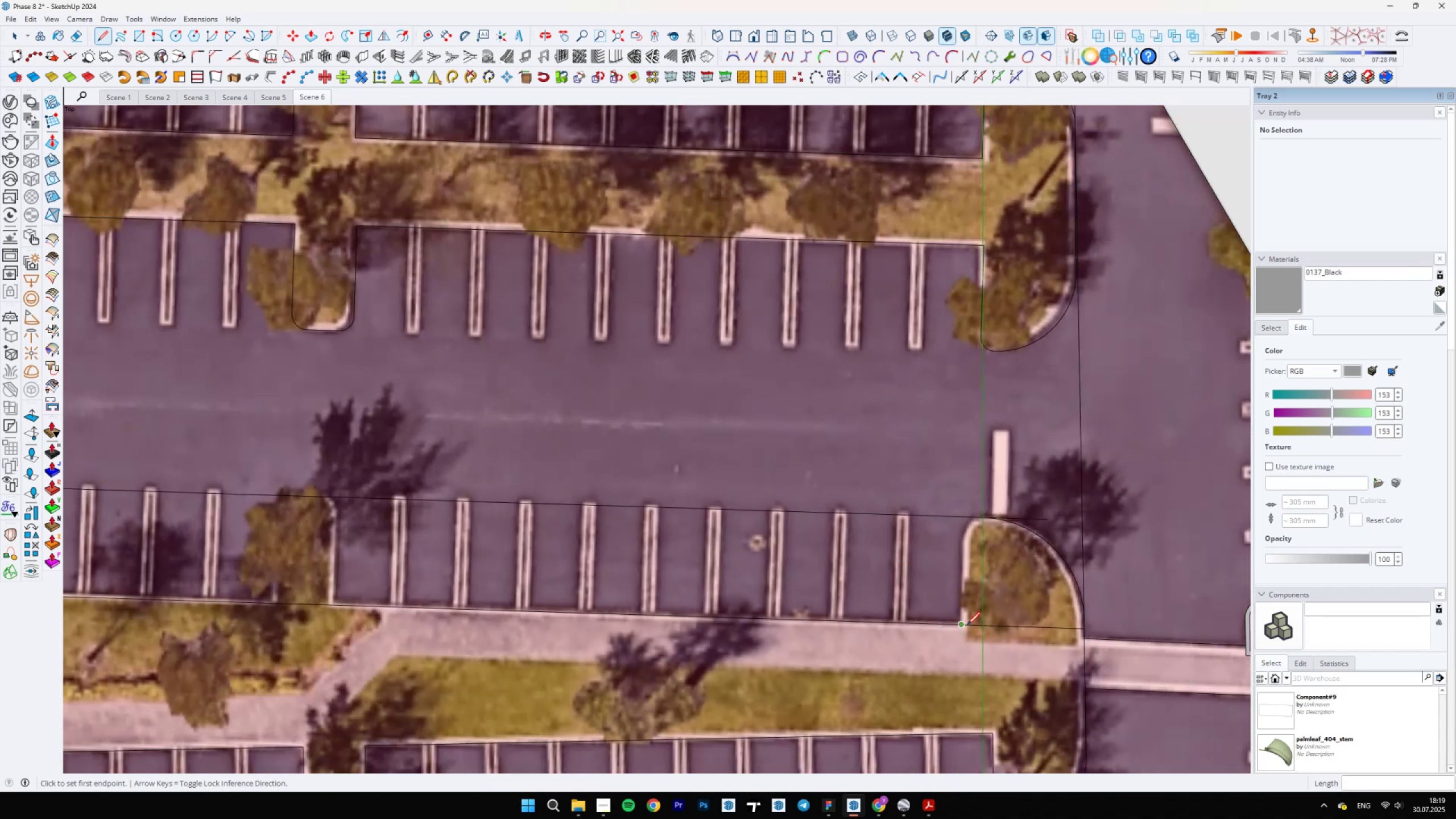 
left_click([965, 624])
 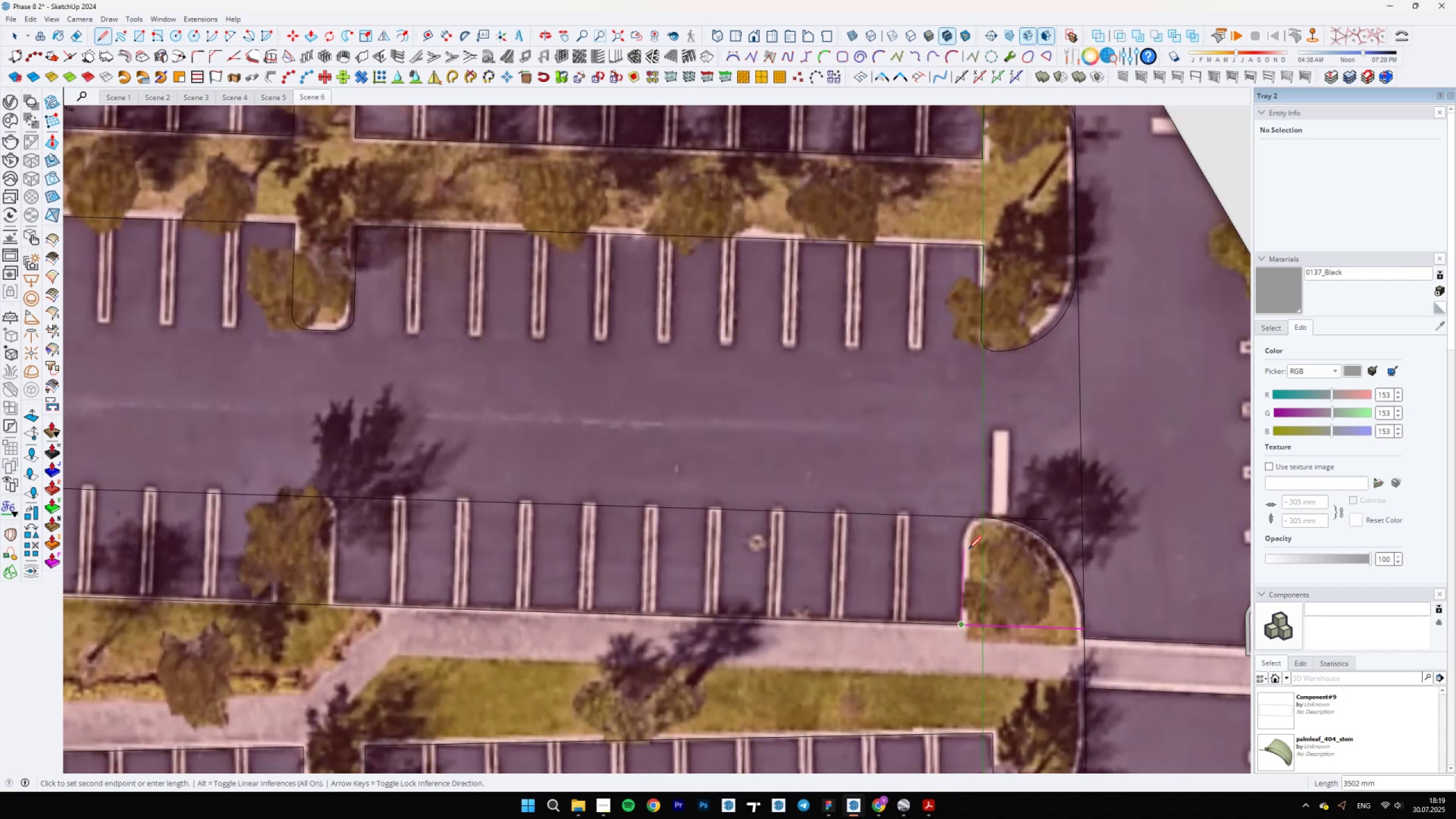 
hold_key(key=ShiftLeft, duration=0.55)
left_click([971, 481])
 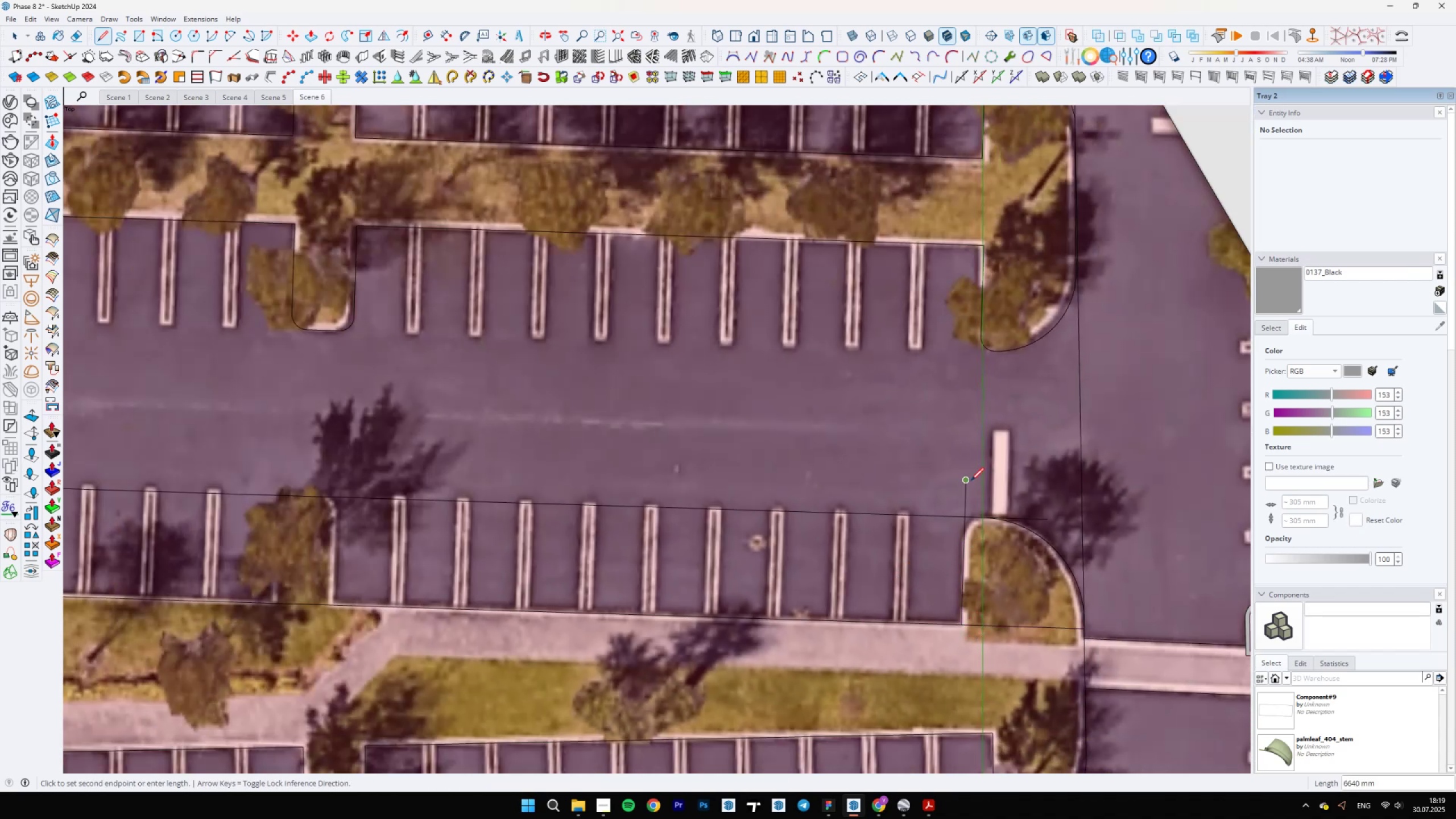 
scroll: coordinate [977, 524], scroll_direction: up, amount: 4.0
 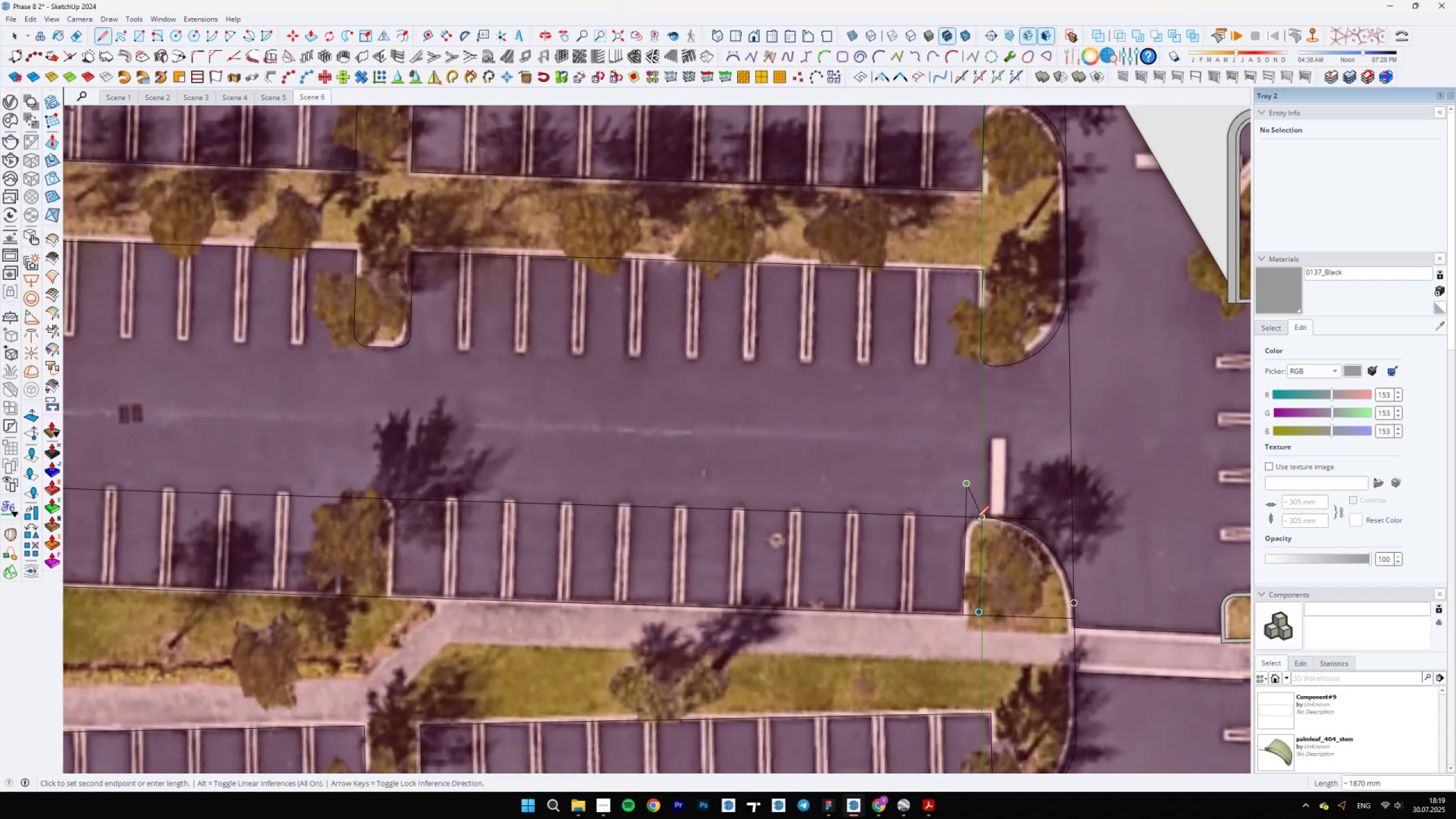 
key(A)
 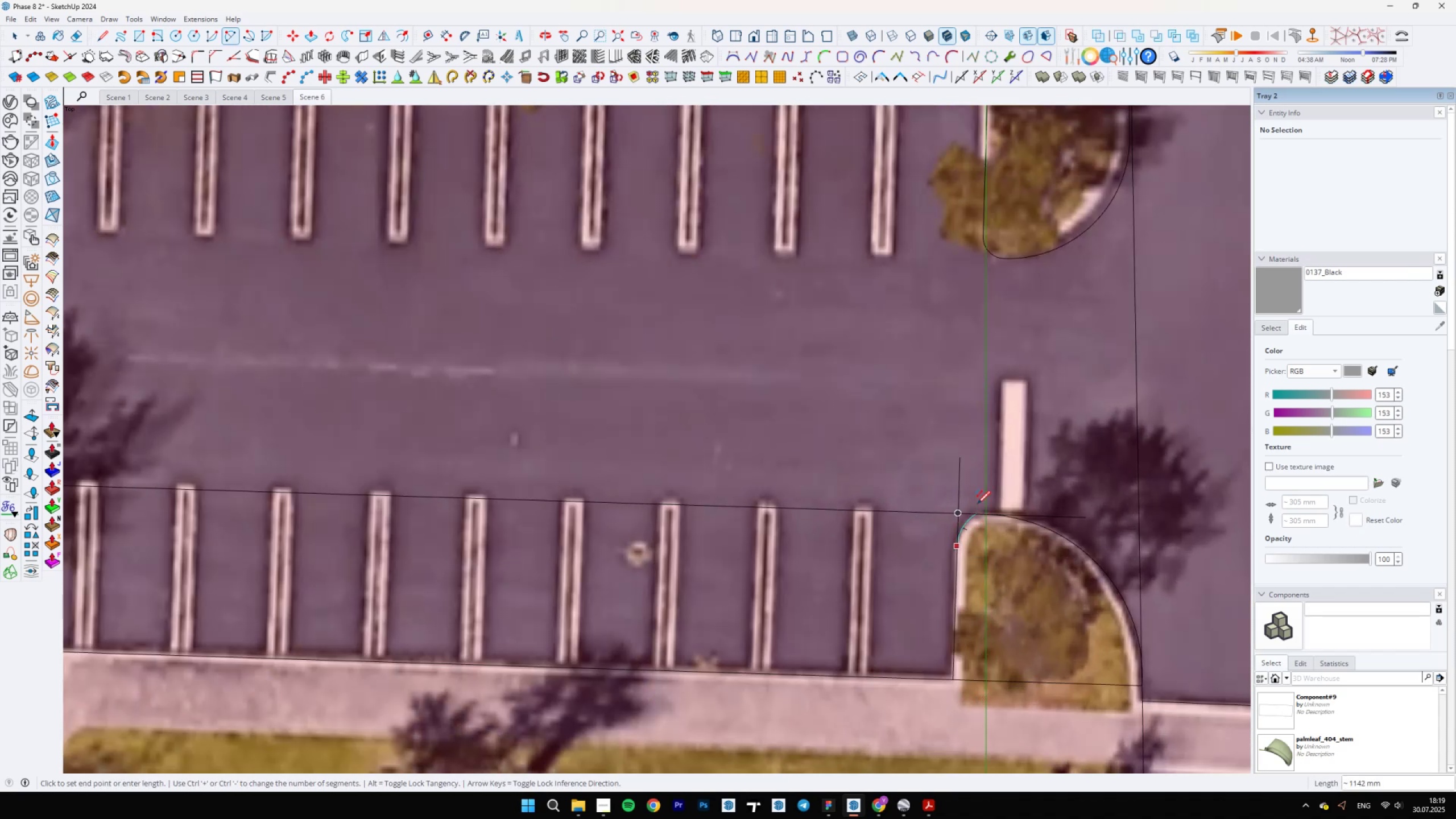 
scroll: coordinate [983, 522], scroll_direction: up, amount: 13.0
 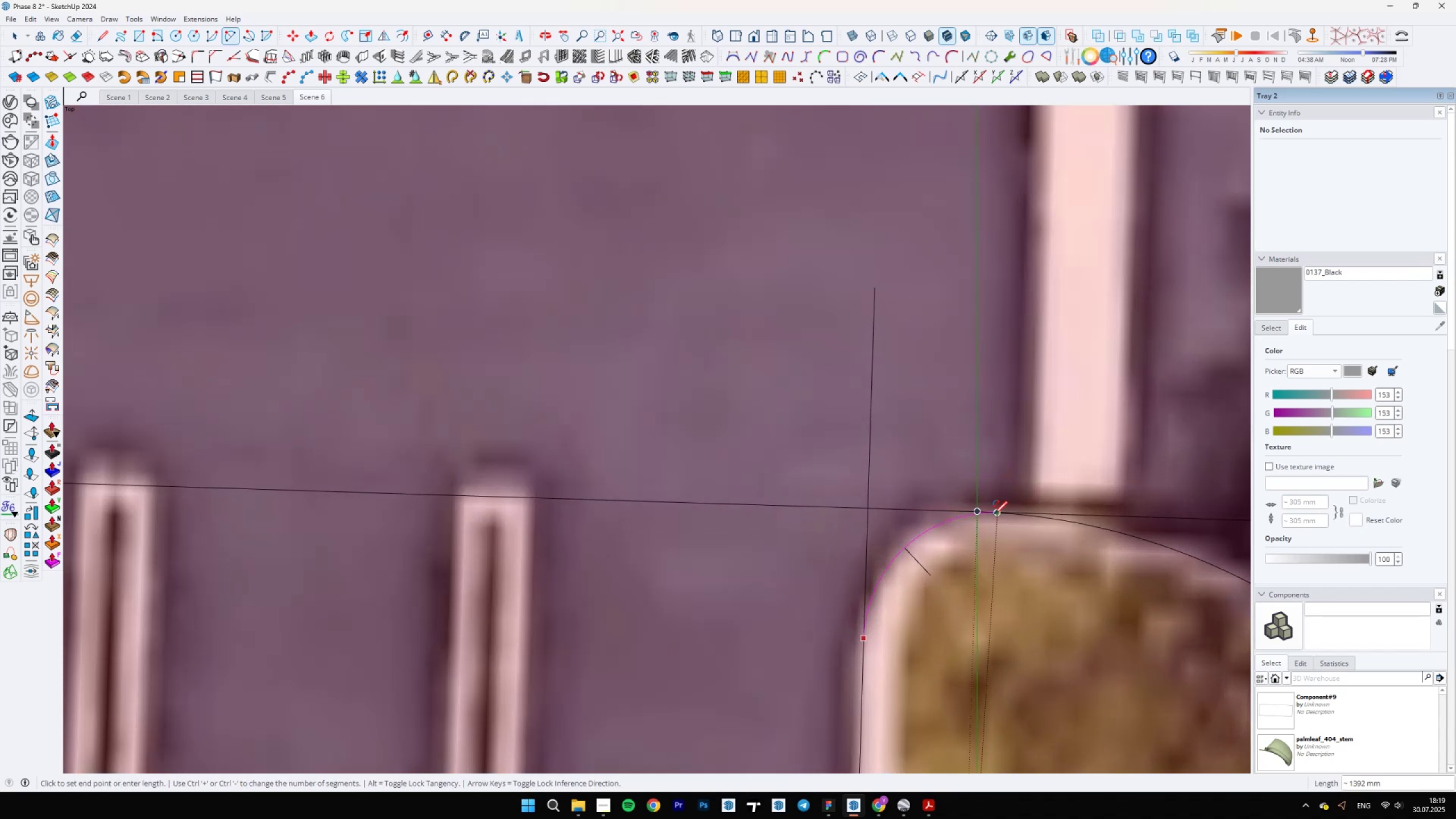 
double_click([994, 514])
 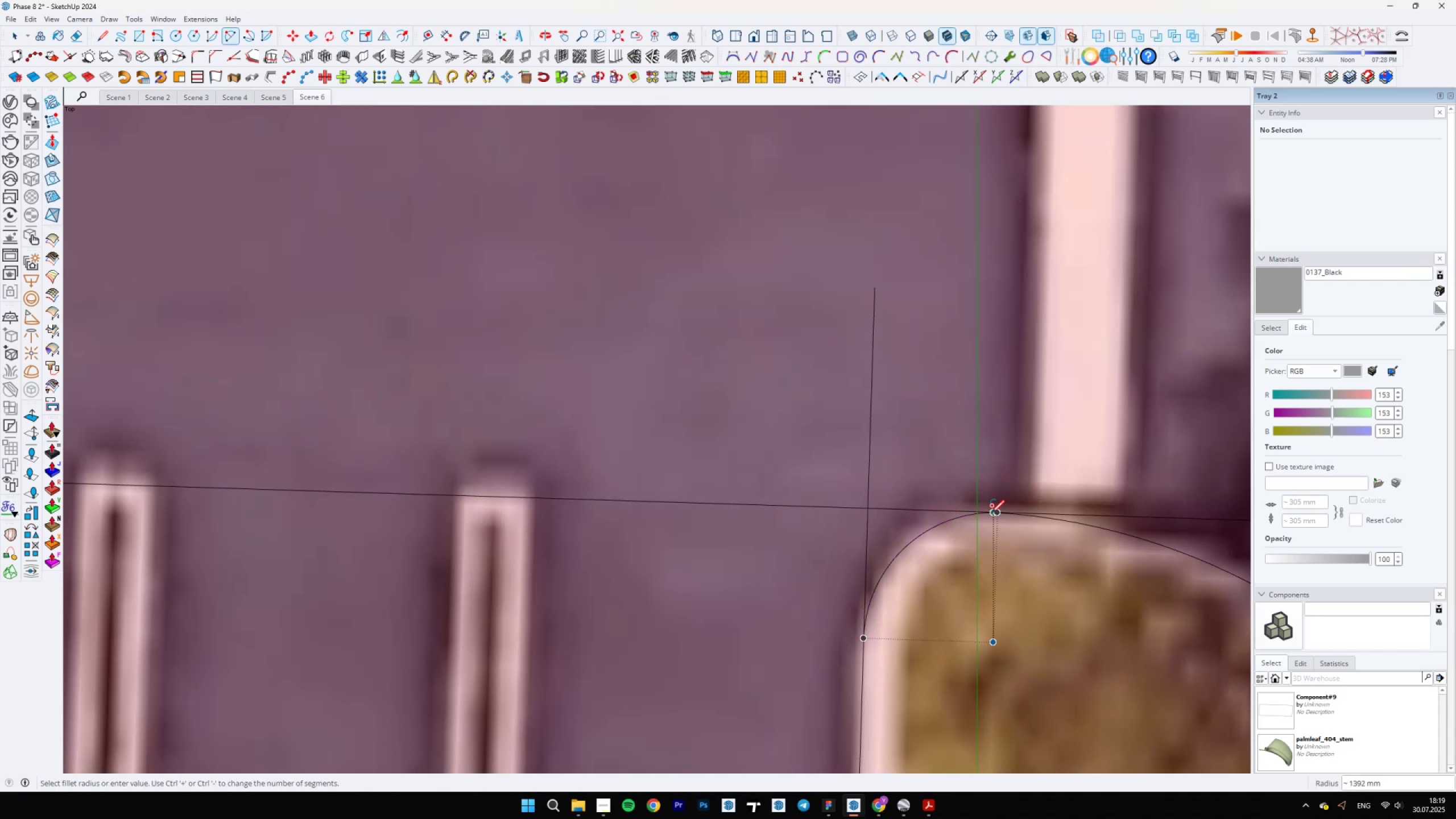 
scroll: coordinate [937, 494], scroll_direction: up, amount: 25.0
 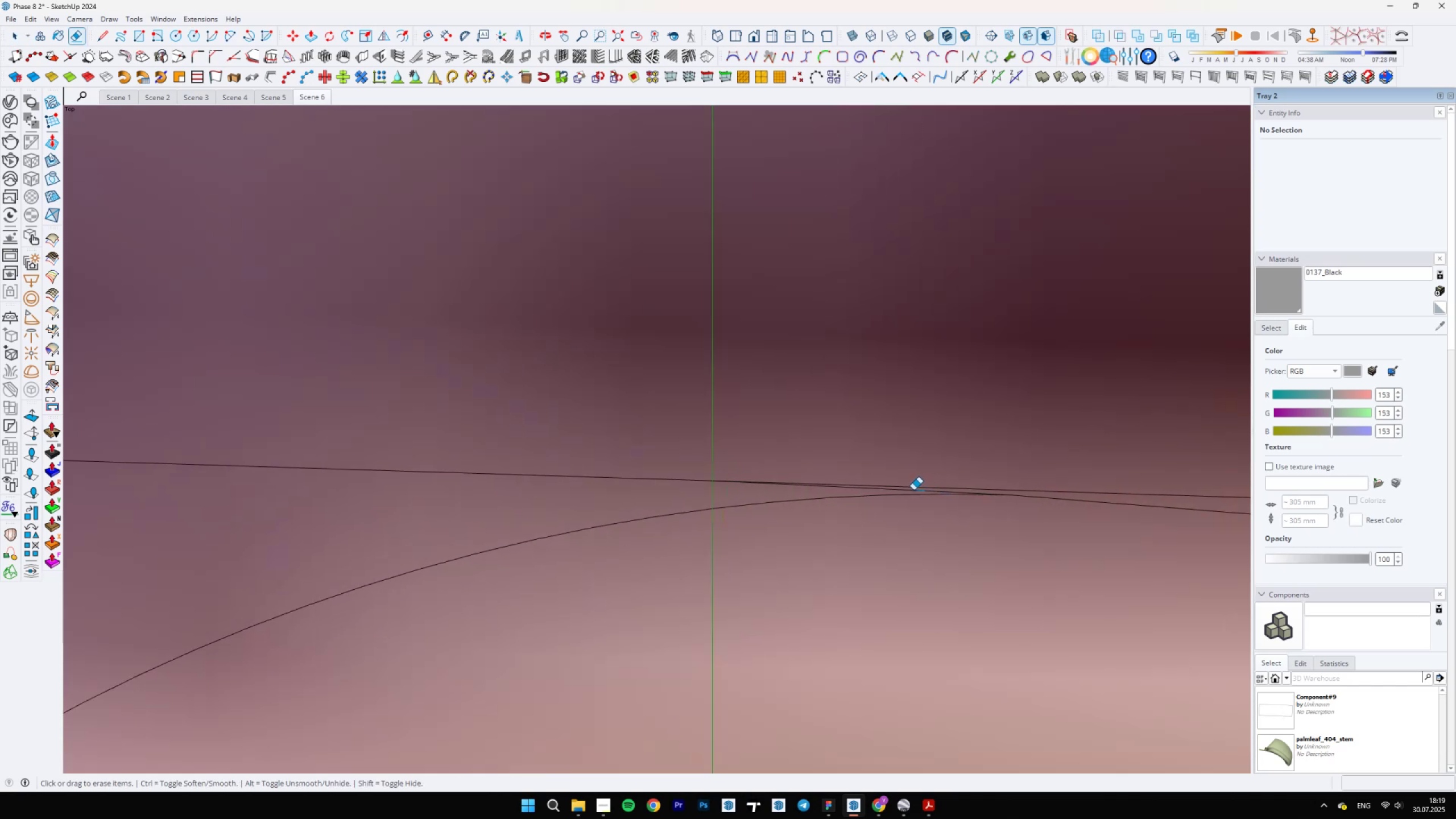 
key(Space)
 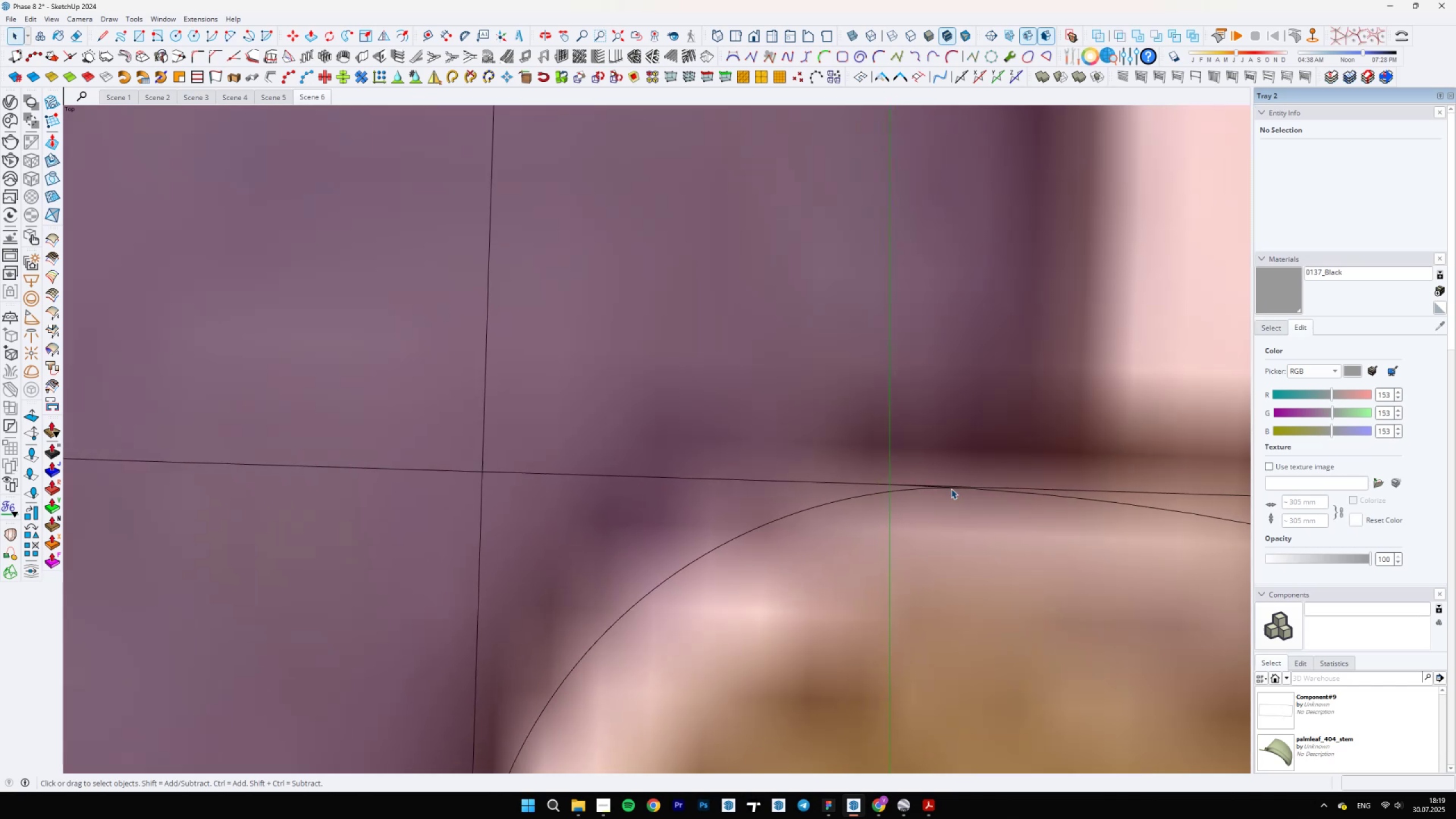 
key(E)
 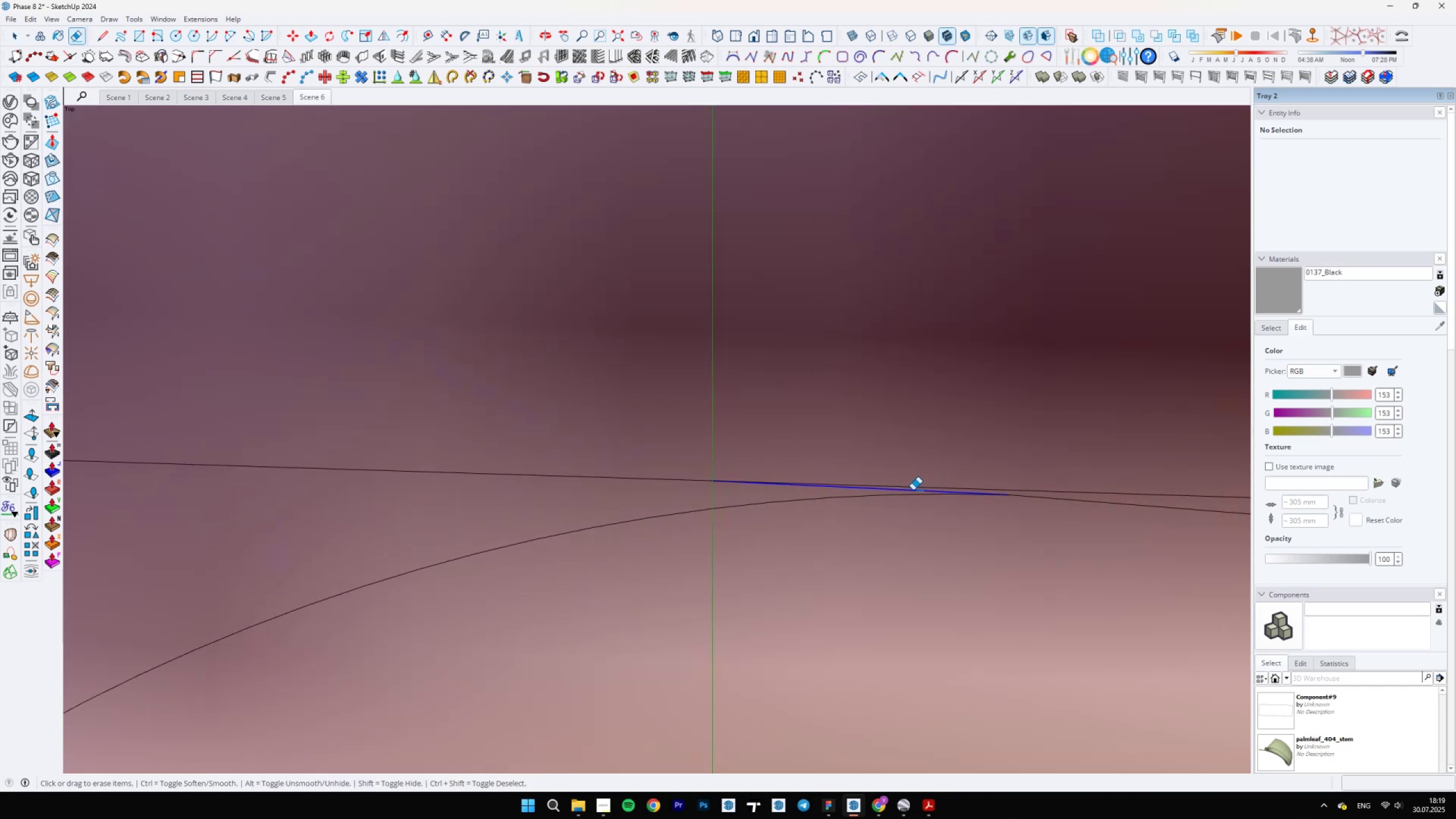 
scroll: coordinate [489, 506], scroll_direction: down, amount: 47.0
 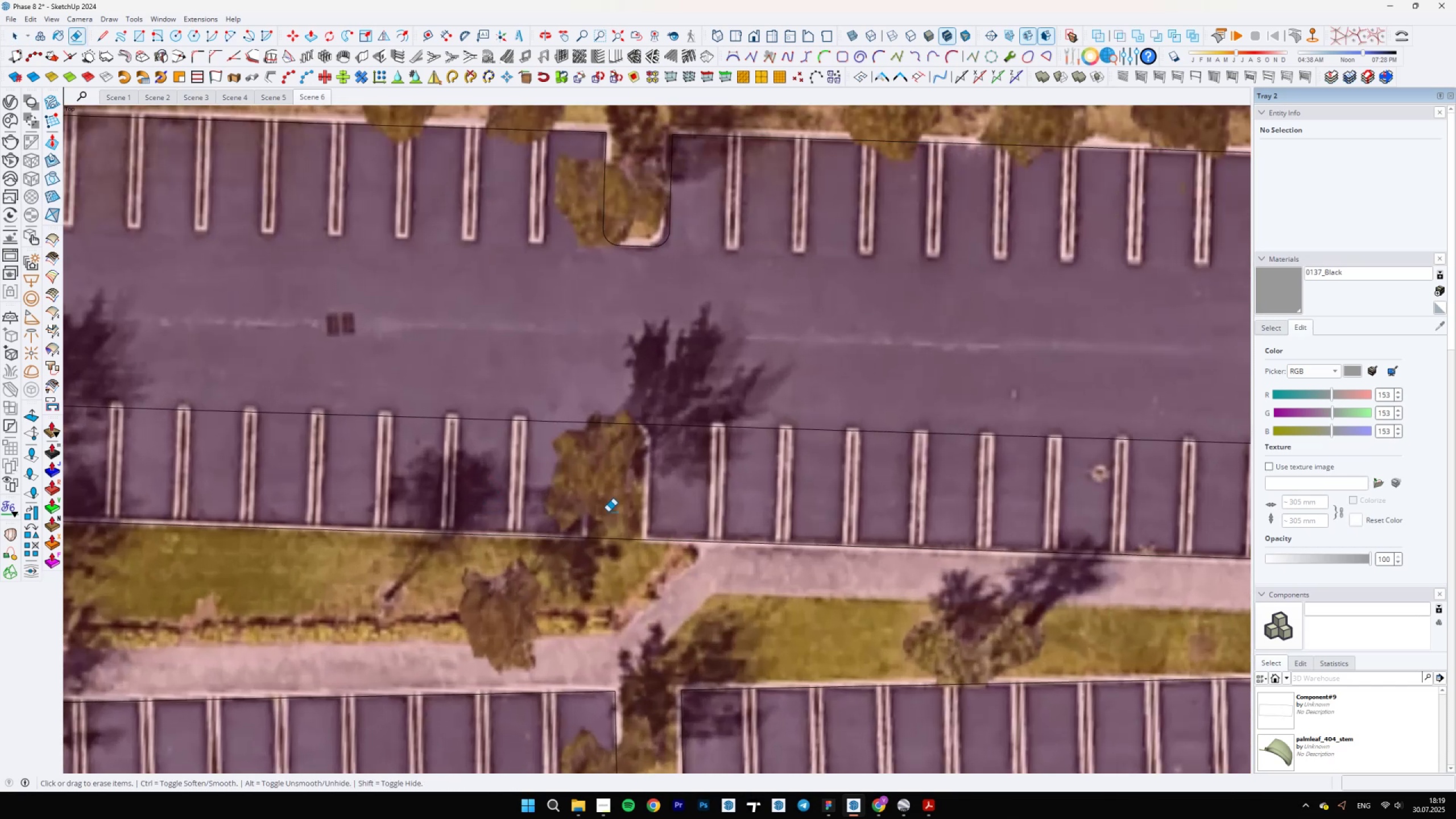 
key(Control+Z)
 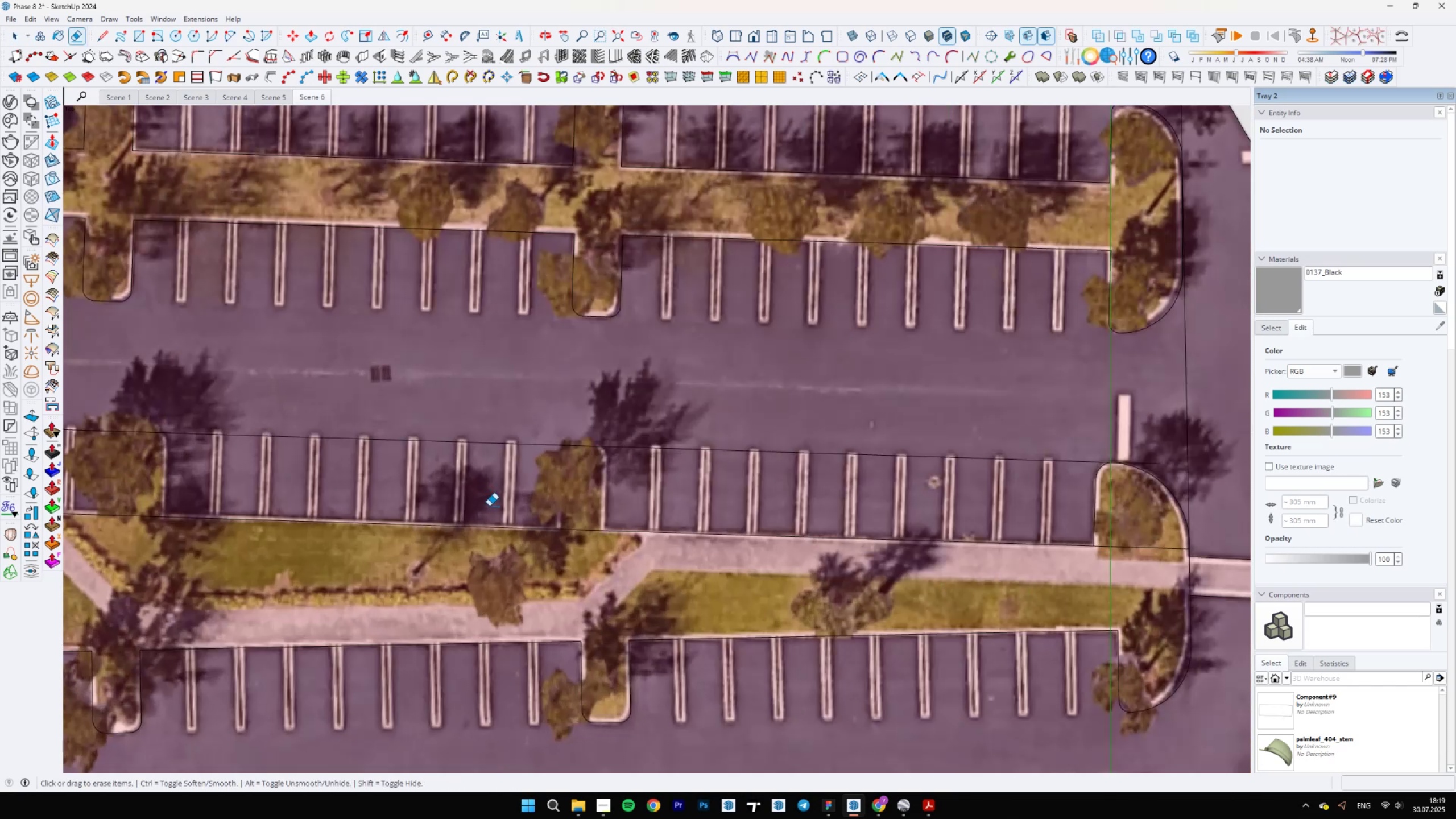 
scroll: coordinate [617, 527], scroll_direction: up, amount: 4.0
 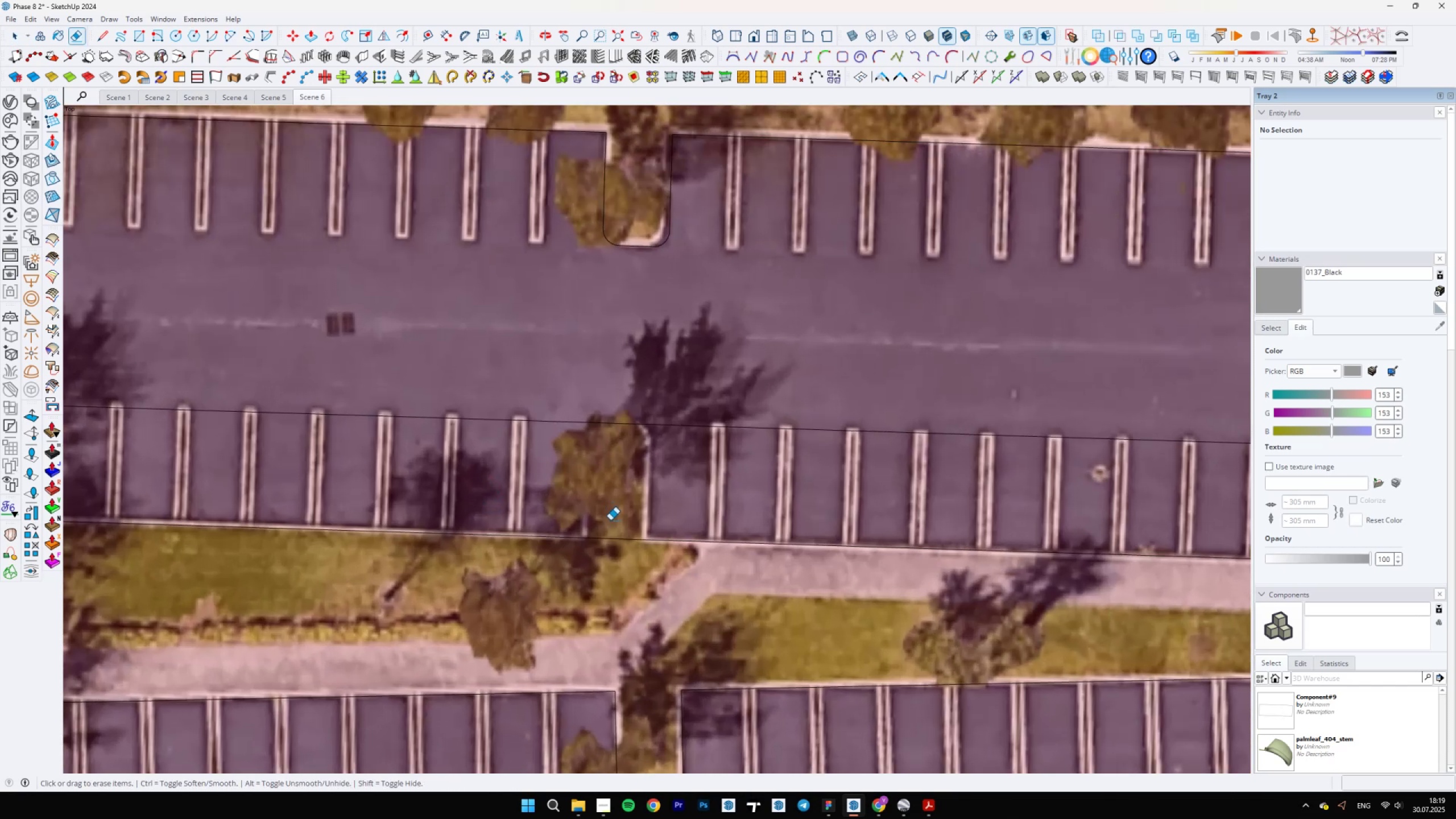 
key(L)
 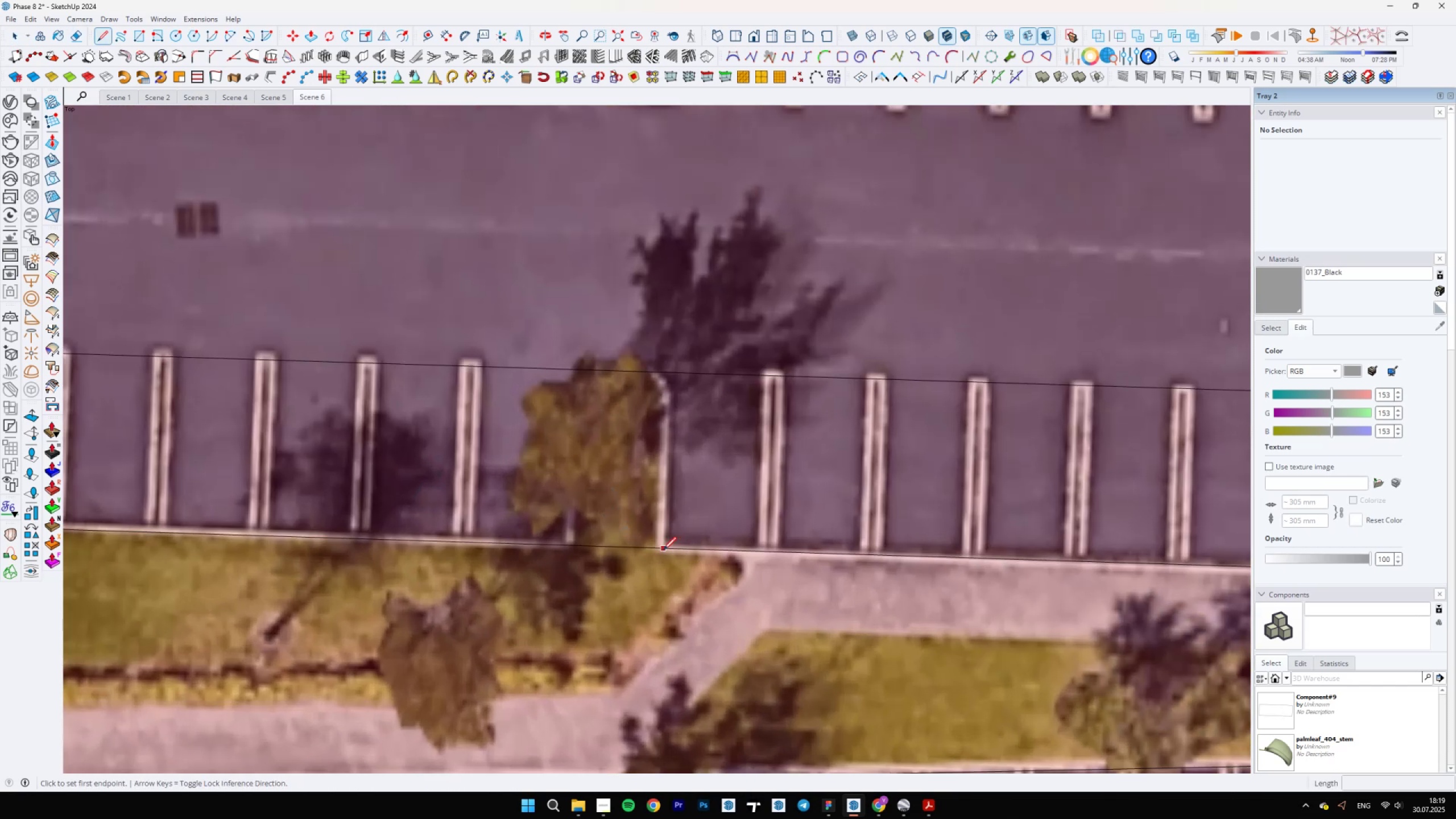 
left_click([663, 550])
 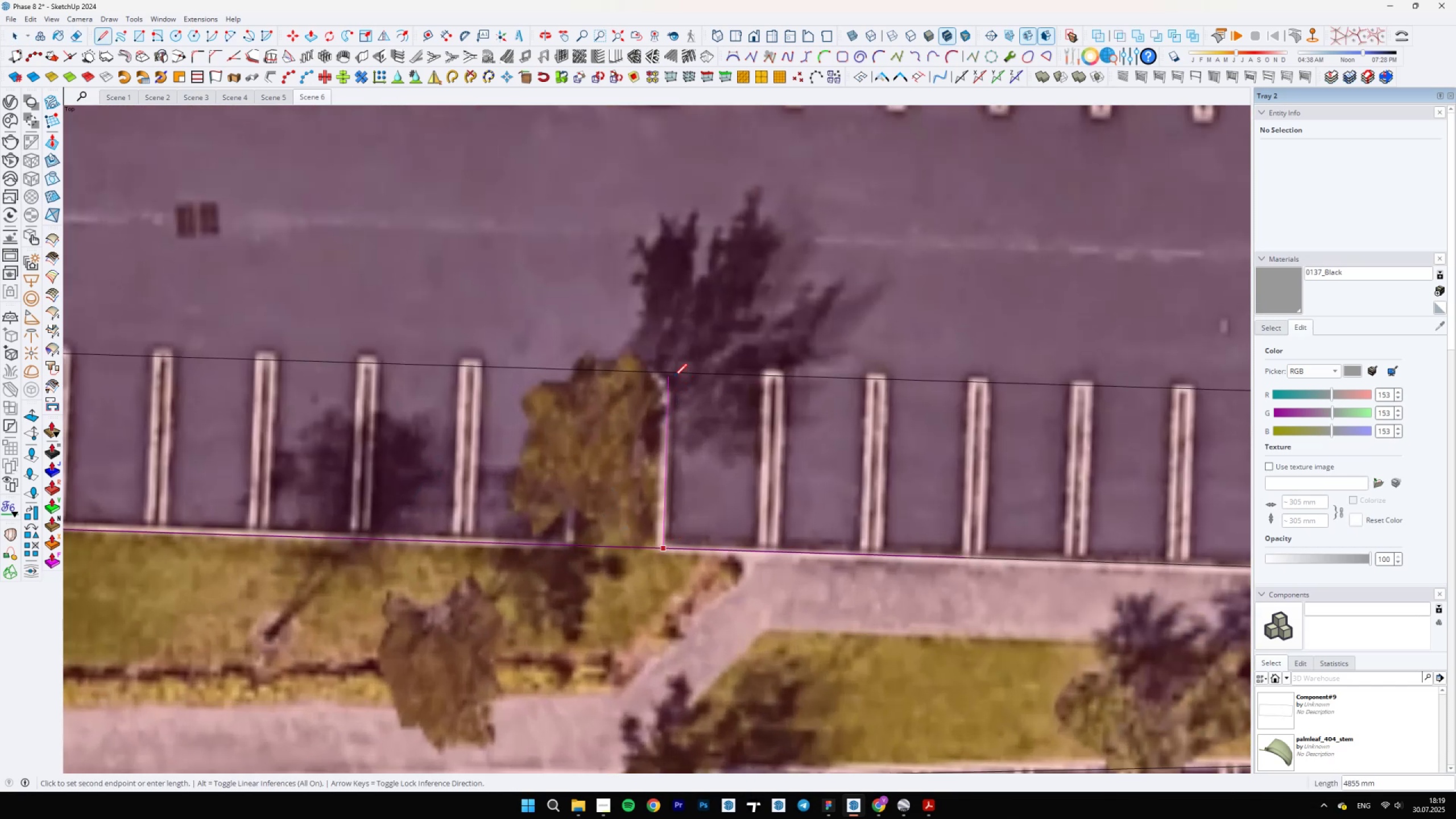 
left_click([672, 374])
 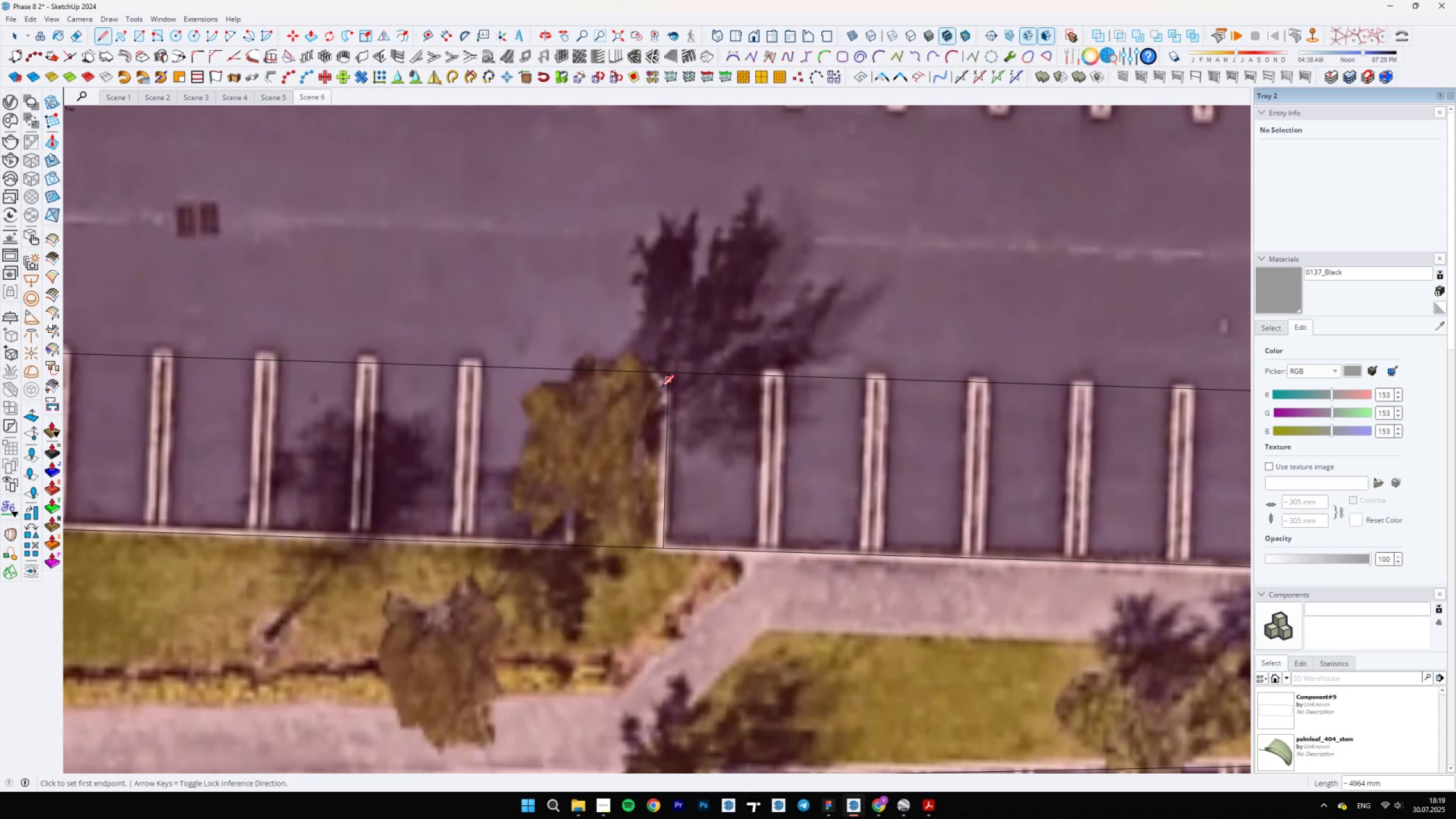 
key(Escape)
 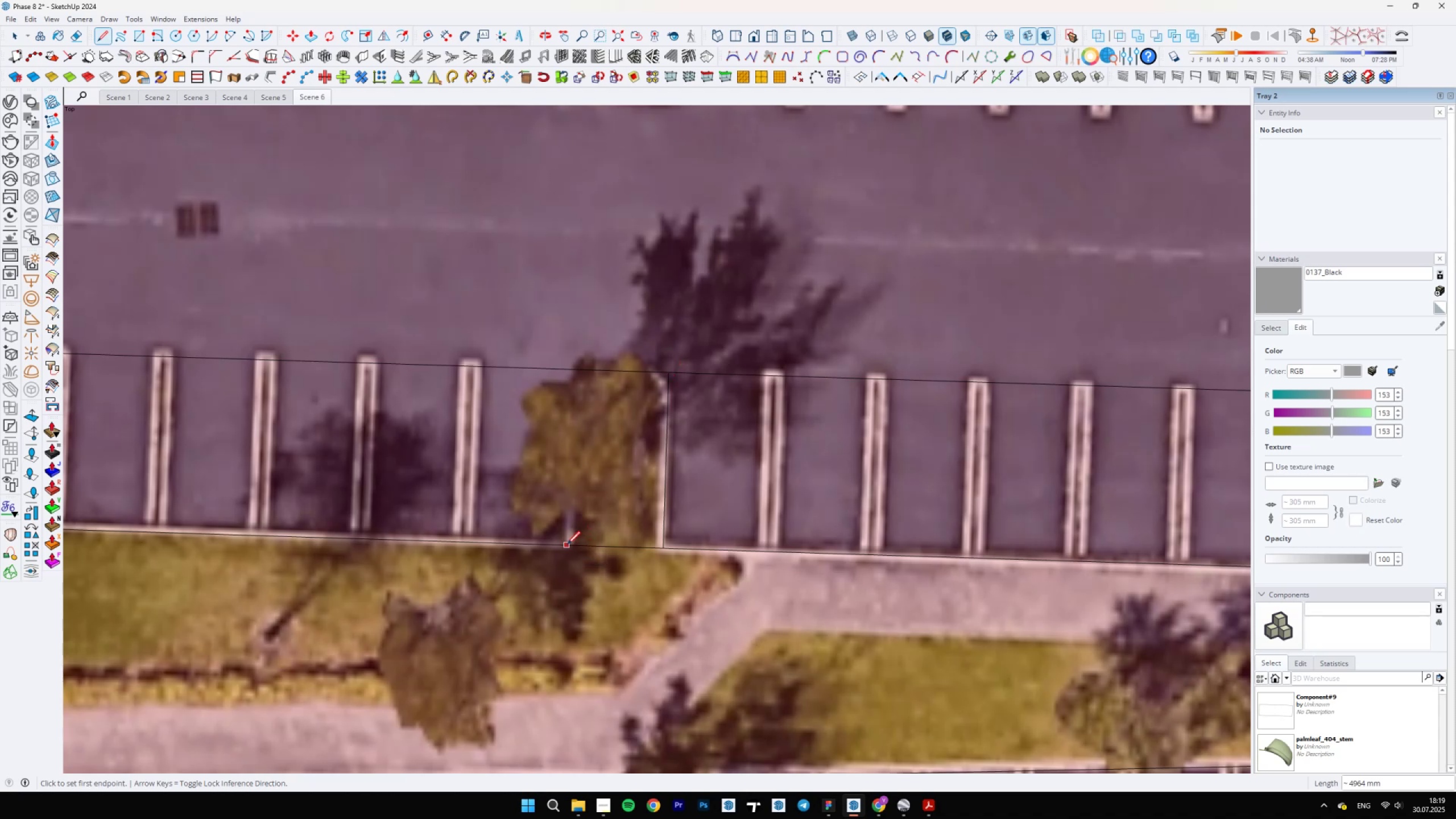 
left_click([568, 544])
 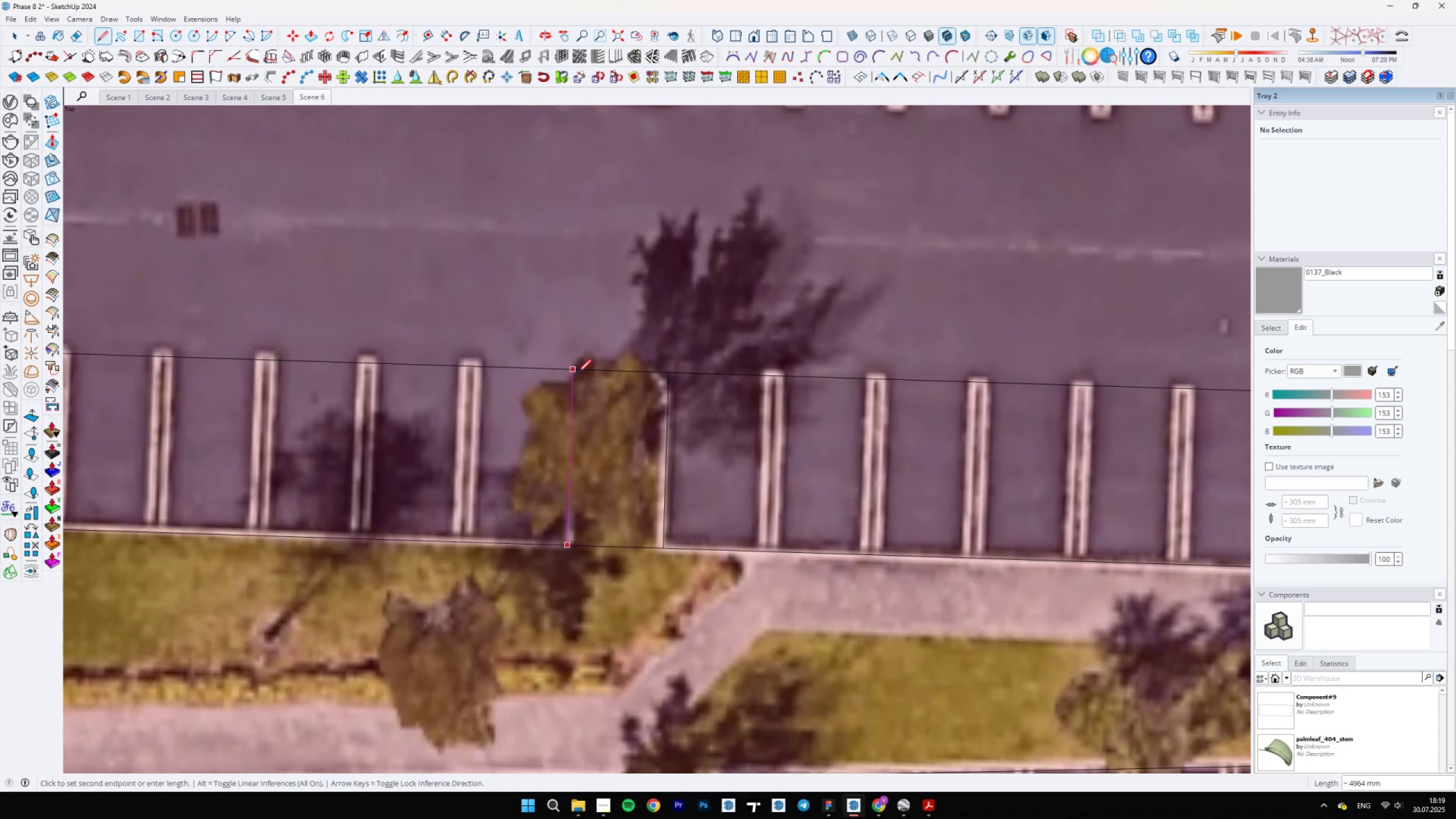 
left_click([578, 373])
 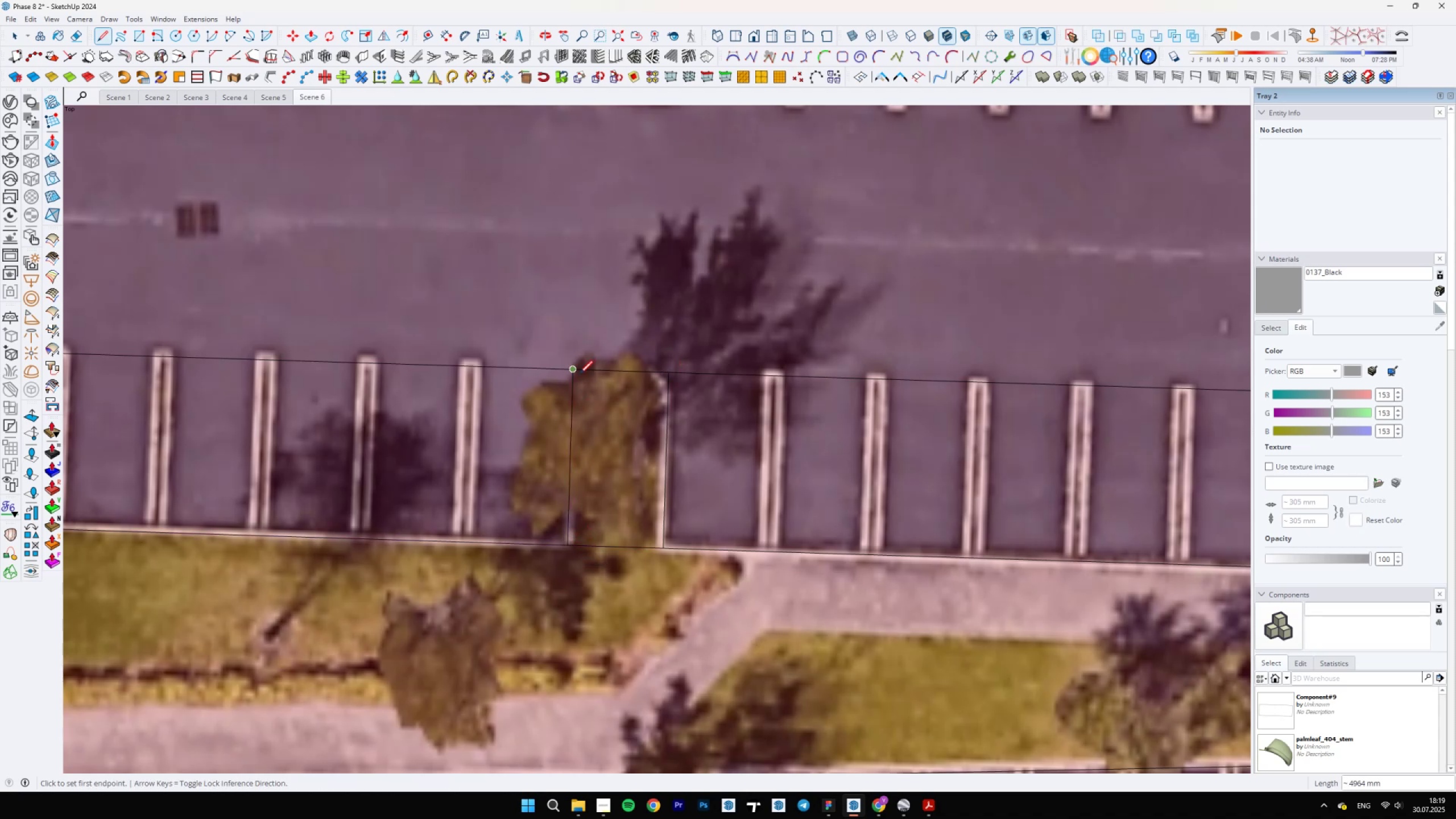 
key(A)
 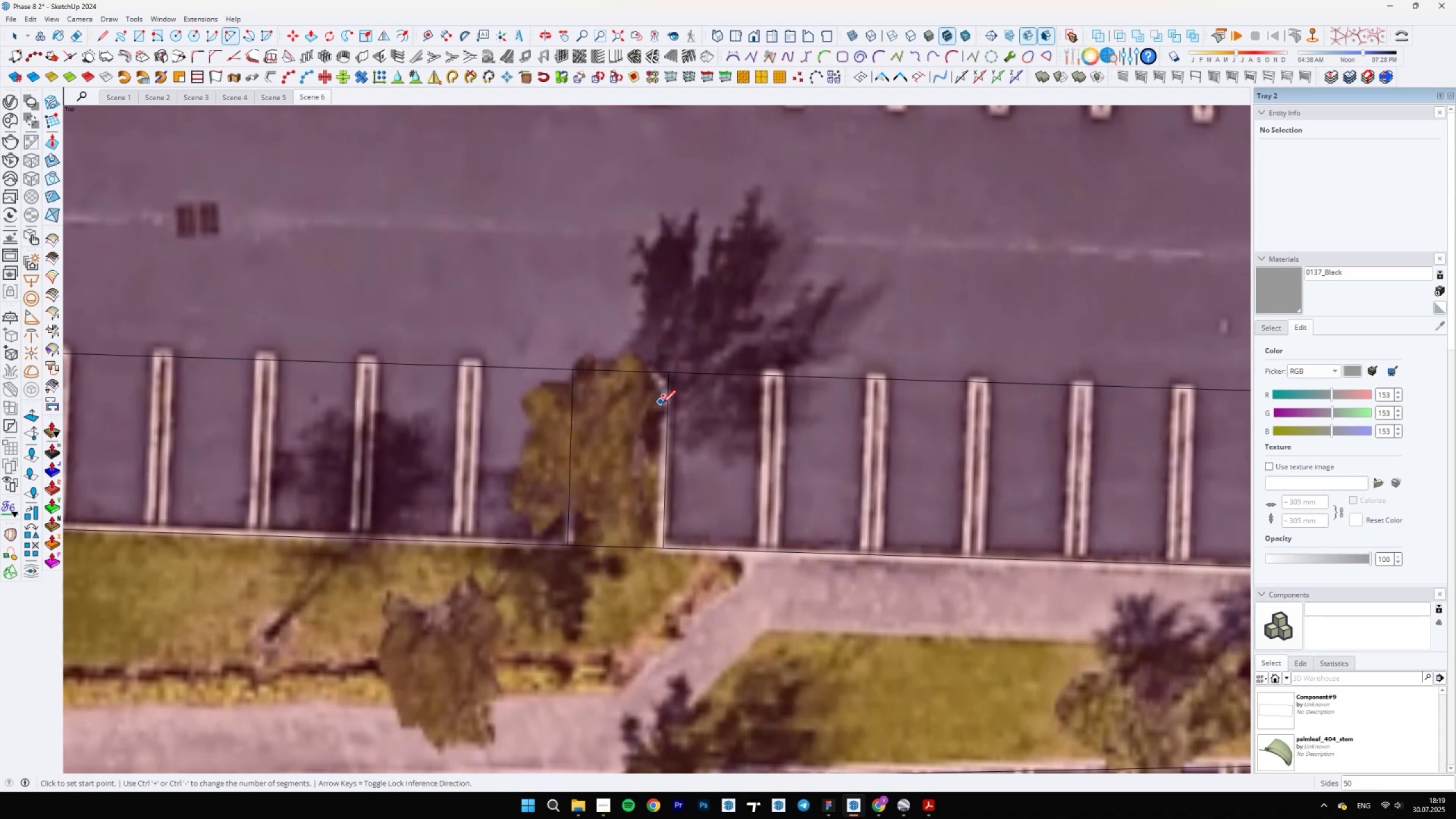 
left_click([669, 405])
 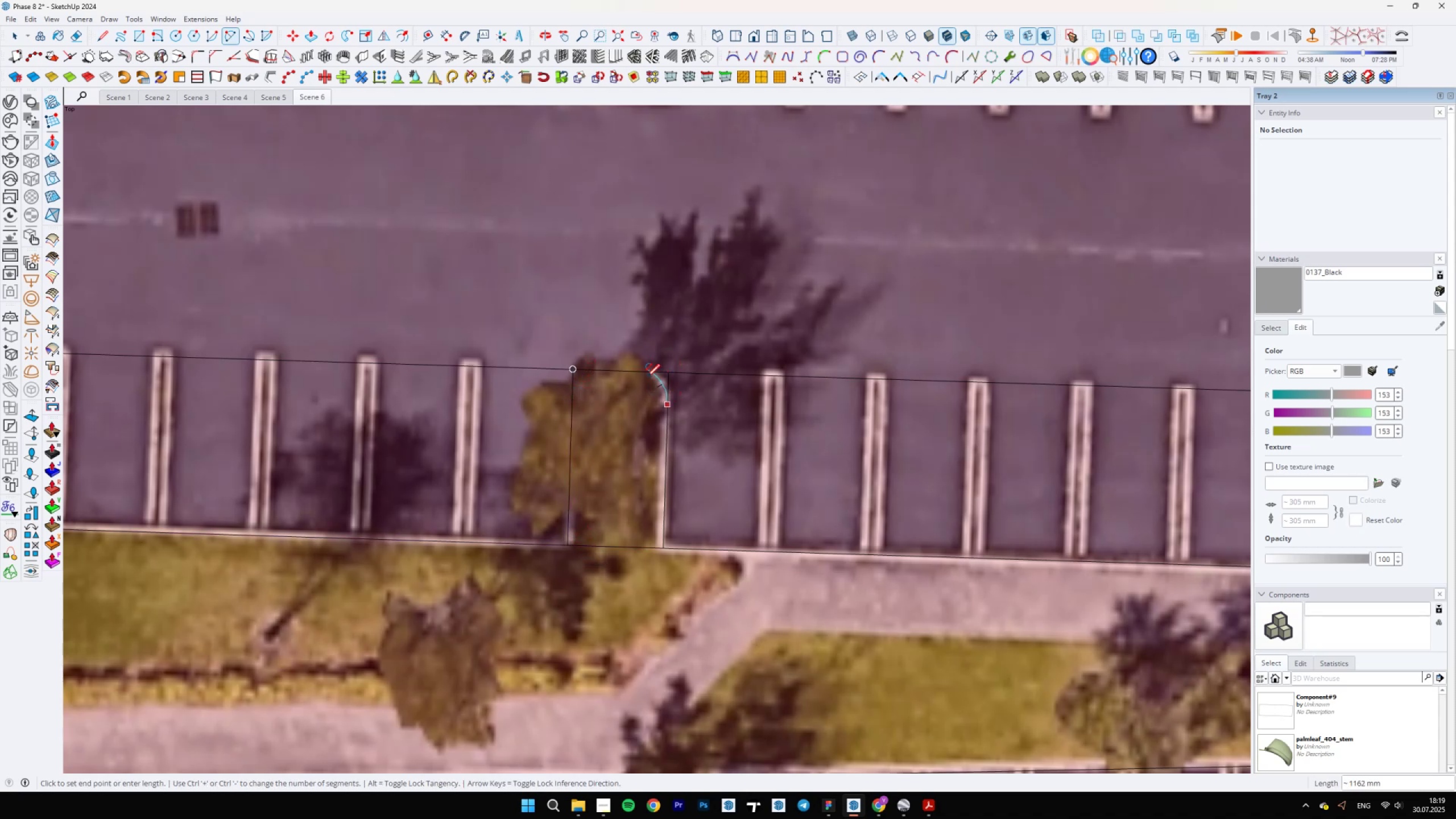 
key(A)
 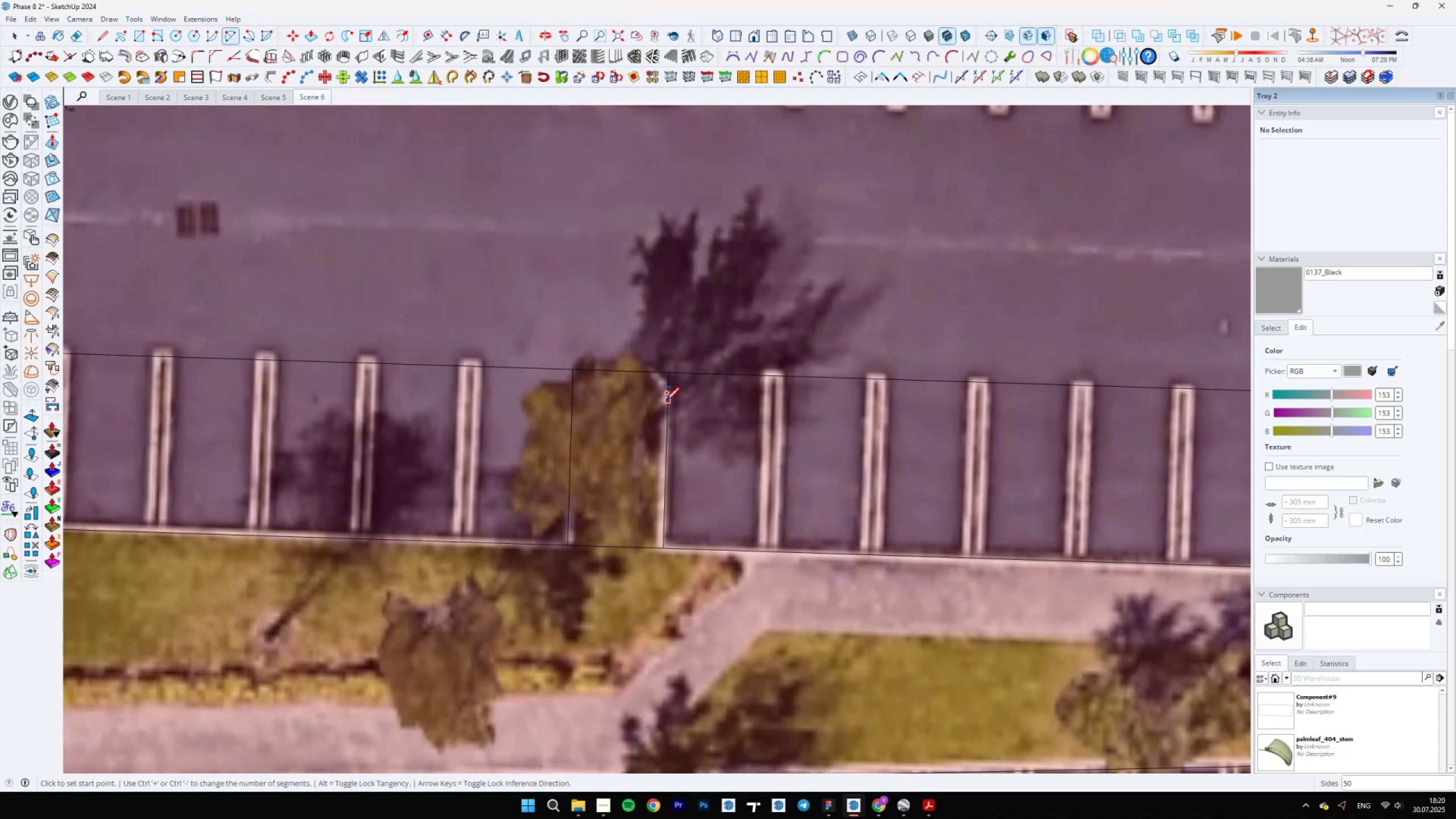 
left_click([666, 401])
 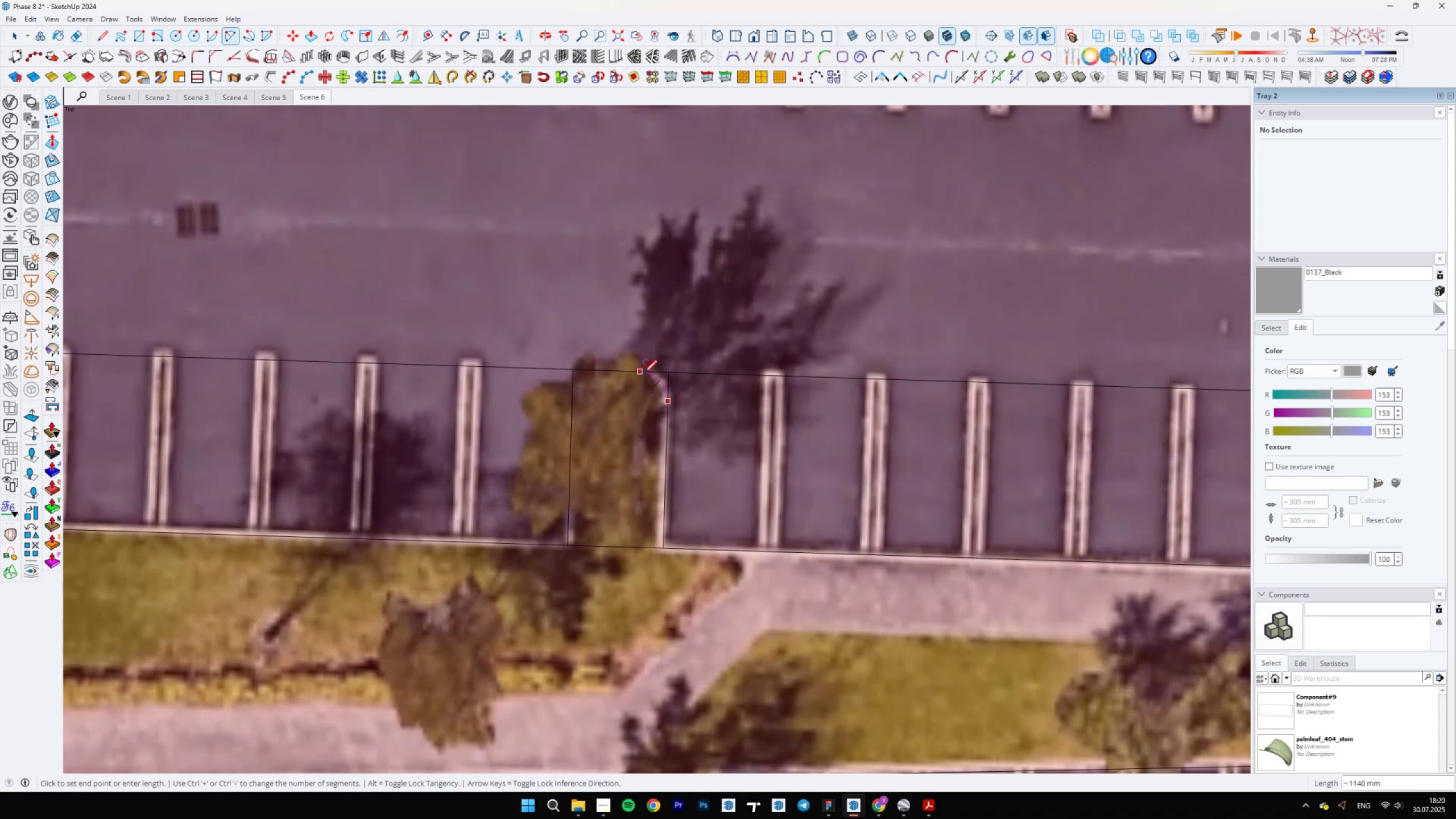 
left_click([644, 373])
 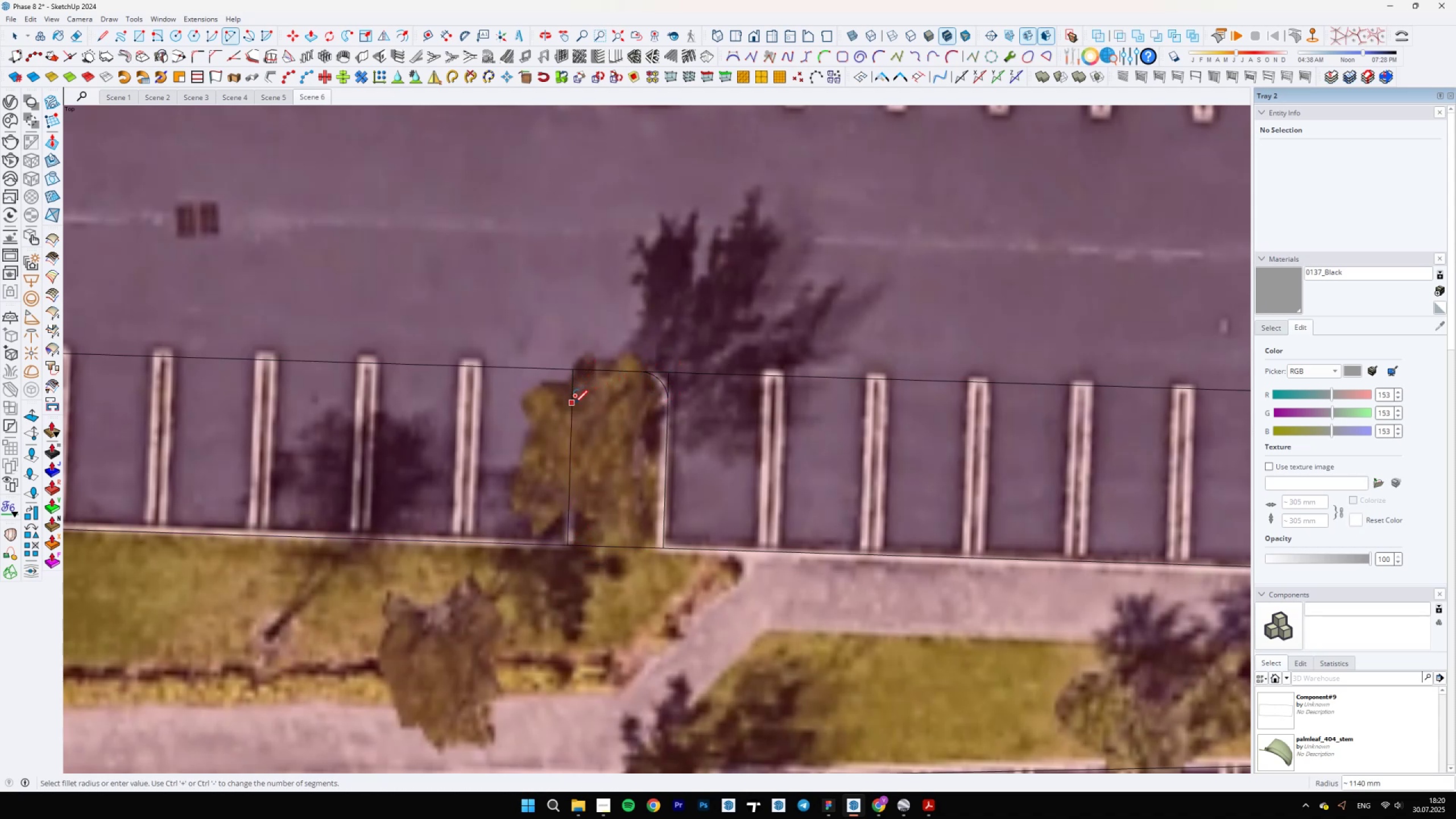 
scroll: coordinate [574, 399], scroll_direction: up, amount: 4.0
 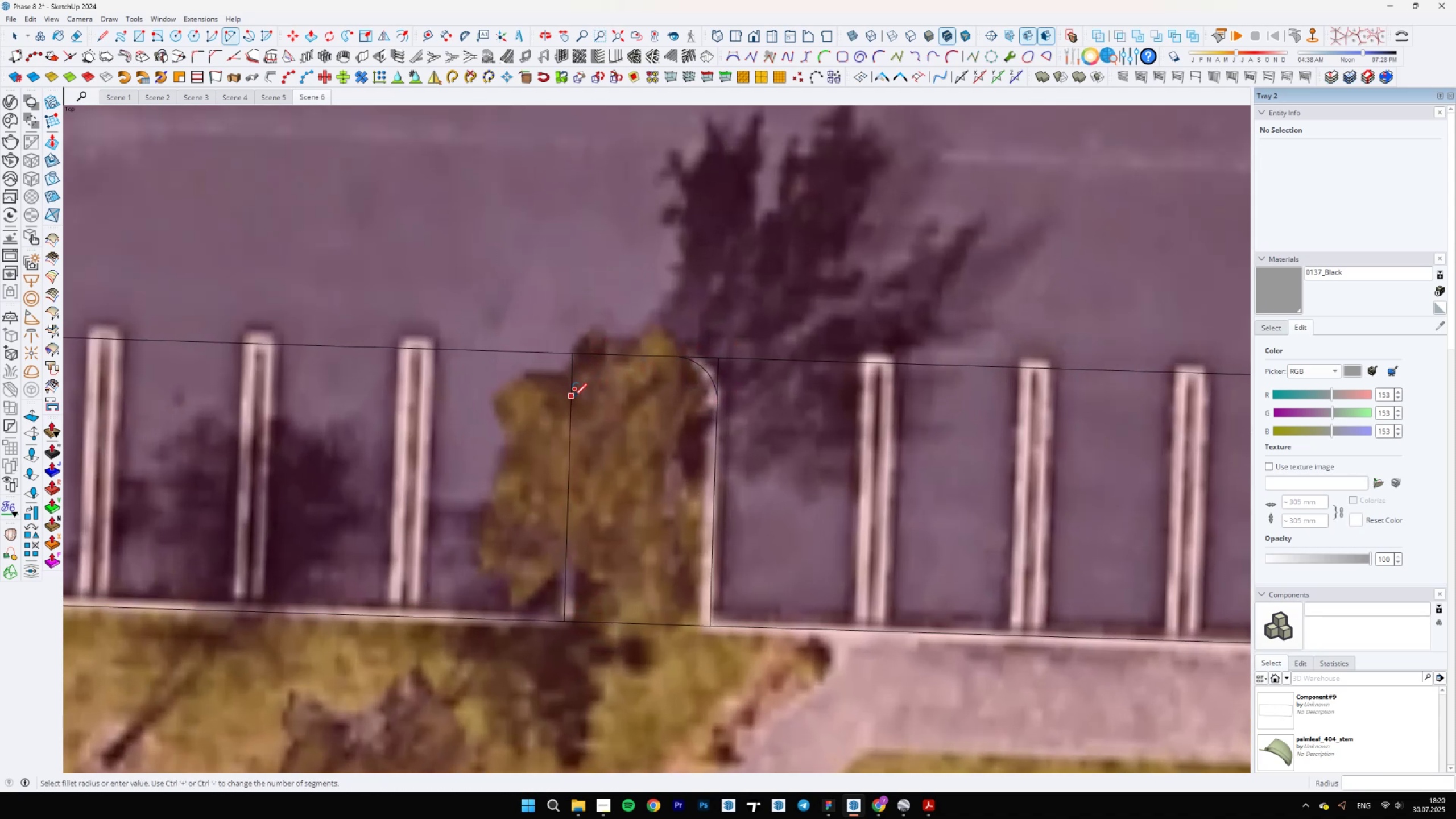 
left_click([574, 396])
 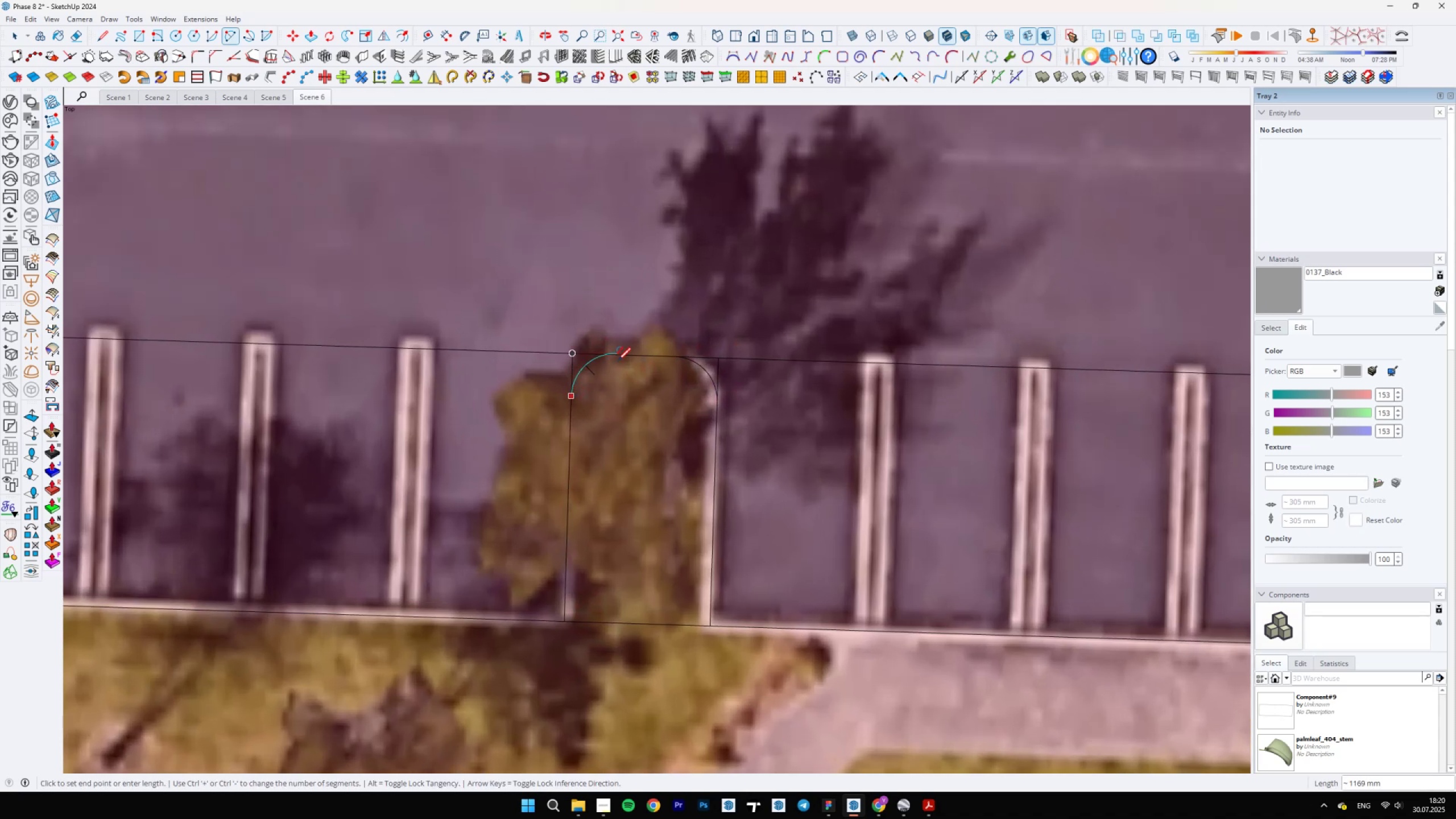 
key(A)
 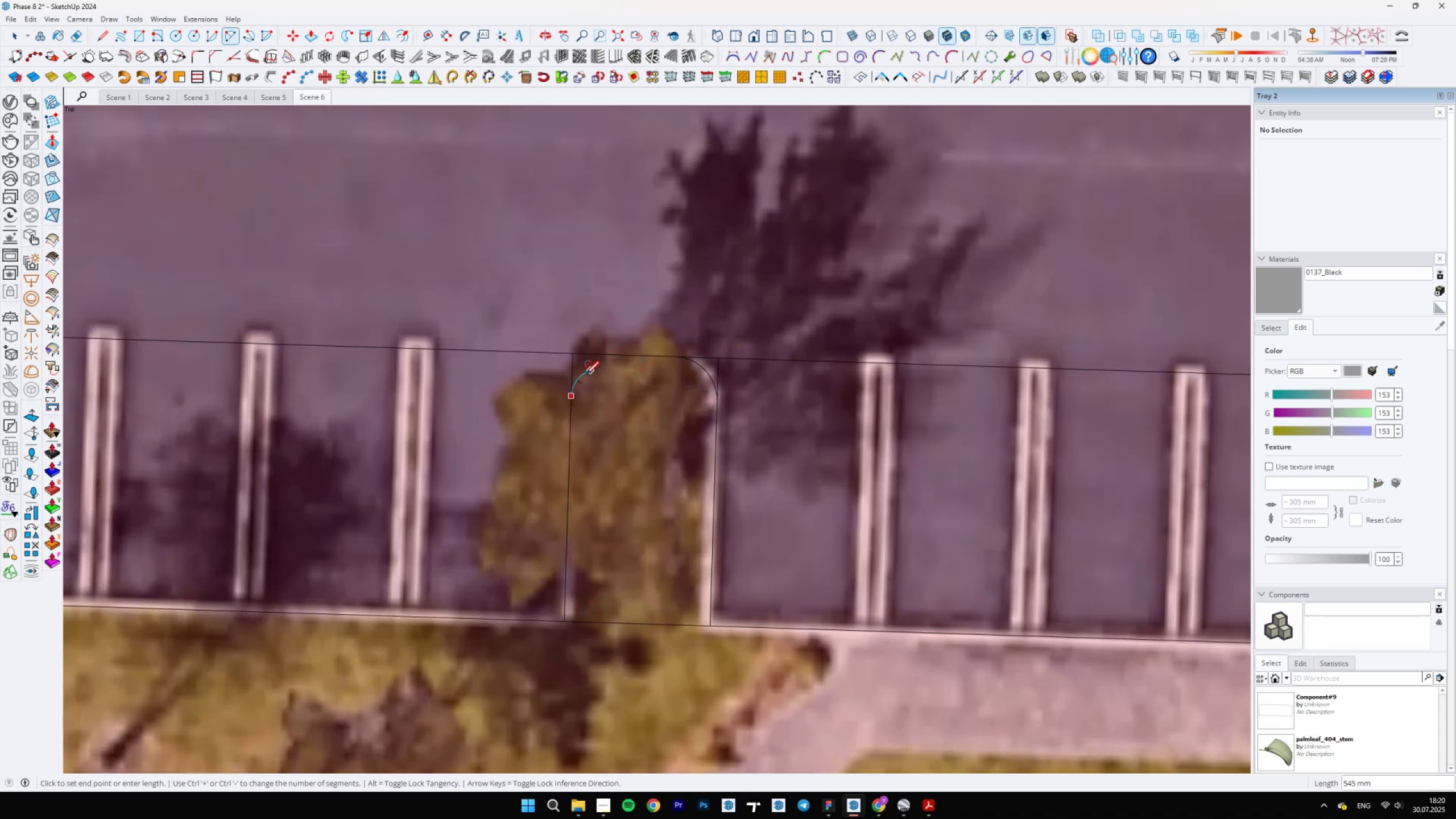 
scroll: coordinate [582, 380], scroll_direction: up, amount: 1.0
 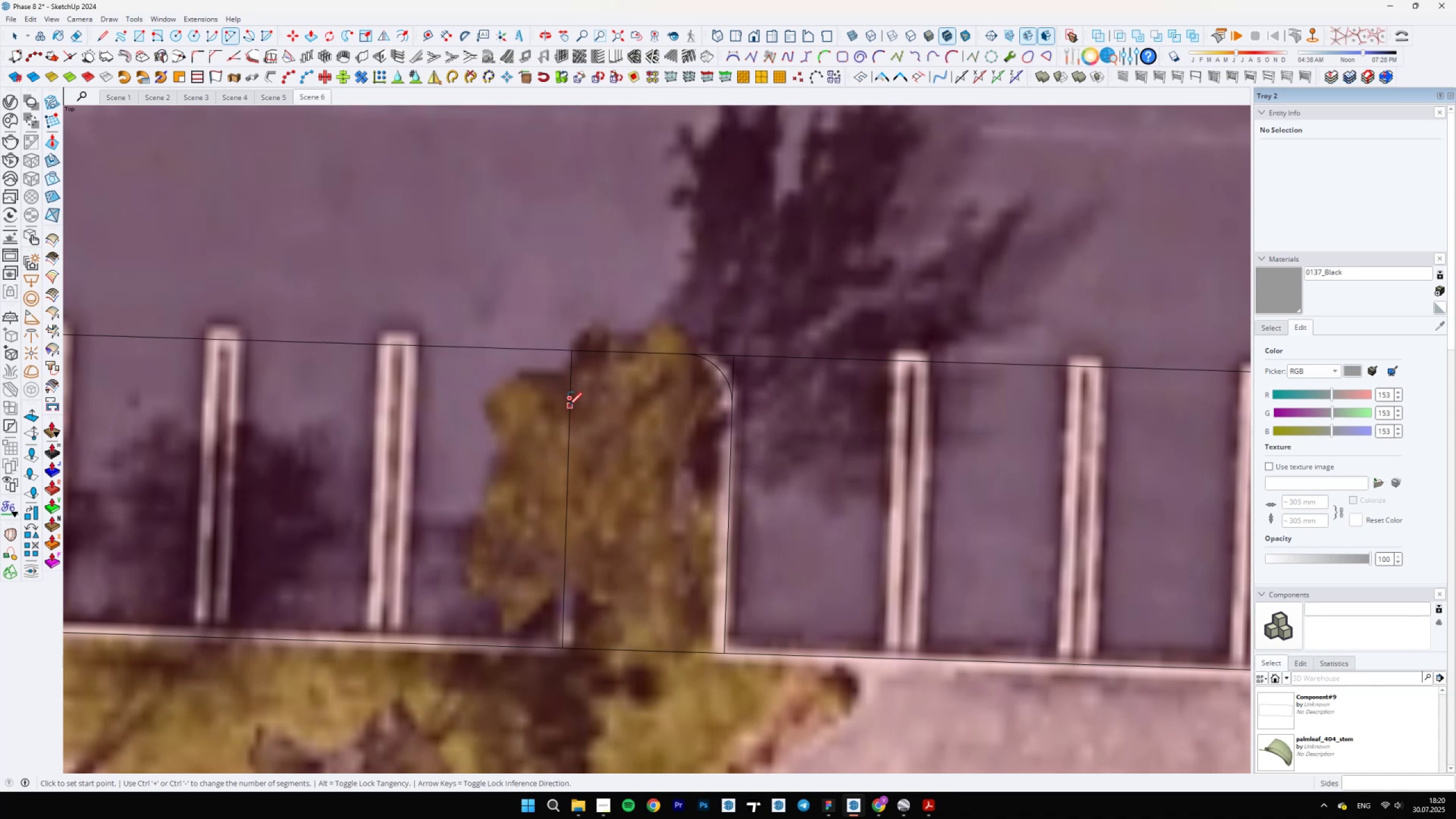 
left_click([569, 406])
 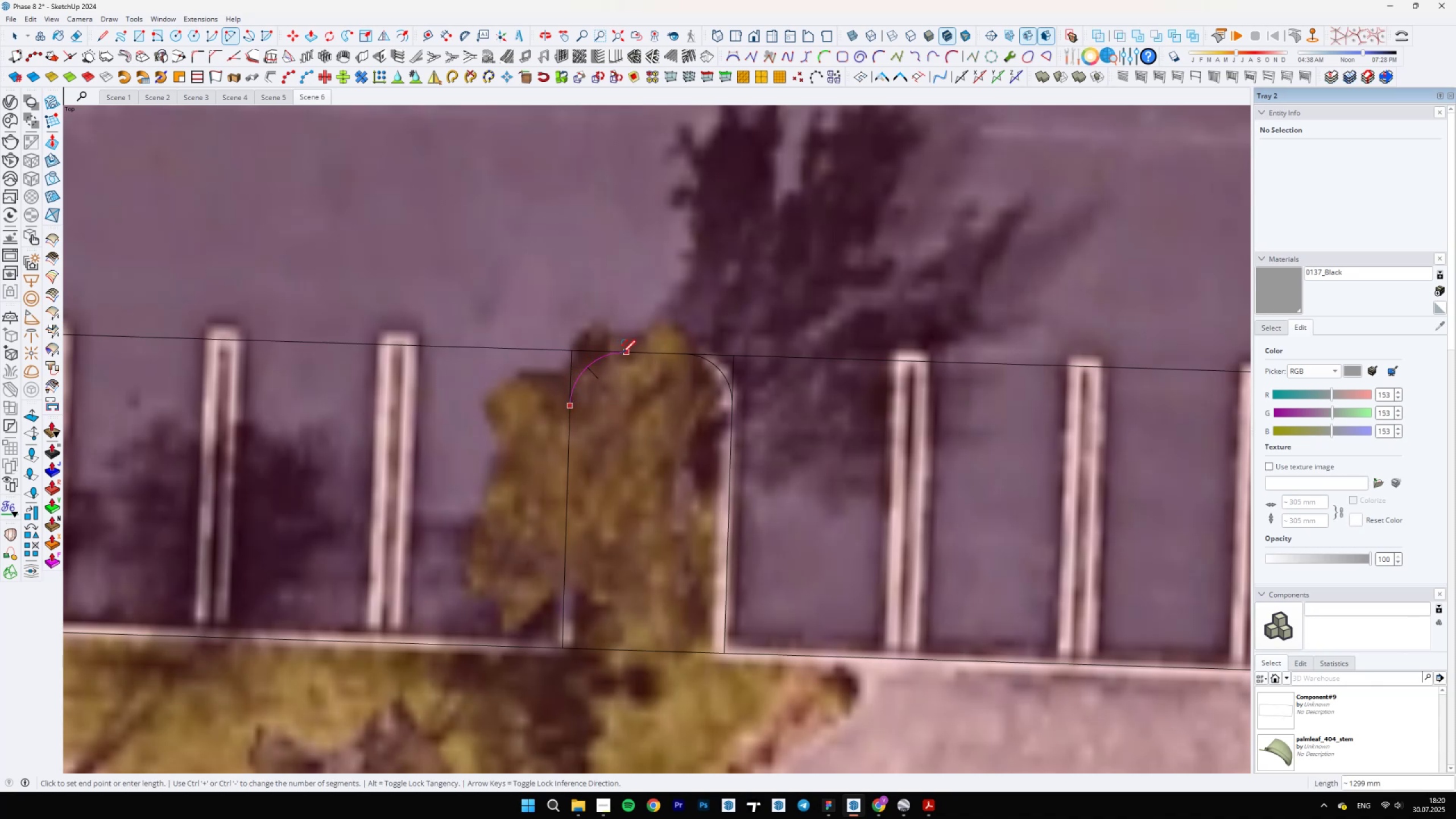 
key(A)
 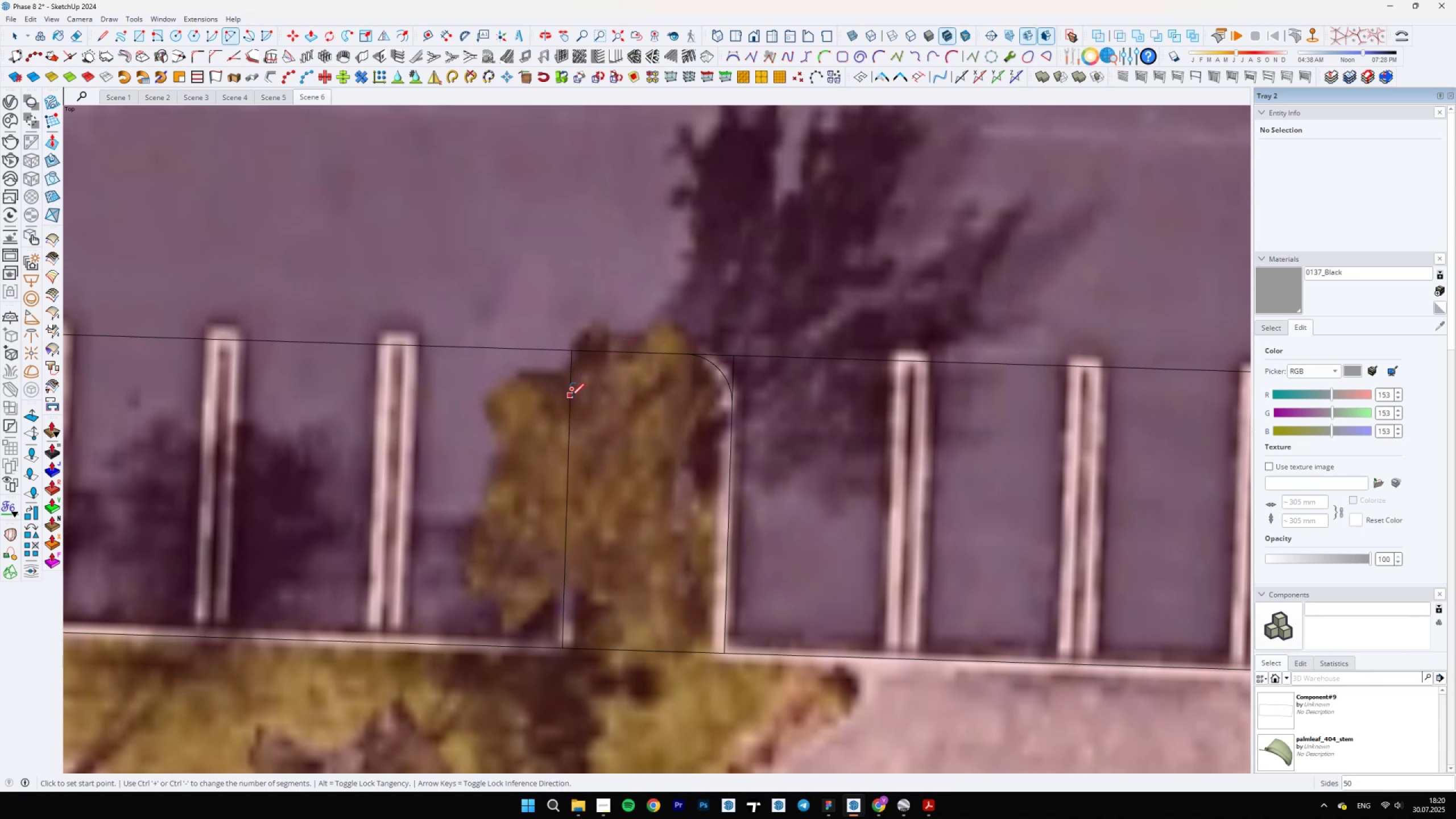 
left_click([570, 398])
 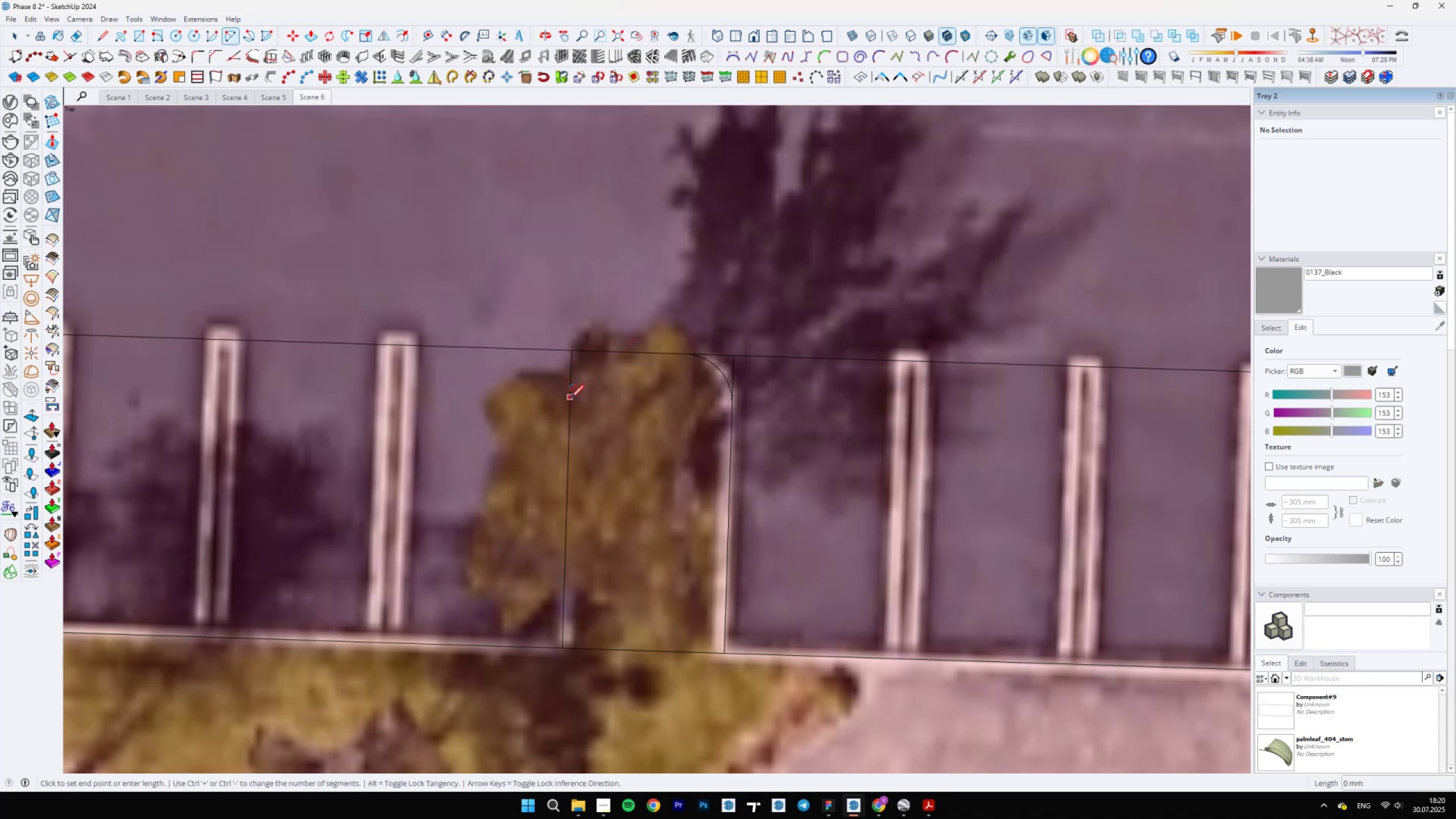 
key(A)
 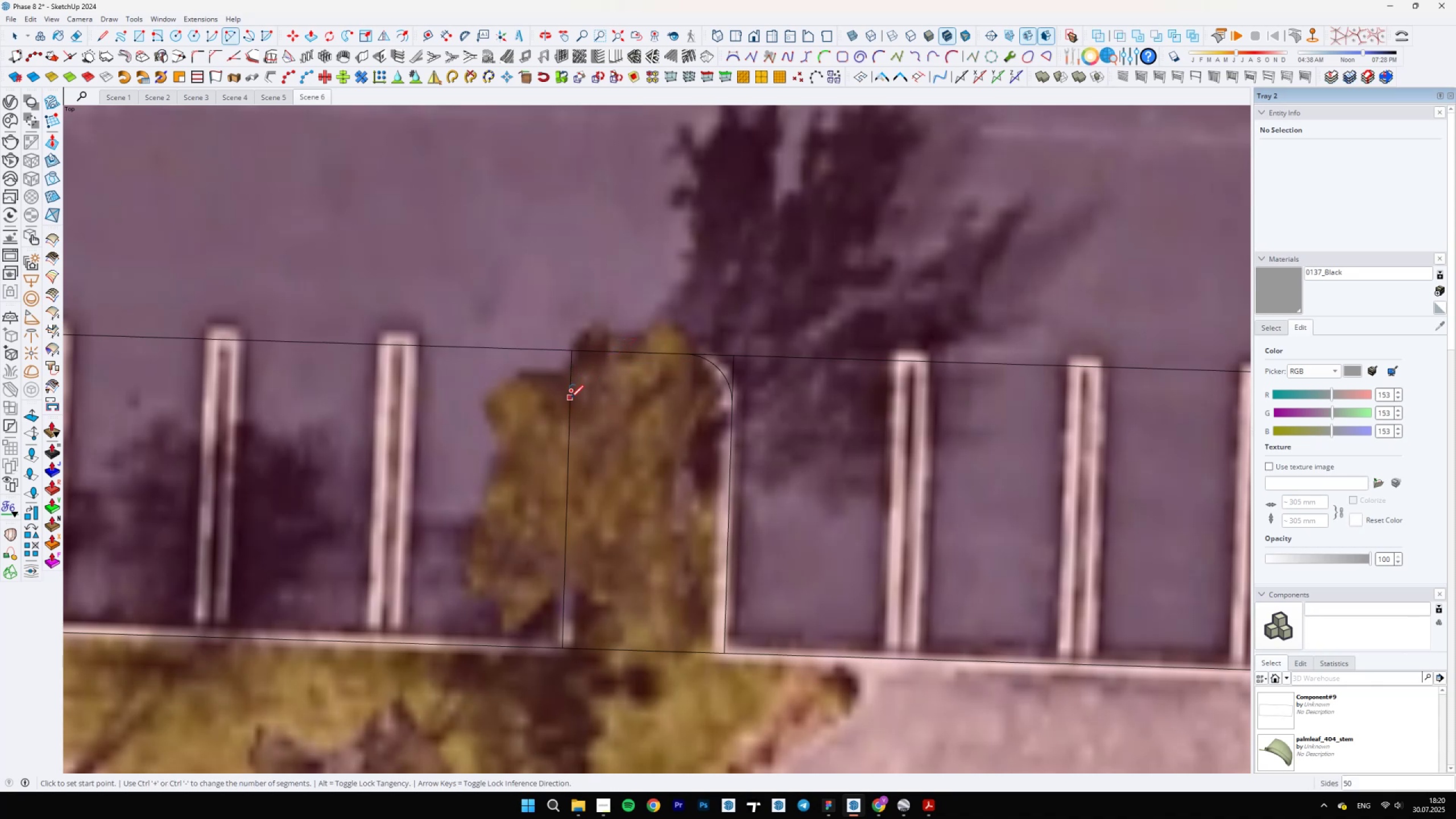 
left_click([570, 398])
 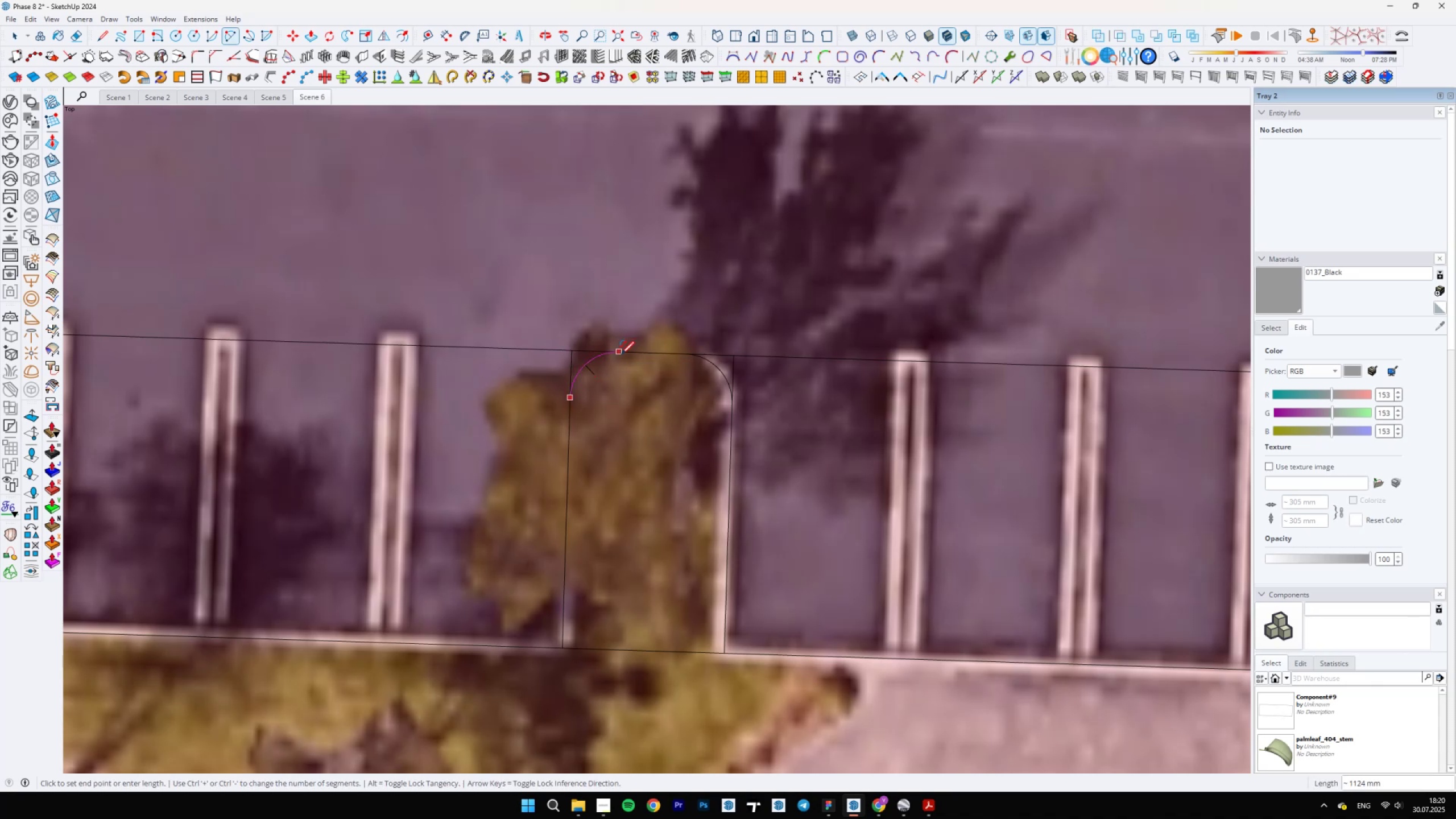 
double_click([621, 354])
 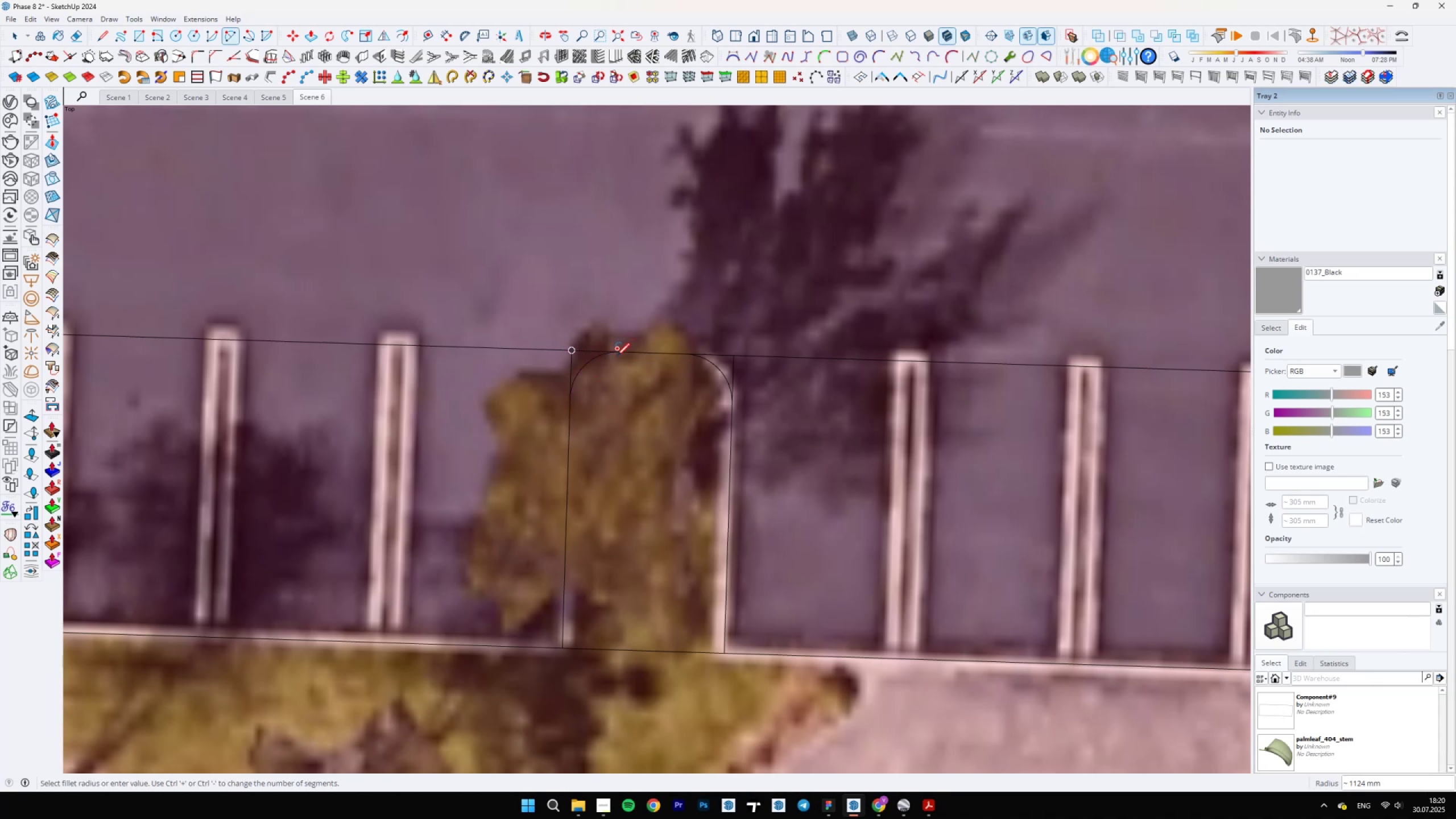 
type(EW E )
 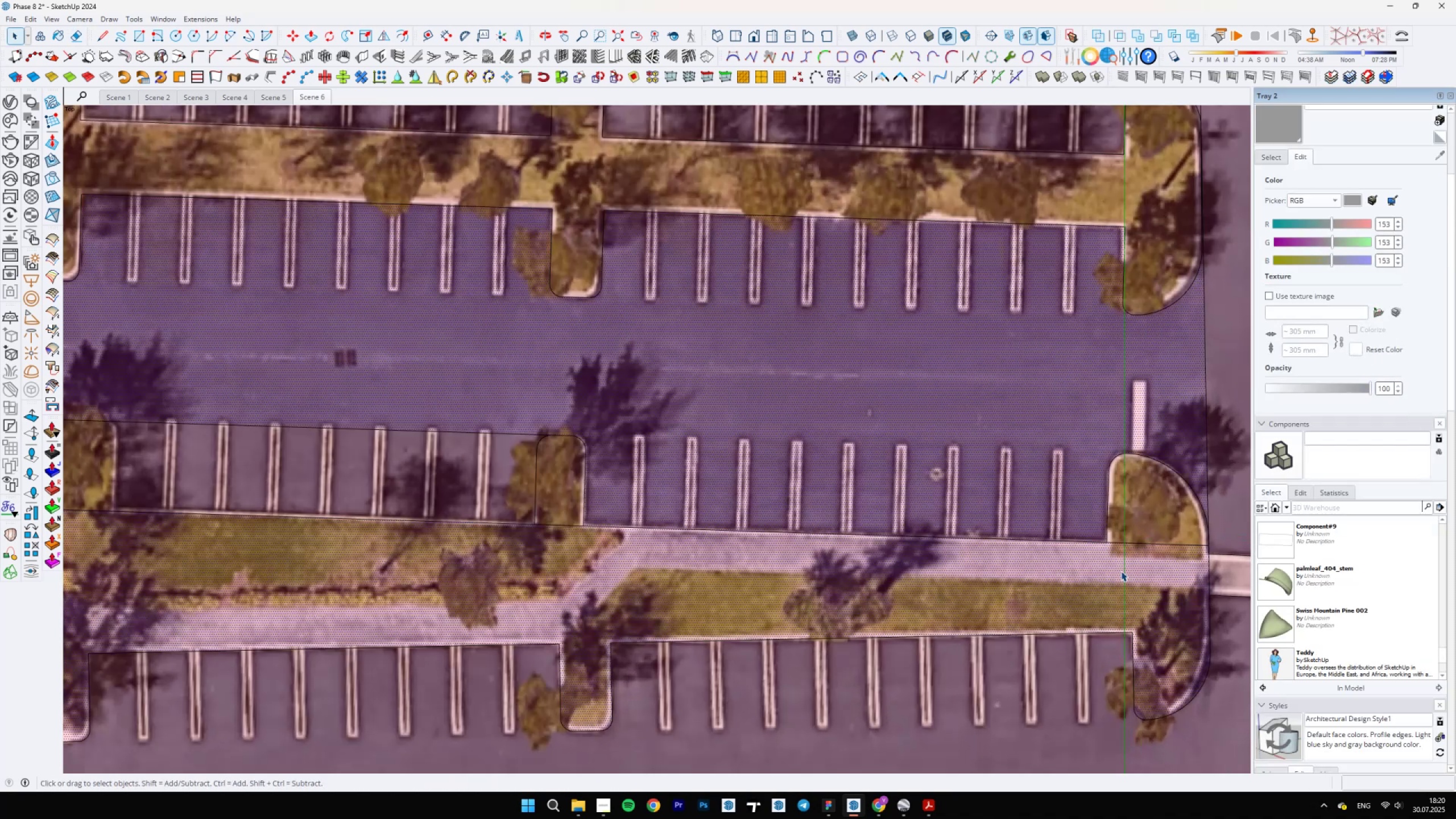 
scroll: coordinate [1236, 537], scroll_direction: down, amount: 19.0
 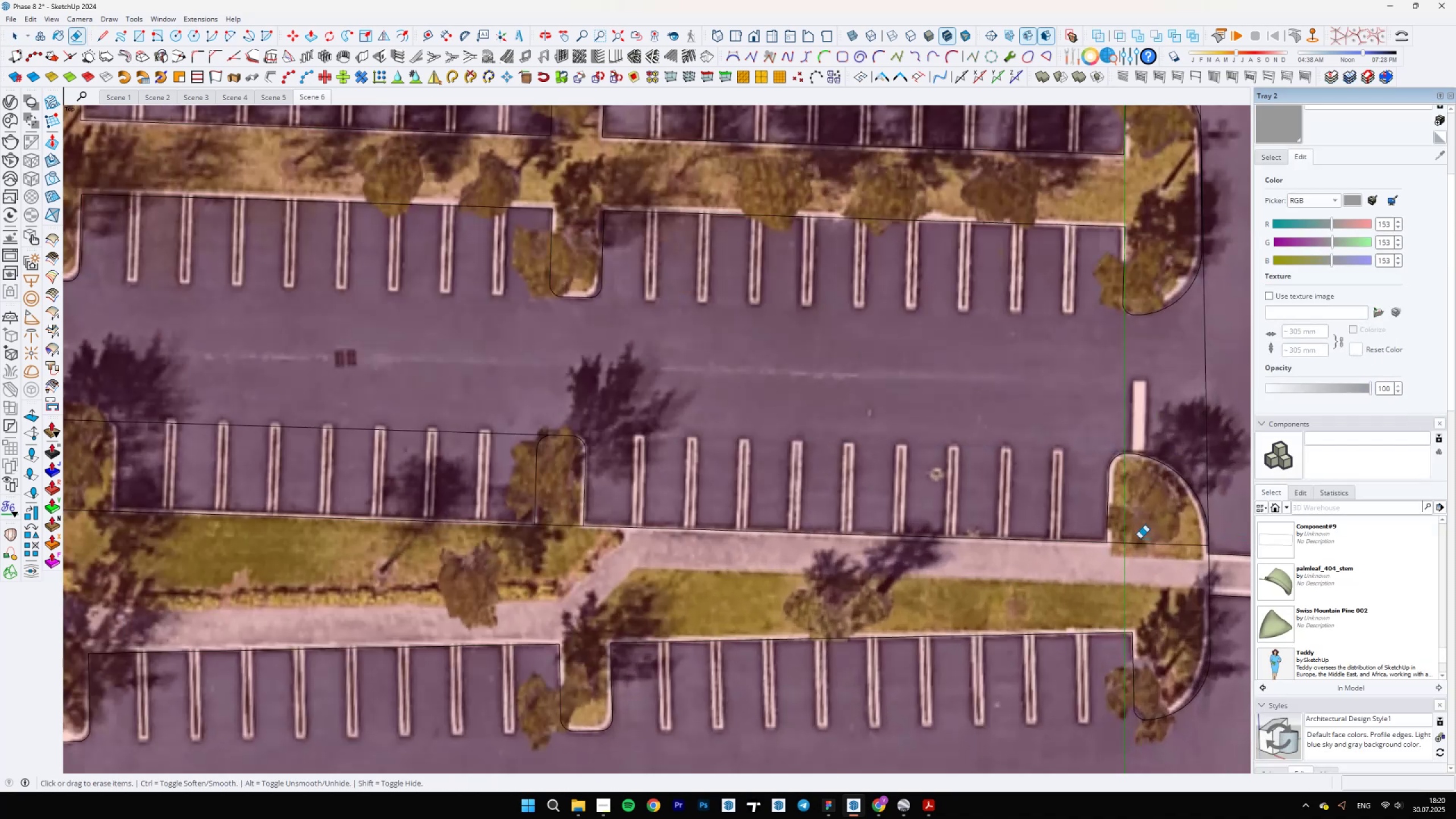 
left_click([1121, 571])
 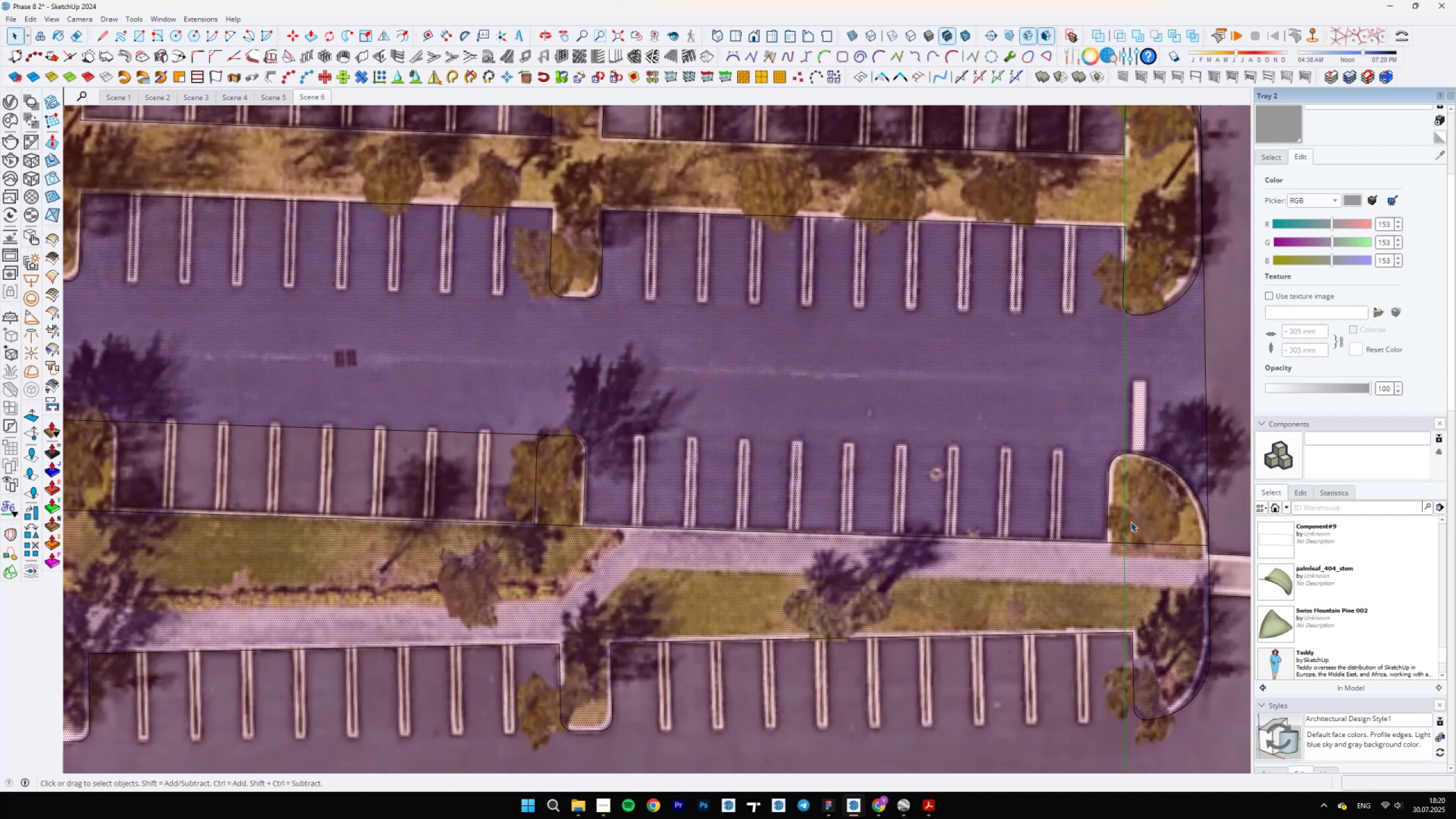 
double_click([1136, 580])
 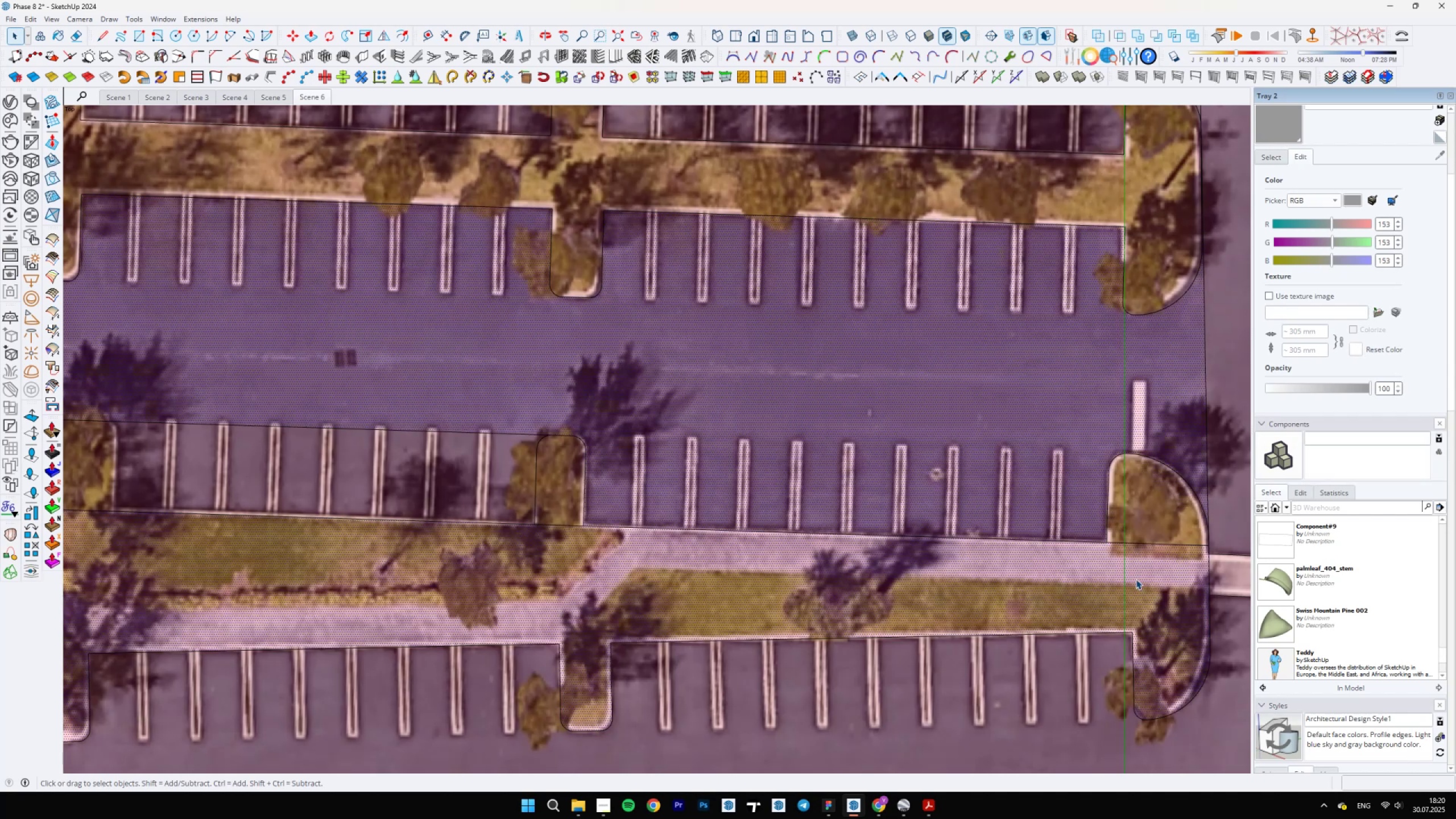 
scroll: coordinate [1135, 576], scroll_direction: down, amount: 5.0
 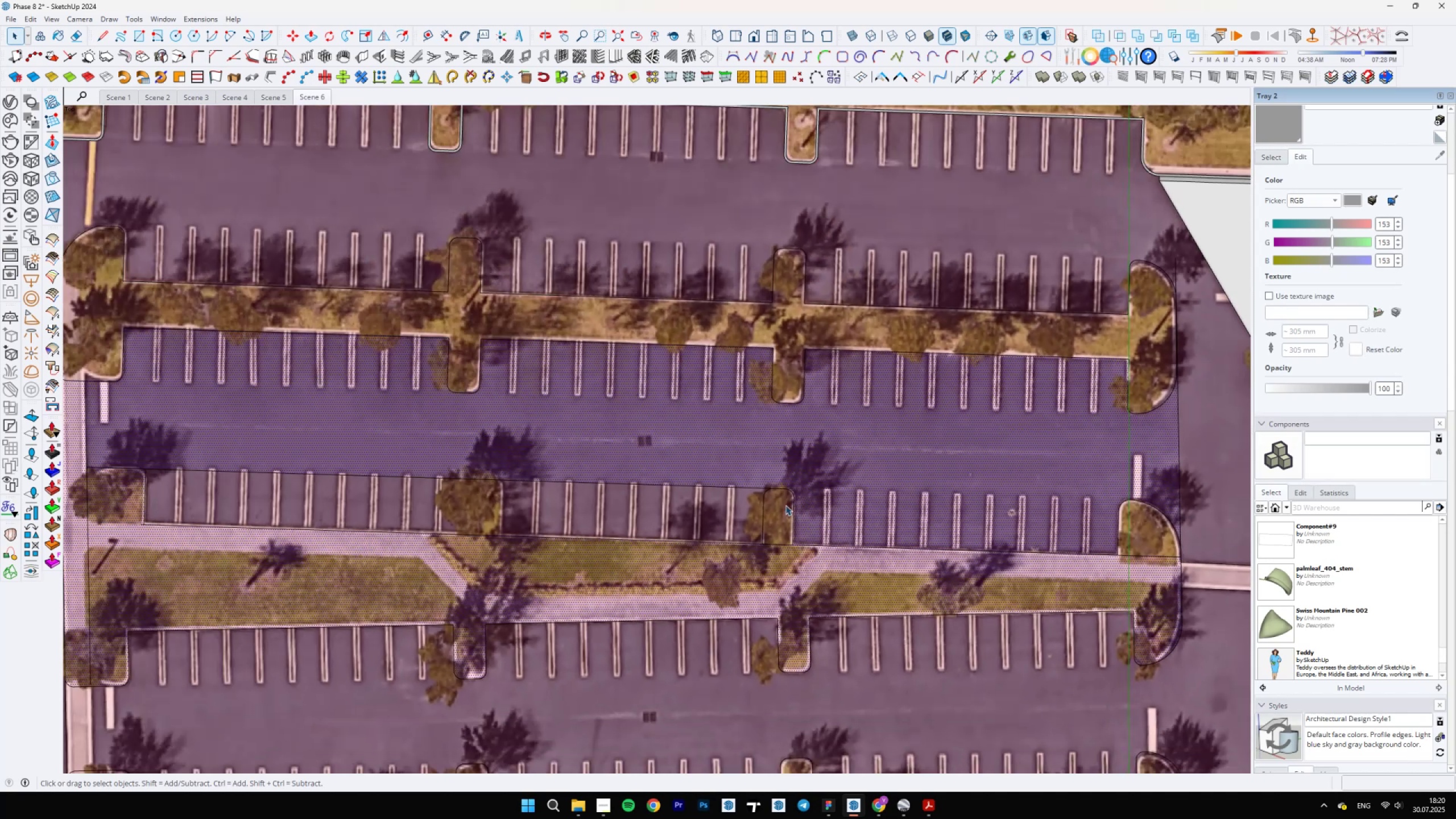 
scroll: coordinate [530, 541], scroll_direction: up, amount: 4.0
 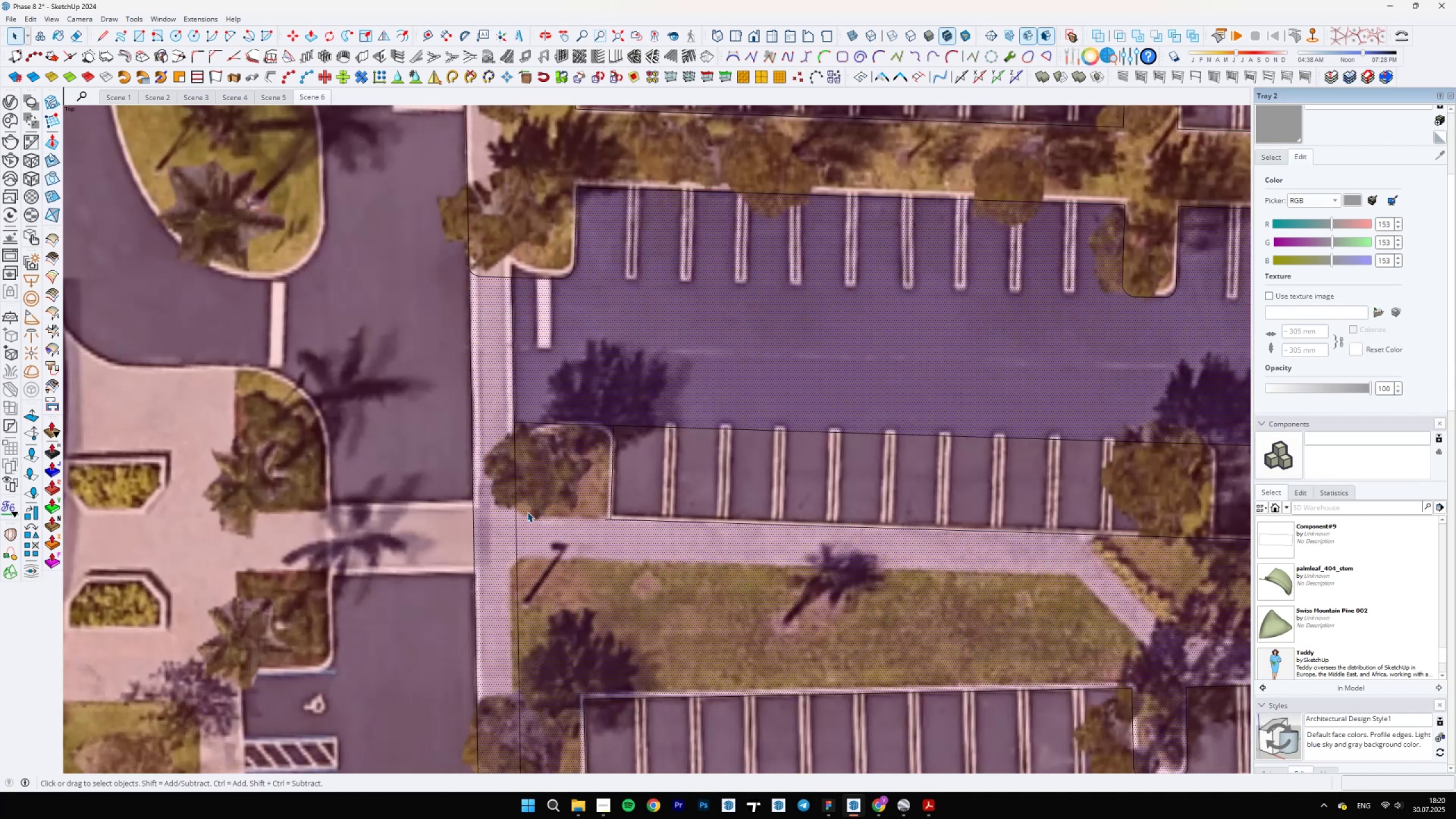 
scroll: coordinate [531, 469], scroll_direction: down, amount: 5.0
 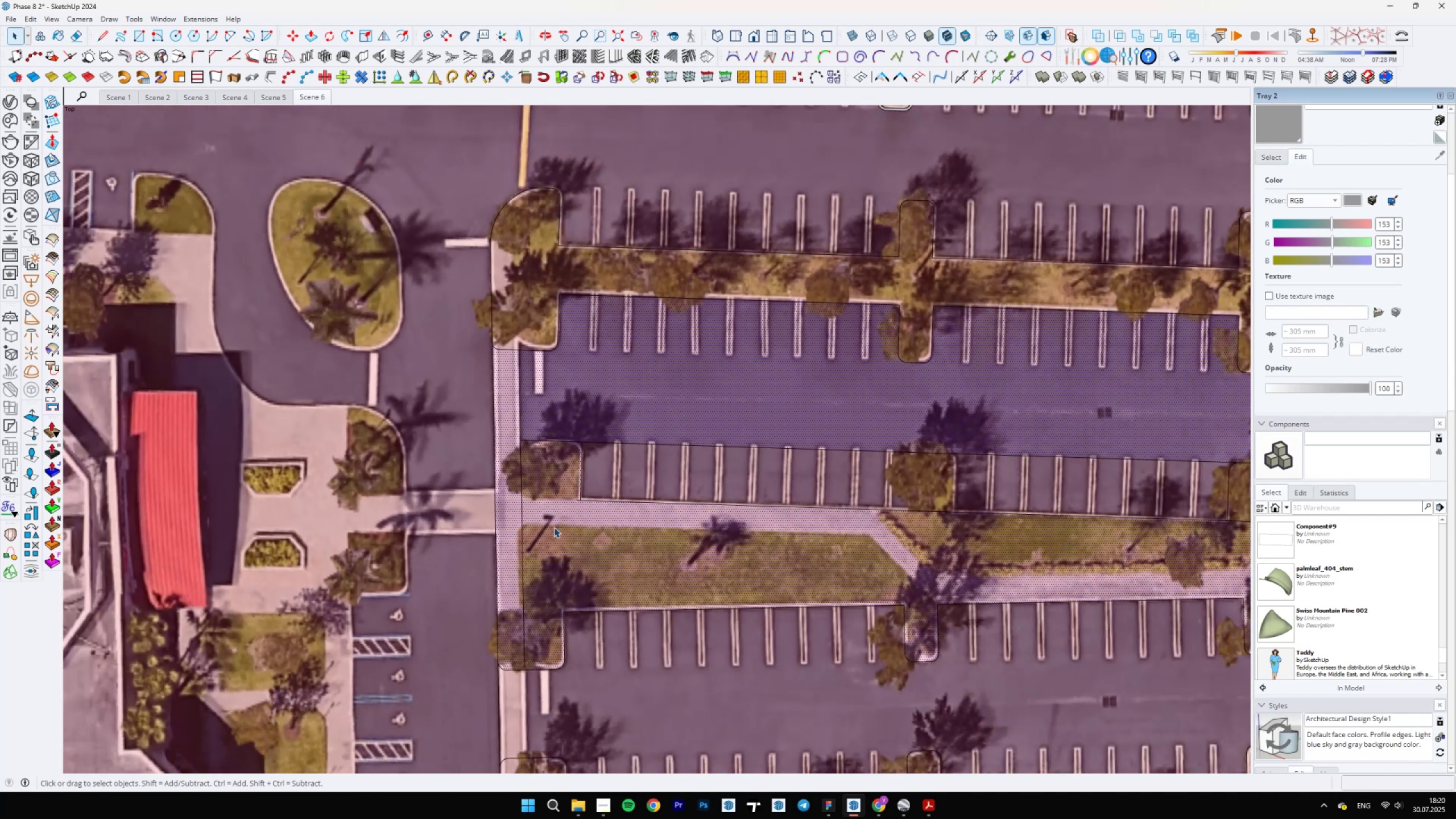 
scroll: coordinate [547, 445], scroll_direction: up, amount: 5.0
 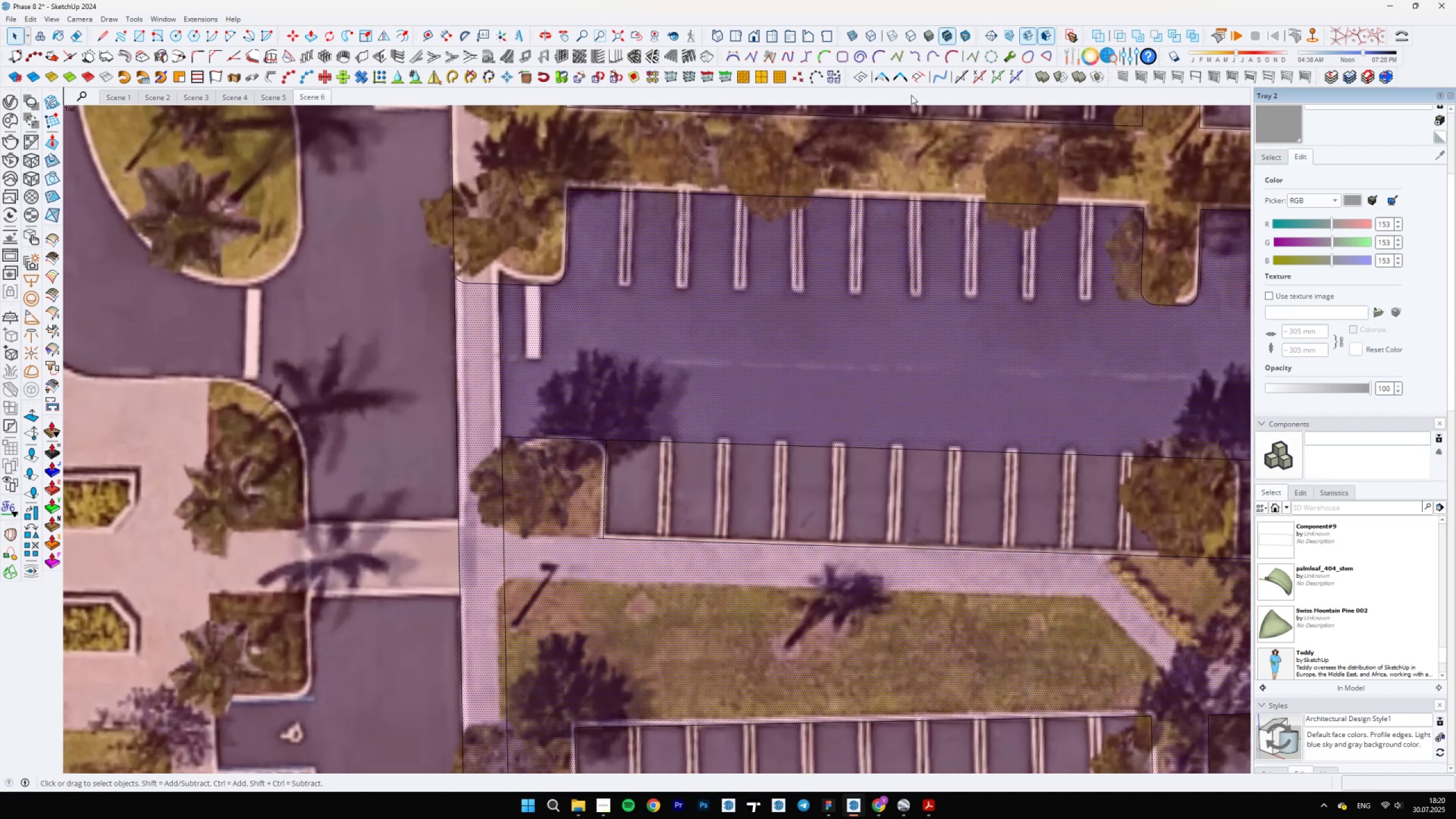 
left_click([879, 77])
 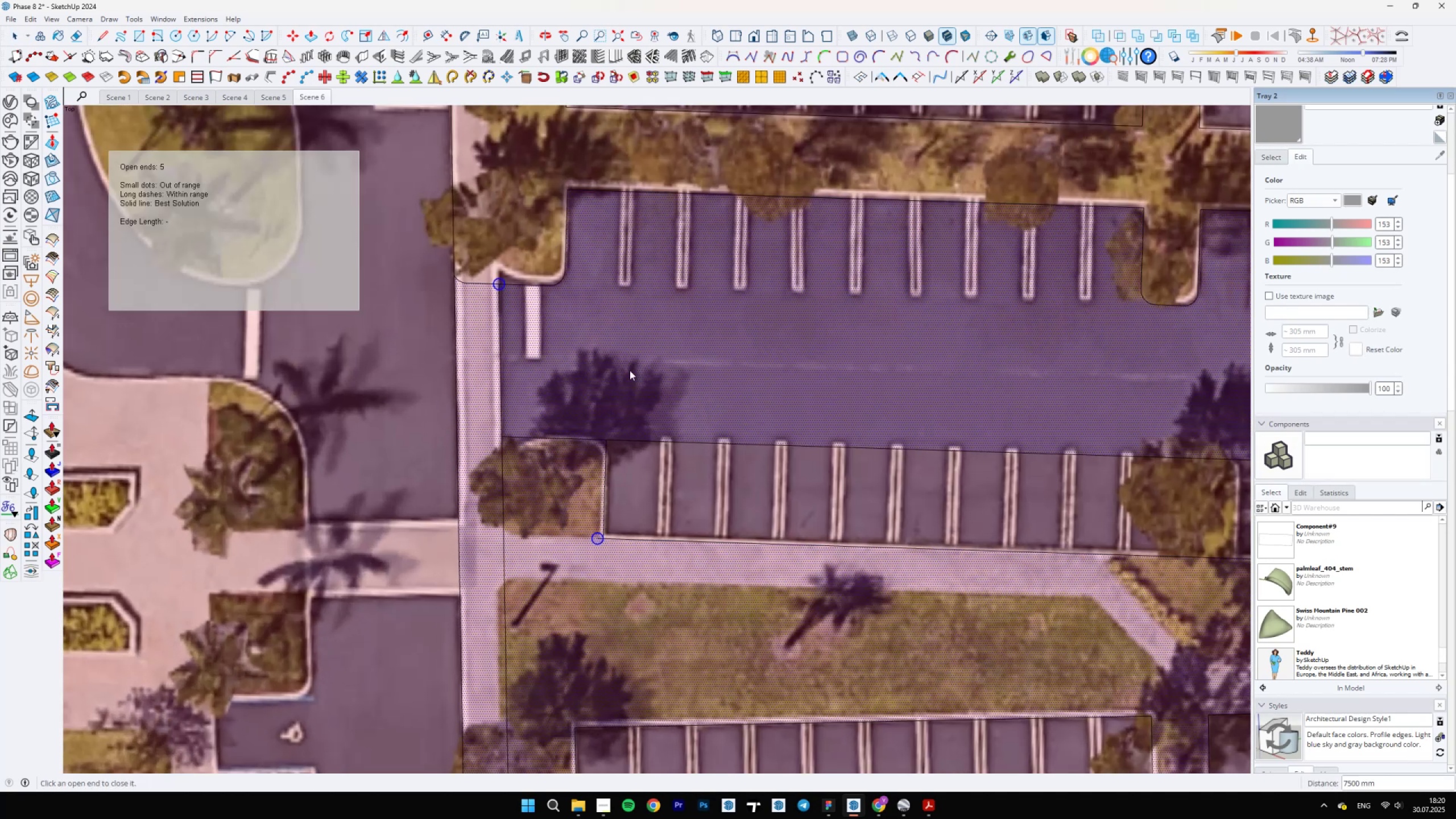 
scroll: coordinate [499, 375], scroll_direction: up, amount: 38.0
 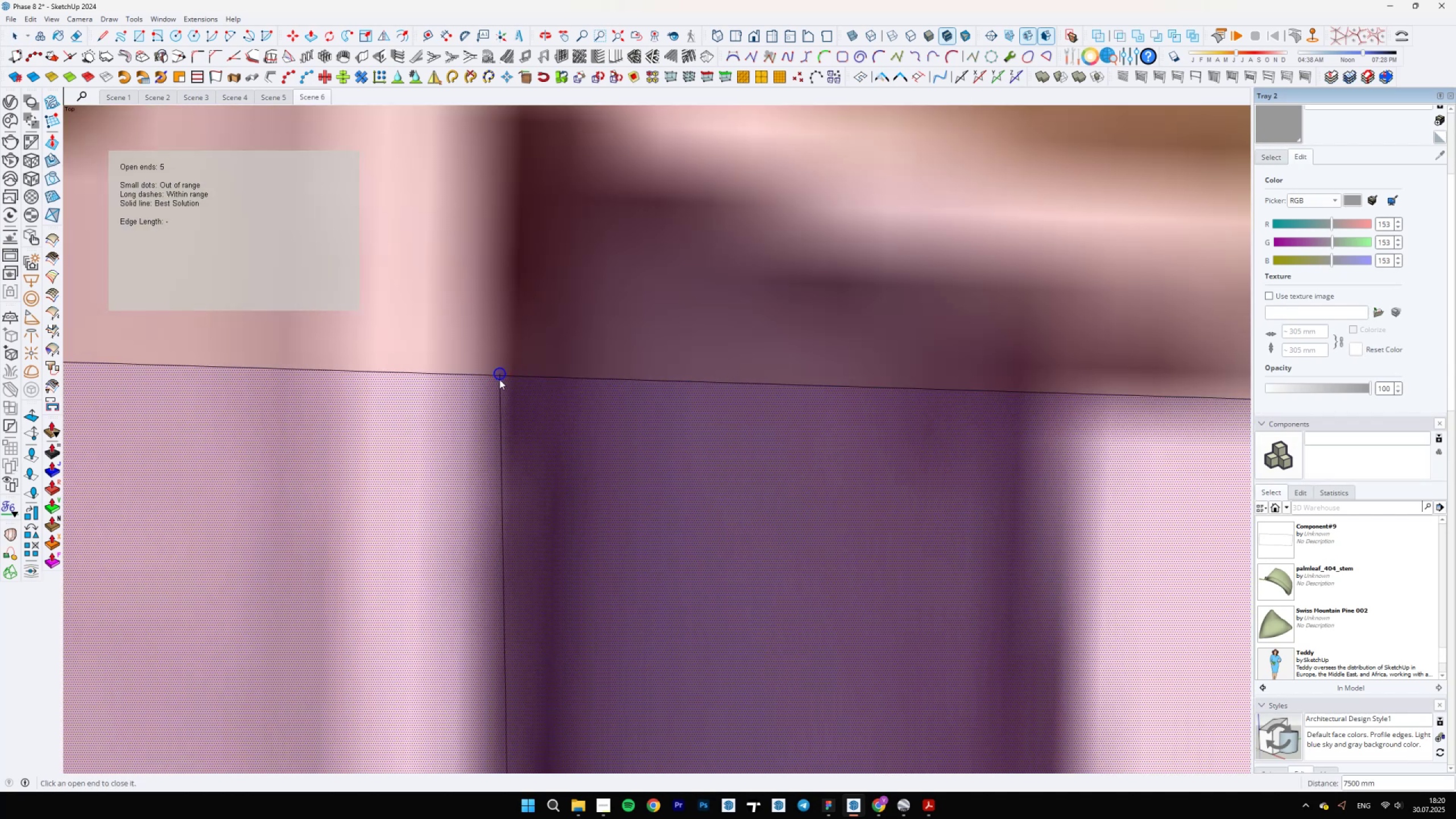 
key(E)
 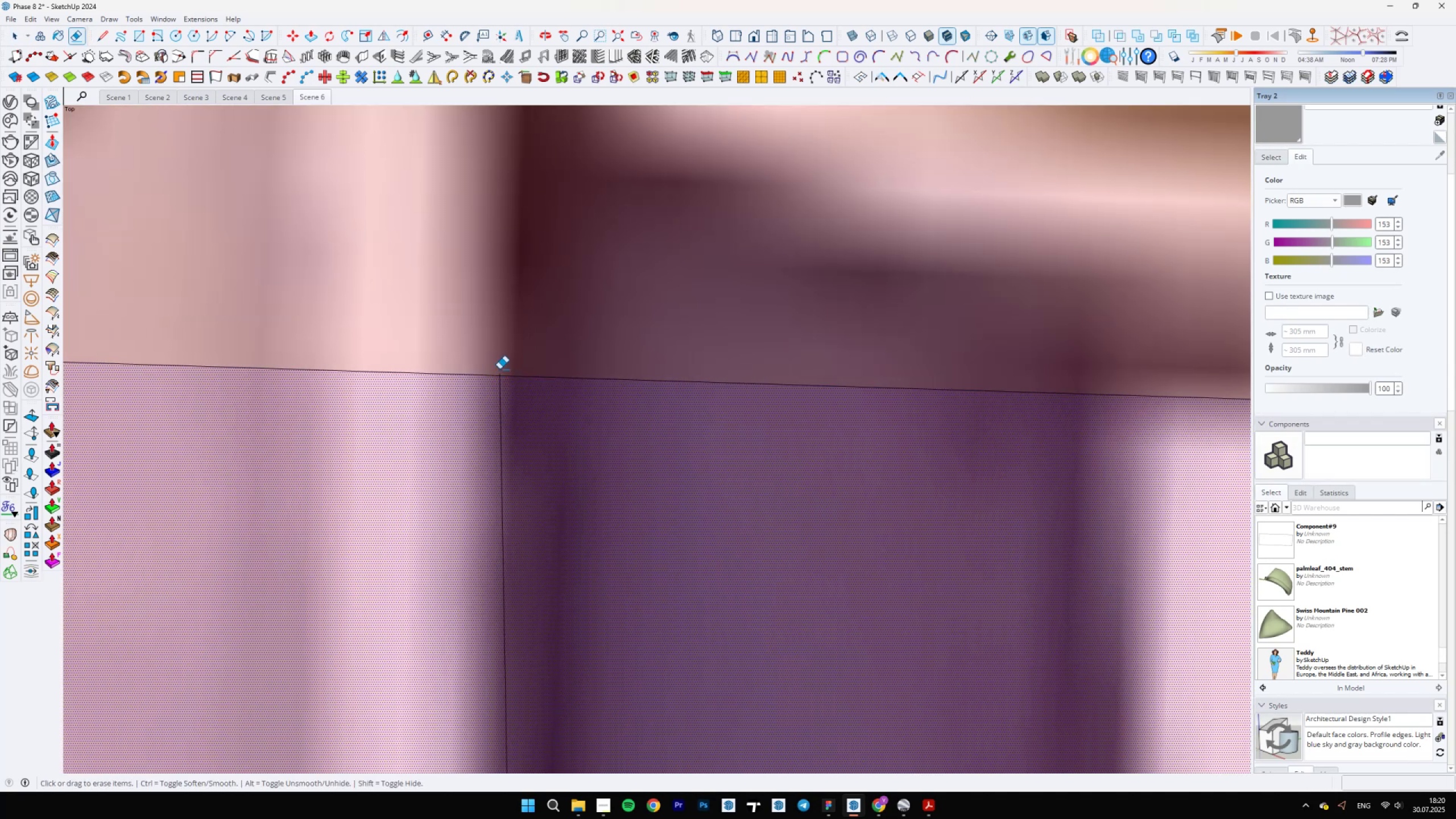 
left_click([499, 369])
 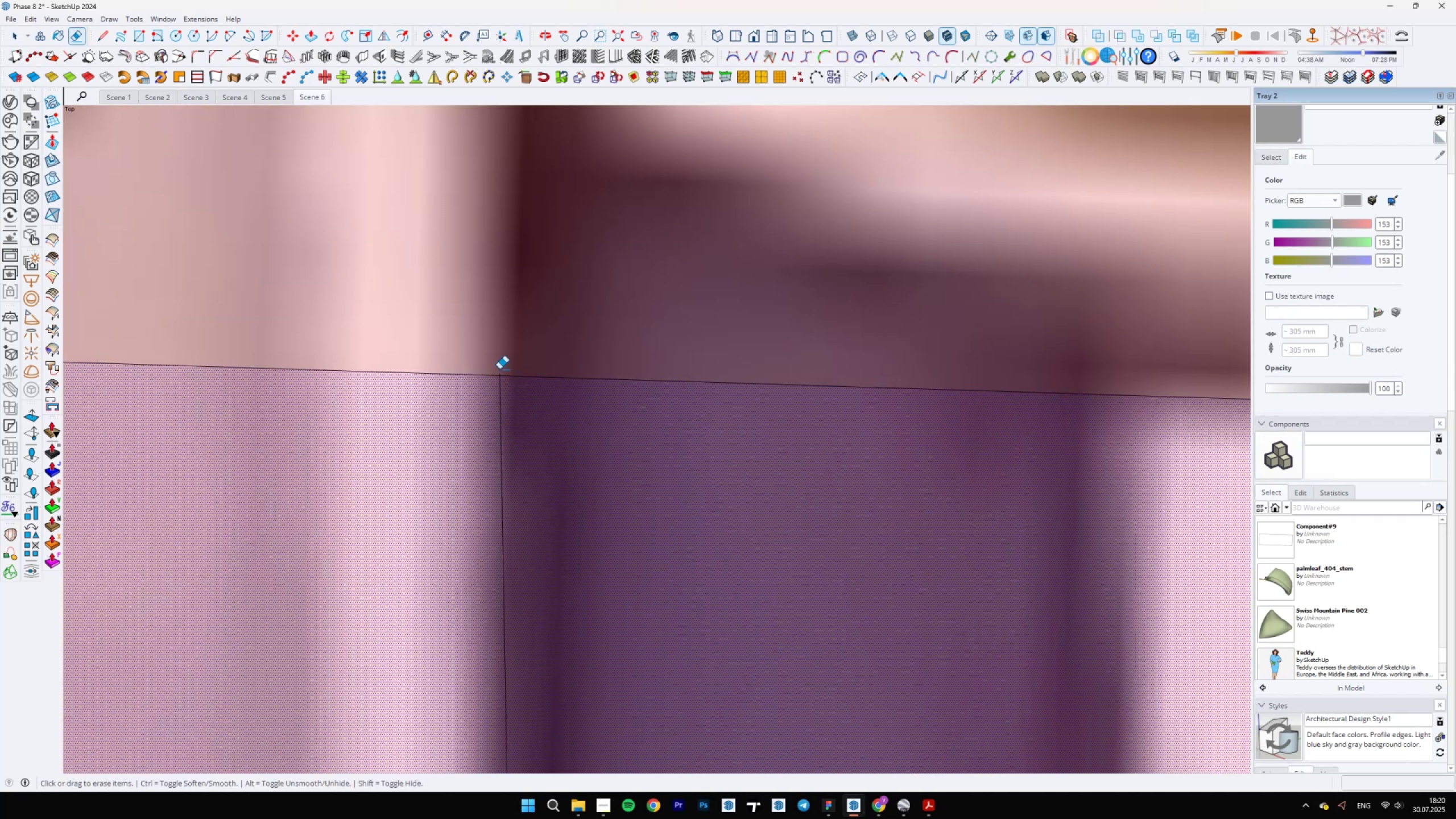 
scroll: coordinate [503, 374], scroll_direction: up, amount: 7.0
 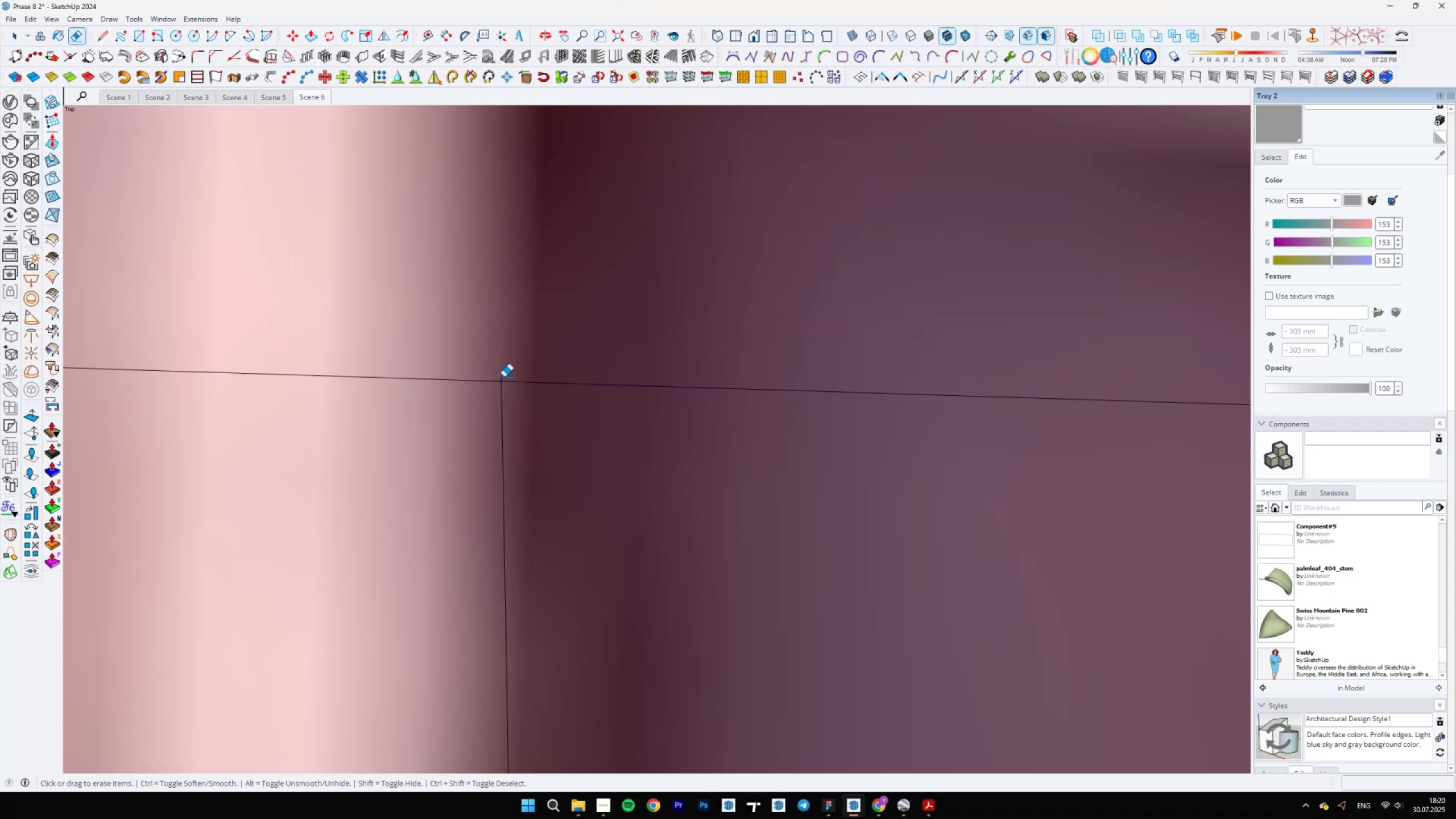 
key(Z)
 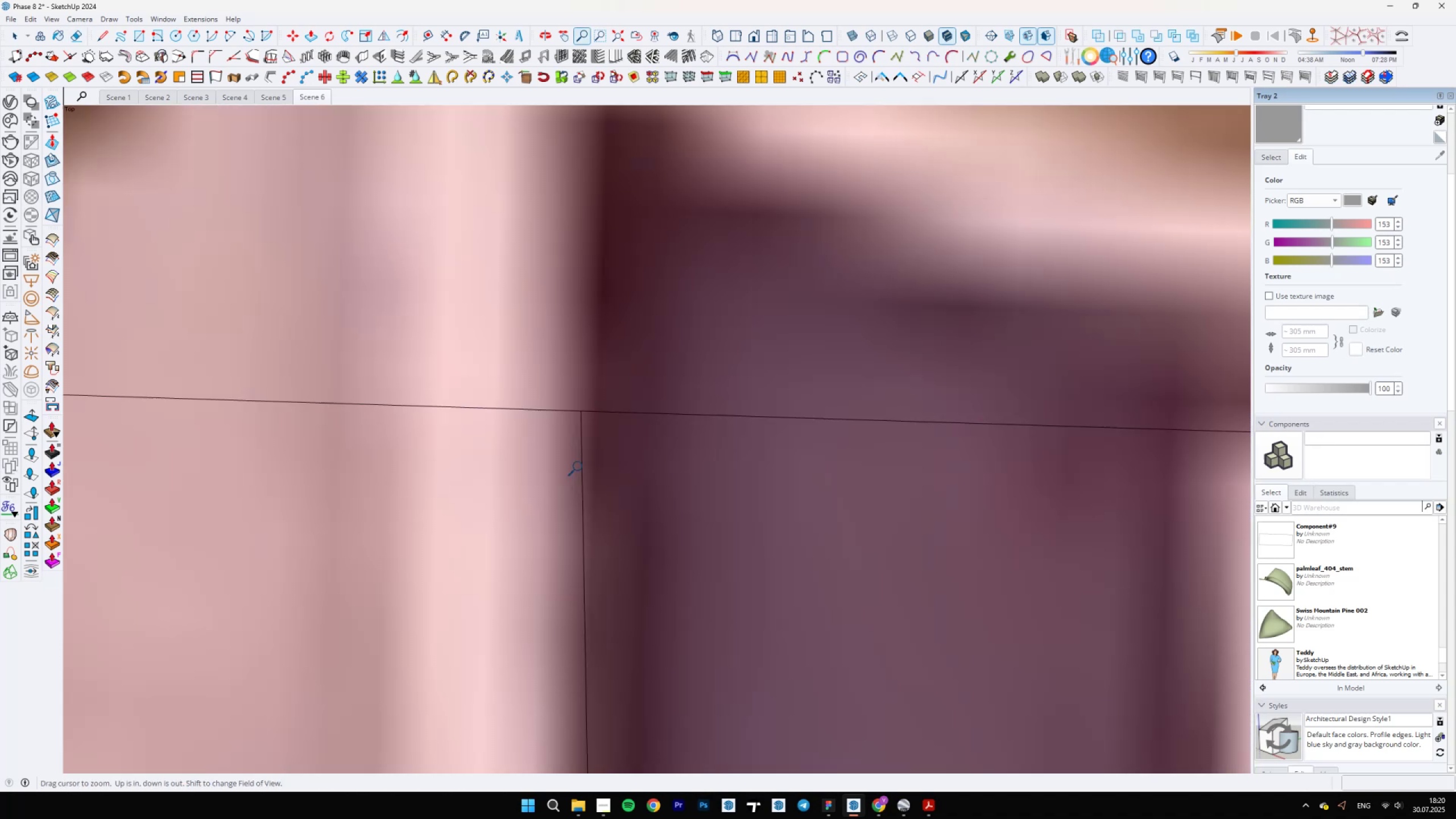 
key(Space)
 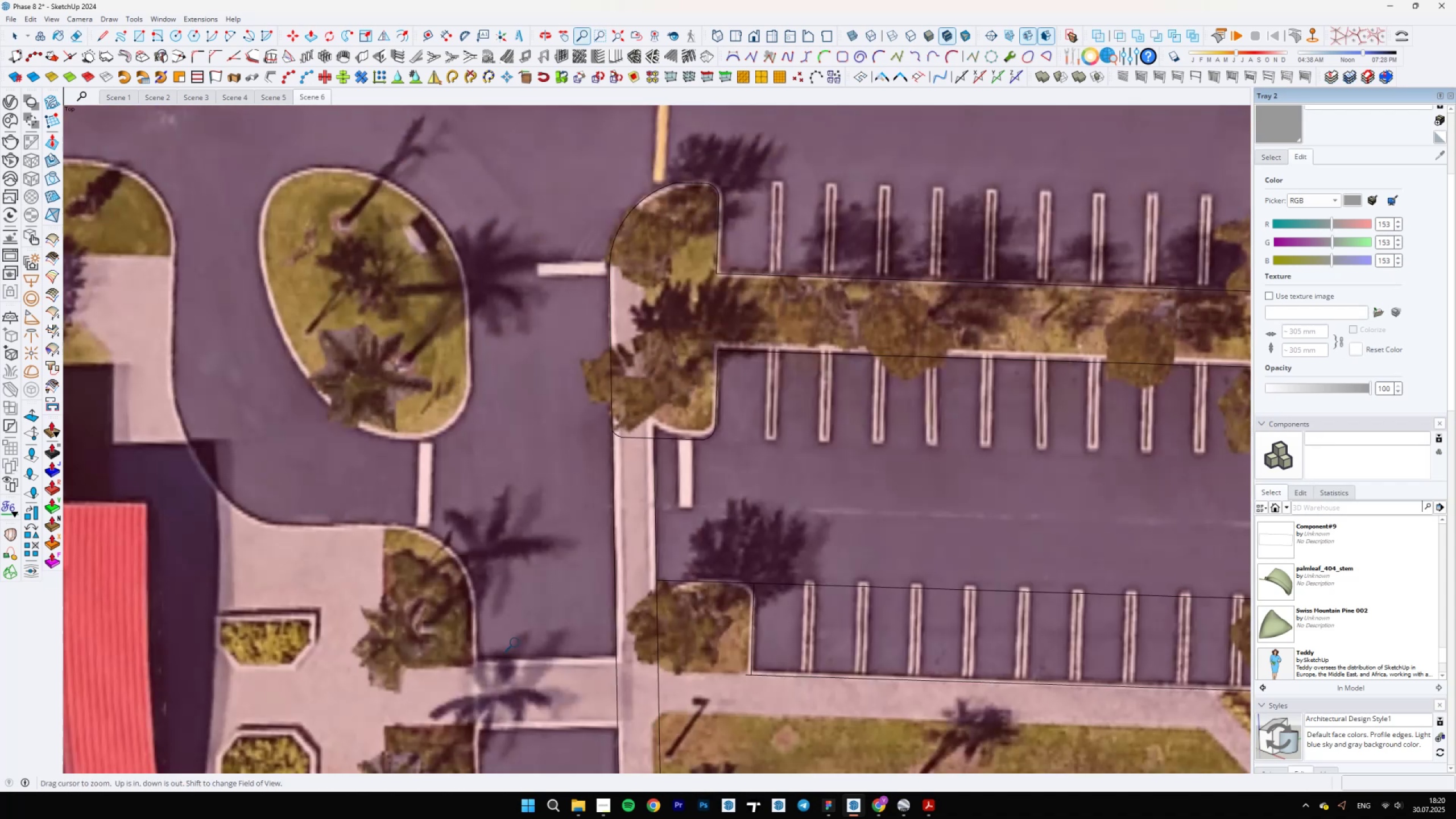 
scroll: coordinate [623, 601], scroll_direction: down, amount: 5.0
 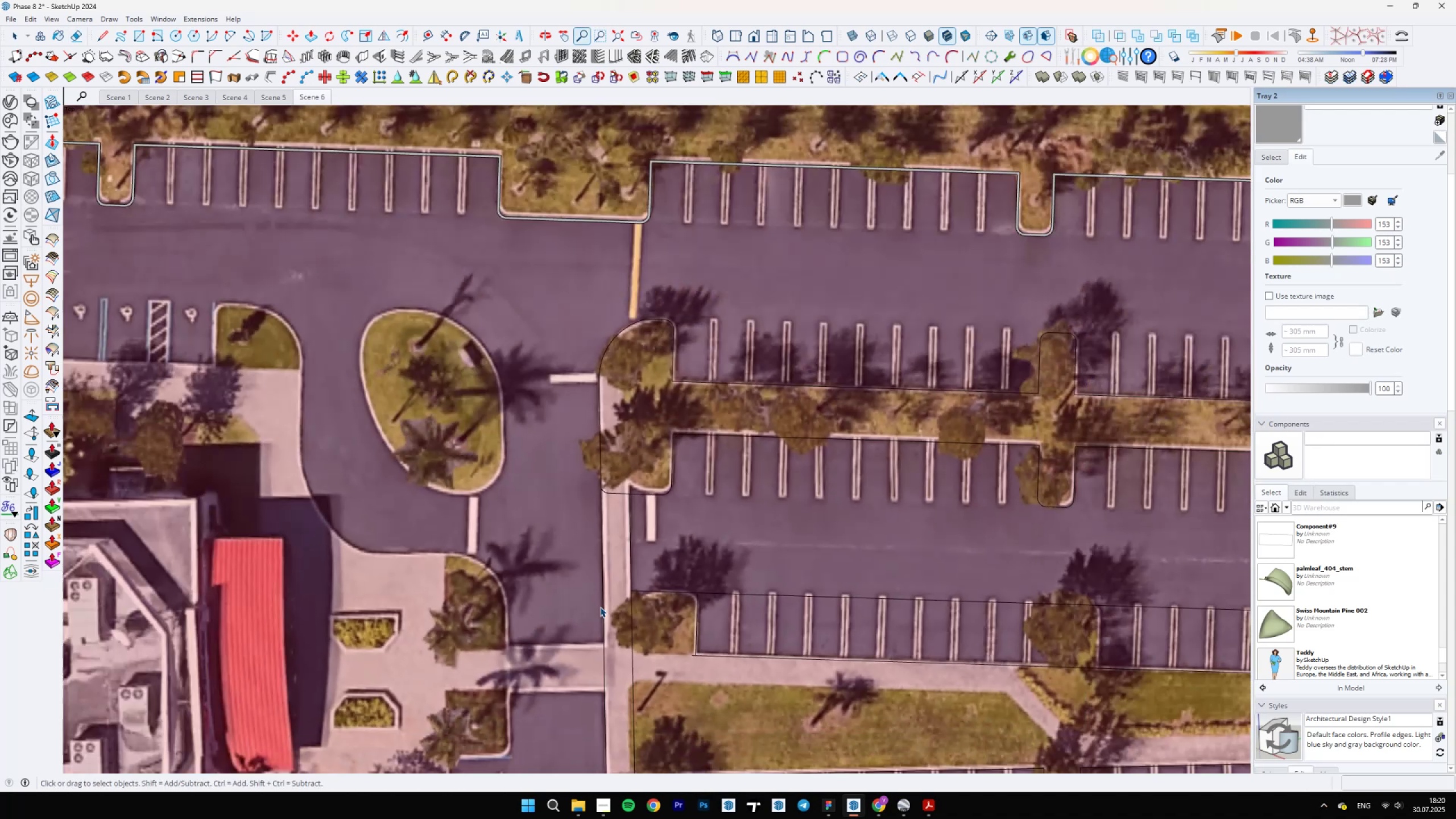 
hold_key(key=ShiftLeft, duration=0.5)
 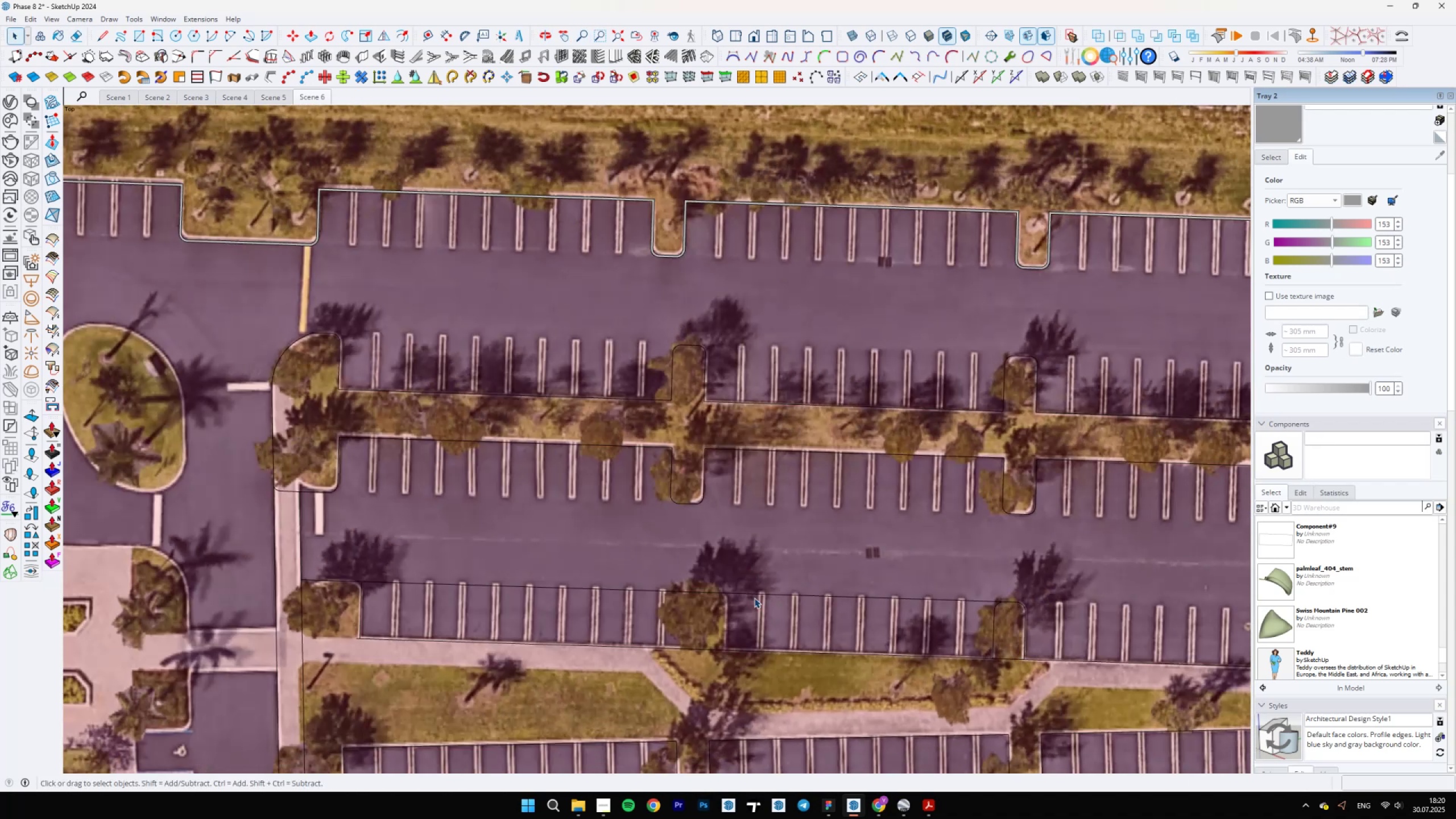 
scroll: coordinate [688, 698], scroll_direction: up, amount: 13.0
 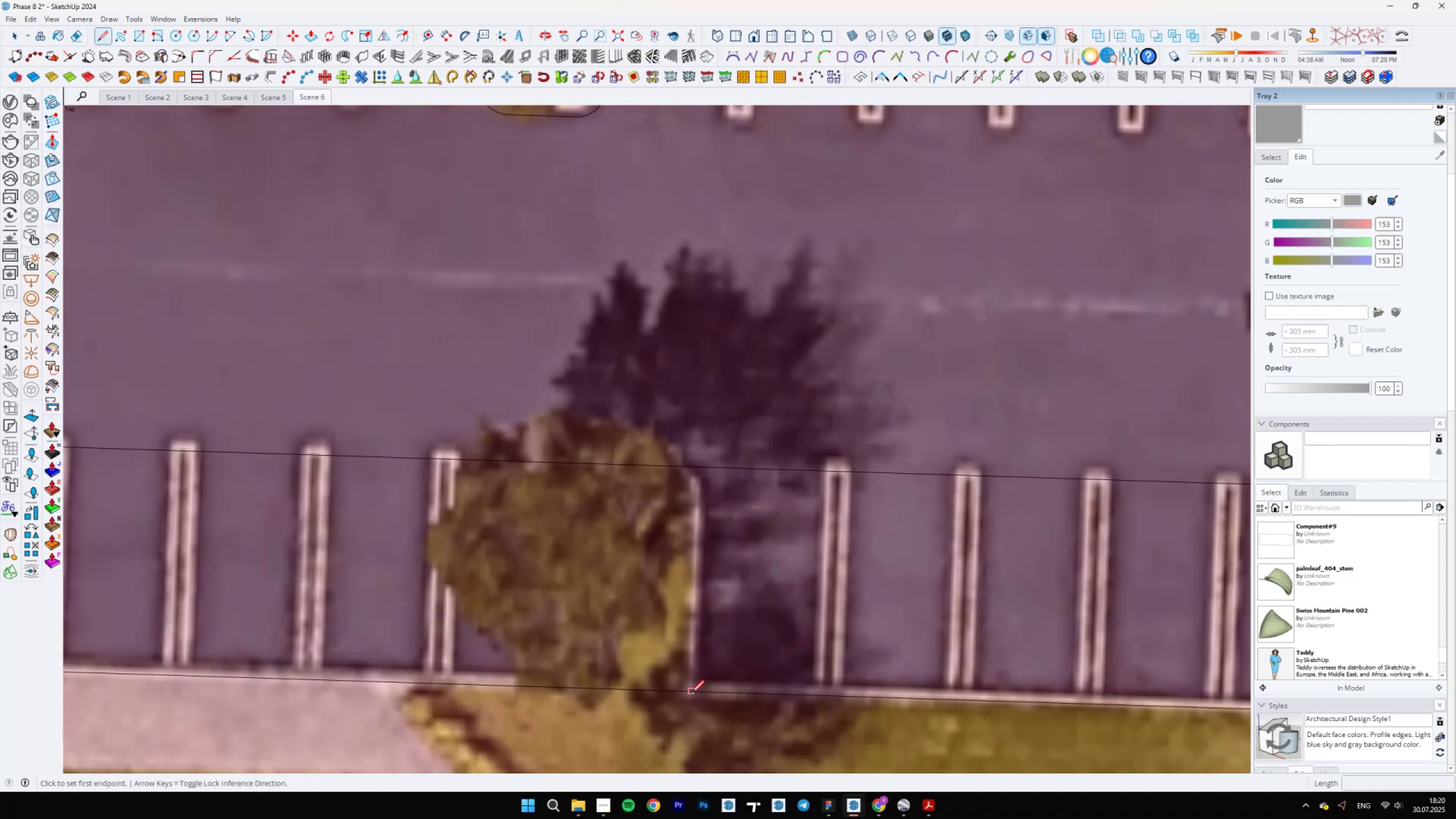 
key(L)
 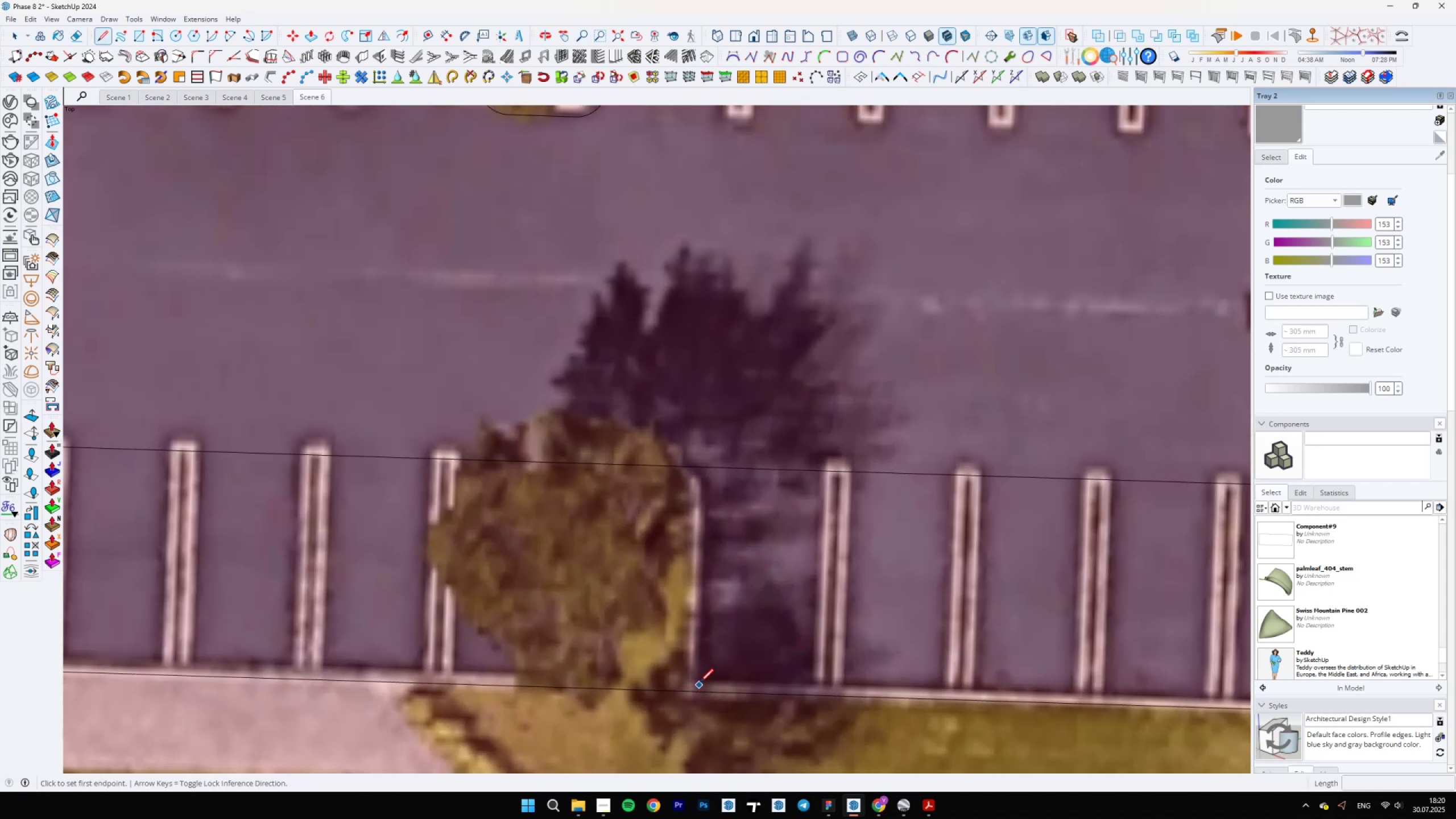 
scroll: coordinate [424, 460], scroll_direction: down, amount: 15.0
 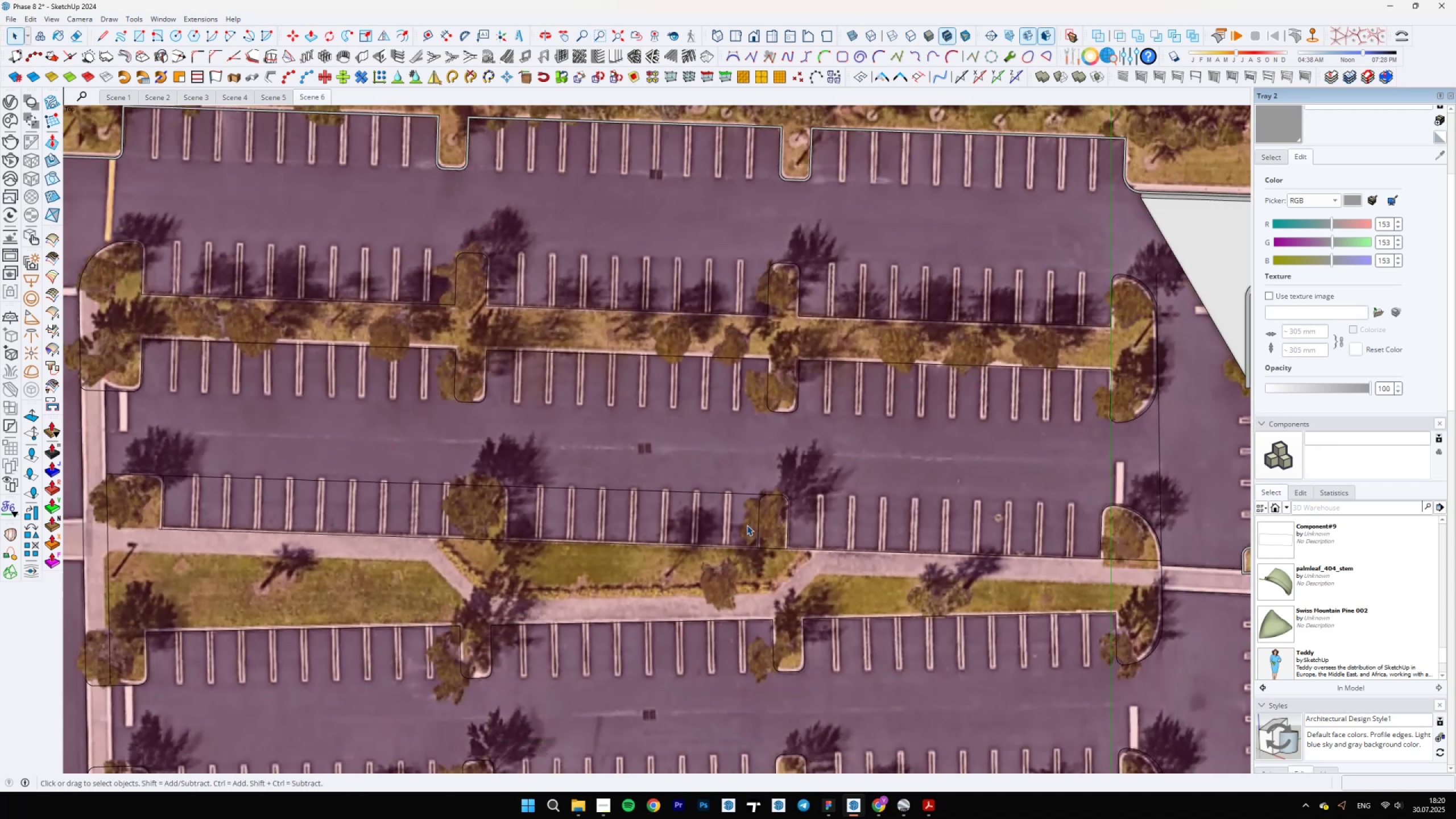 
key(Space)
 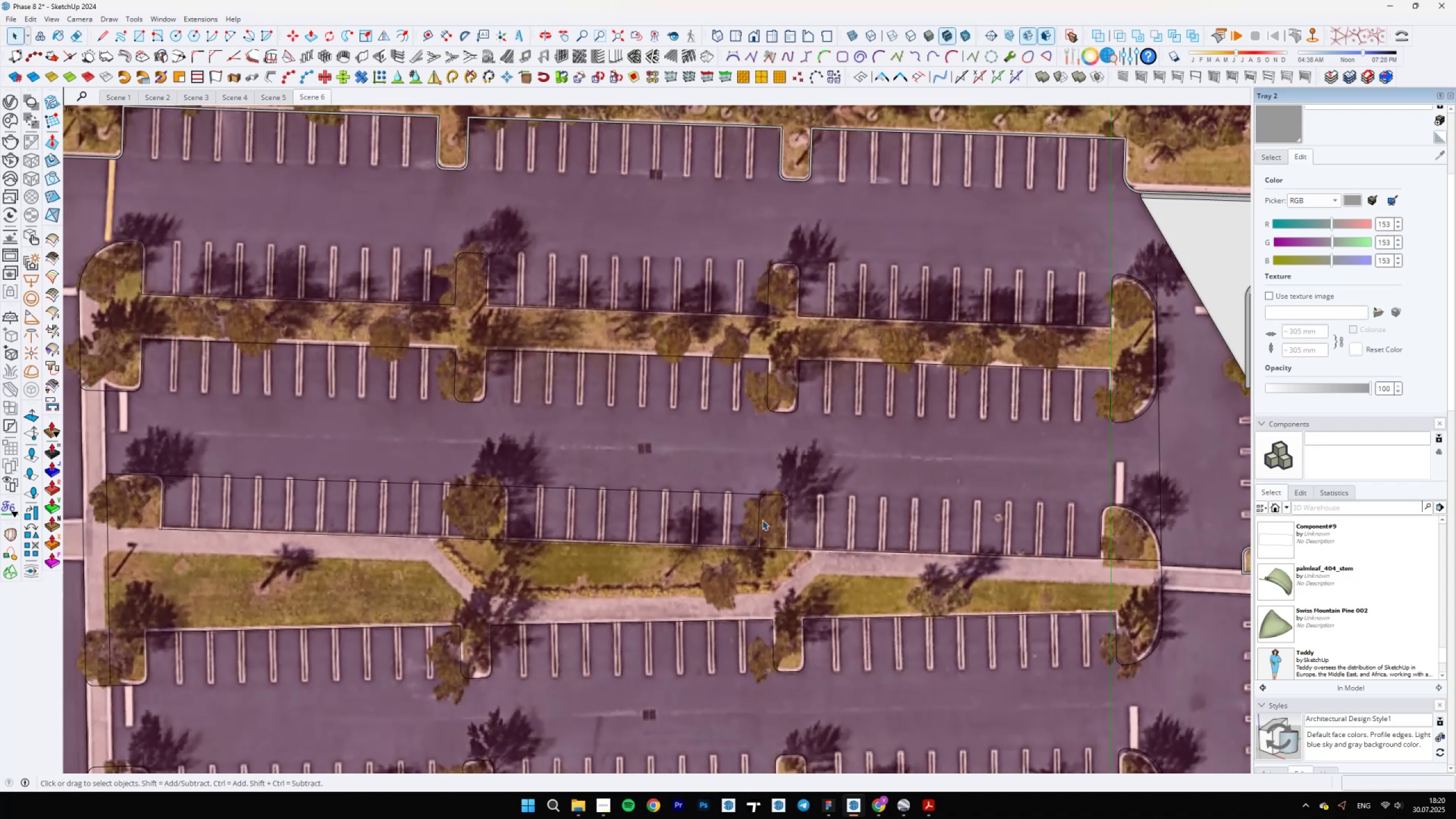 
scroll: coordinate [794, 561], scroll_direction: up, amount: 13.0
 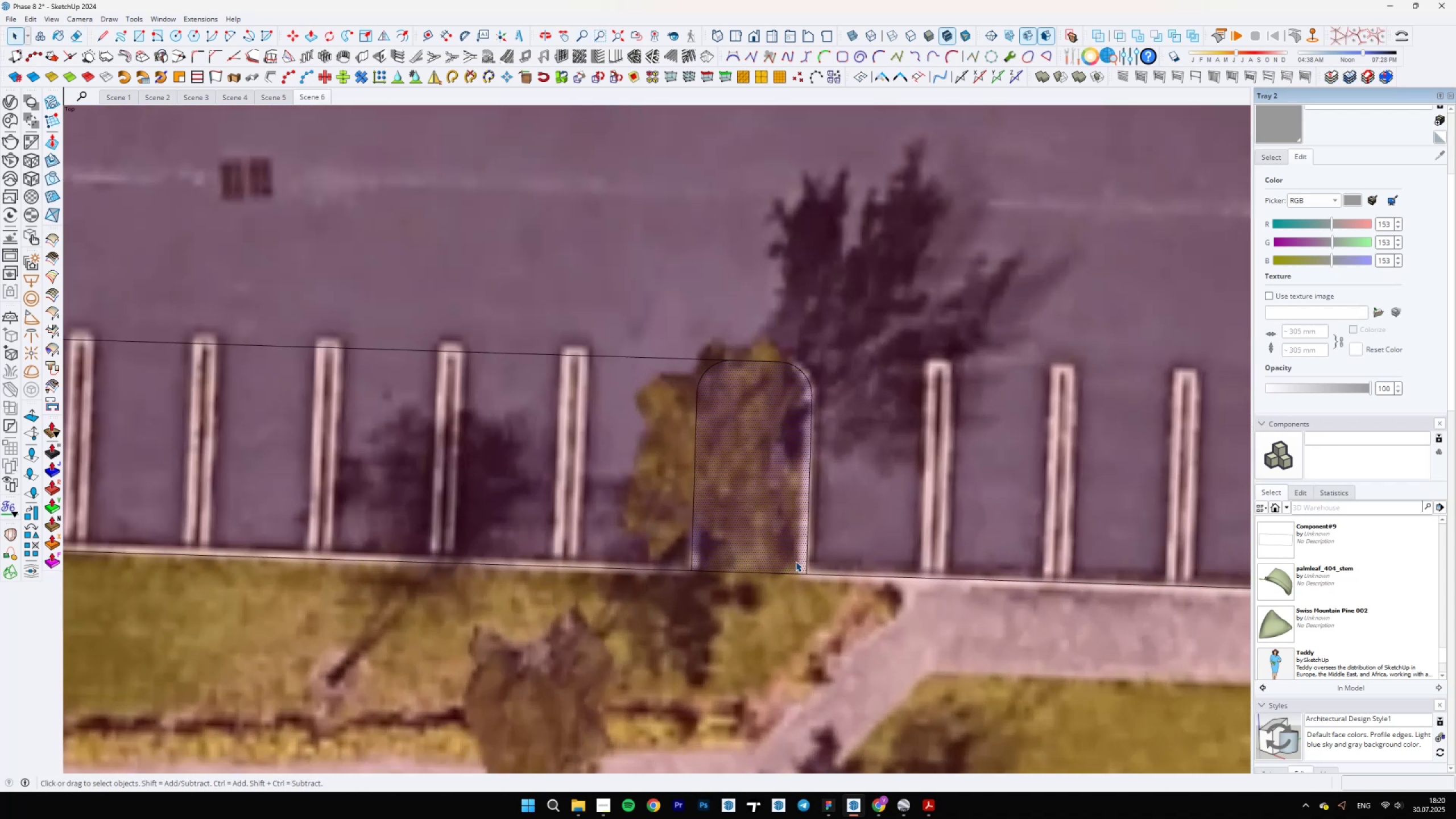 
key(M)
 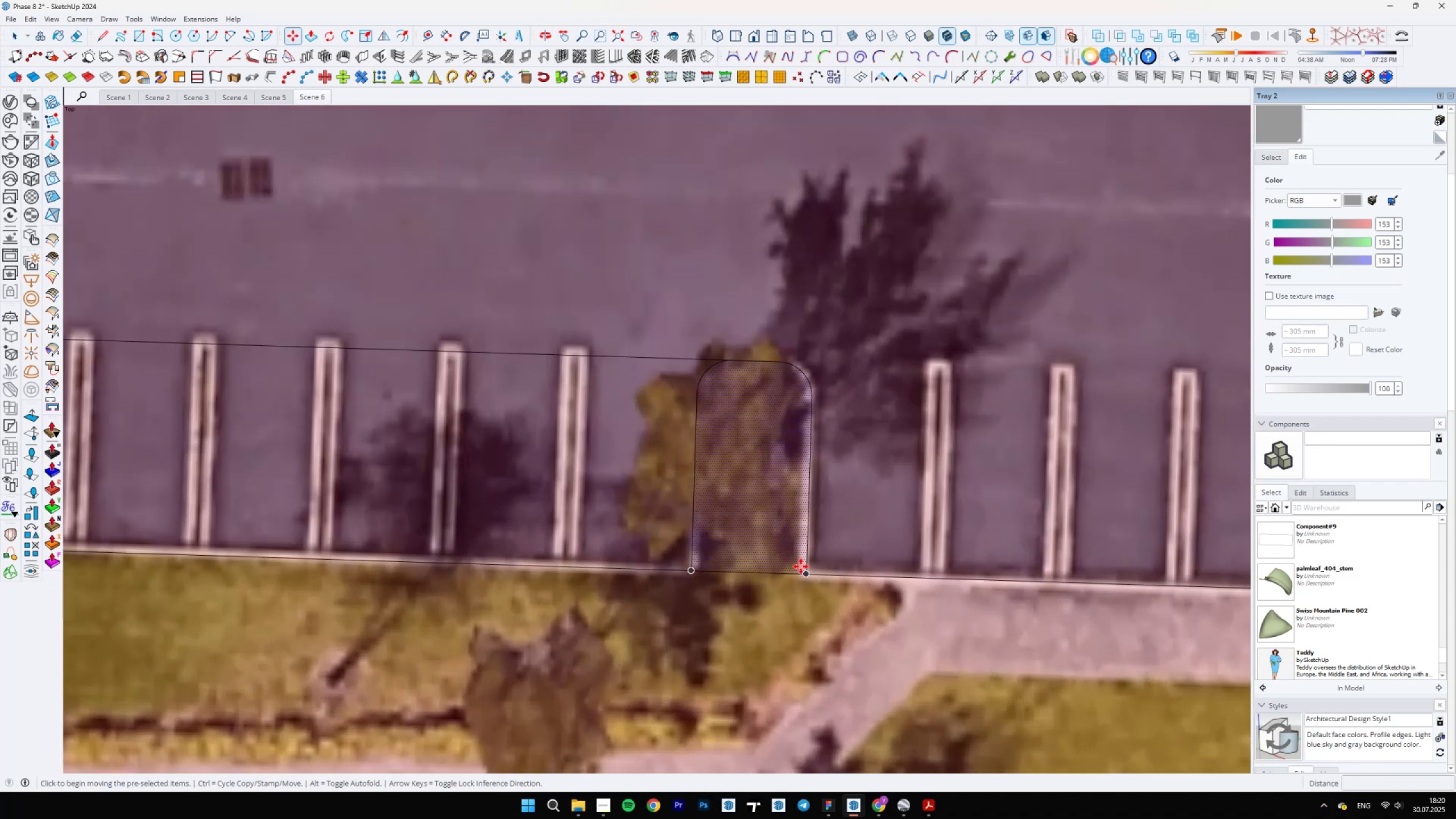 
key(Control+ControlLeft)
 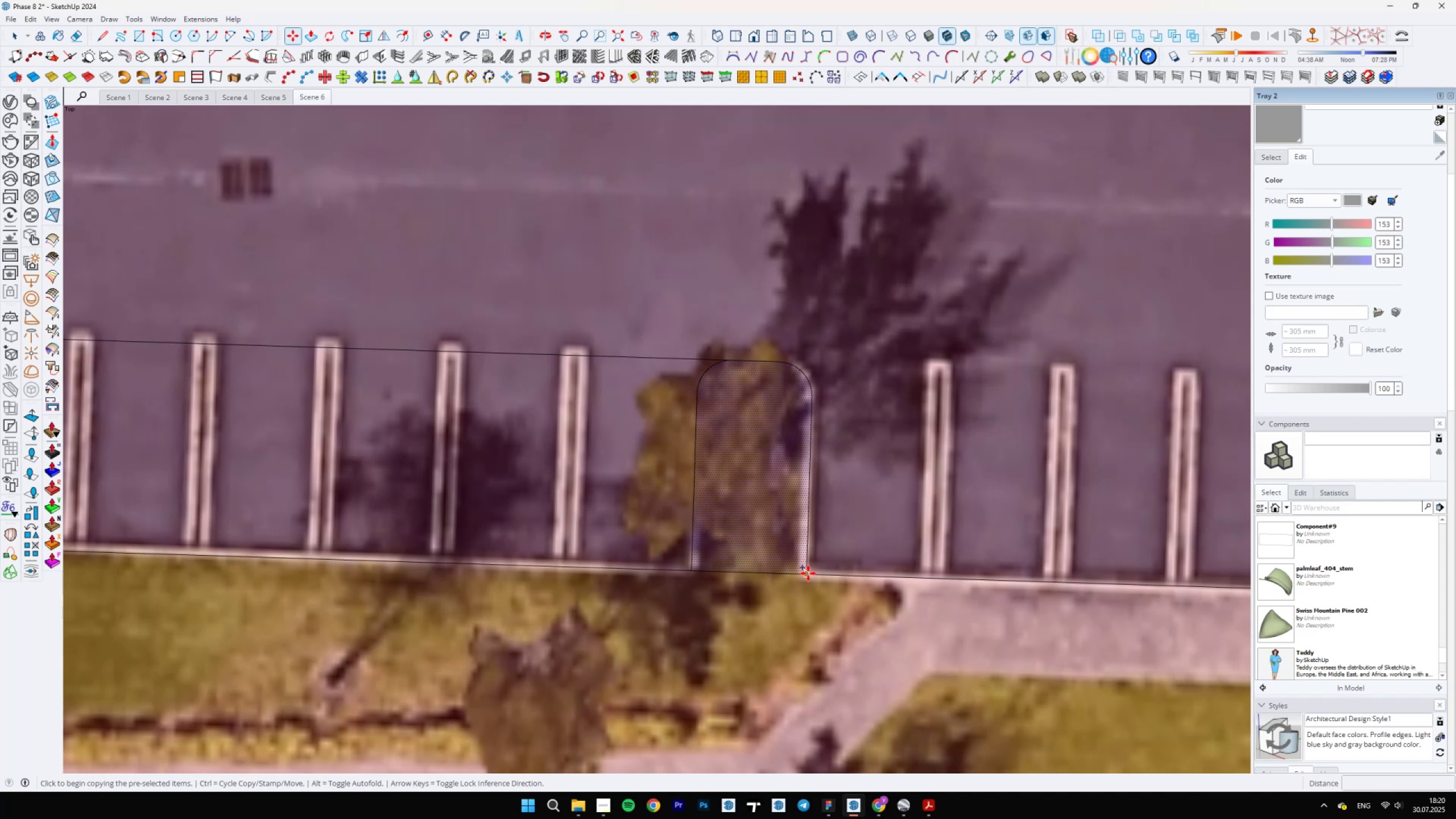 
scroll: coordinate [431, 577], scroll_direction: down, amount: 4.0
 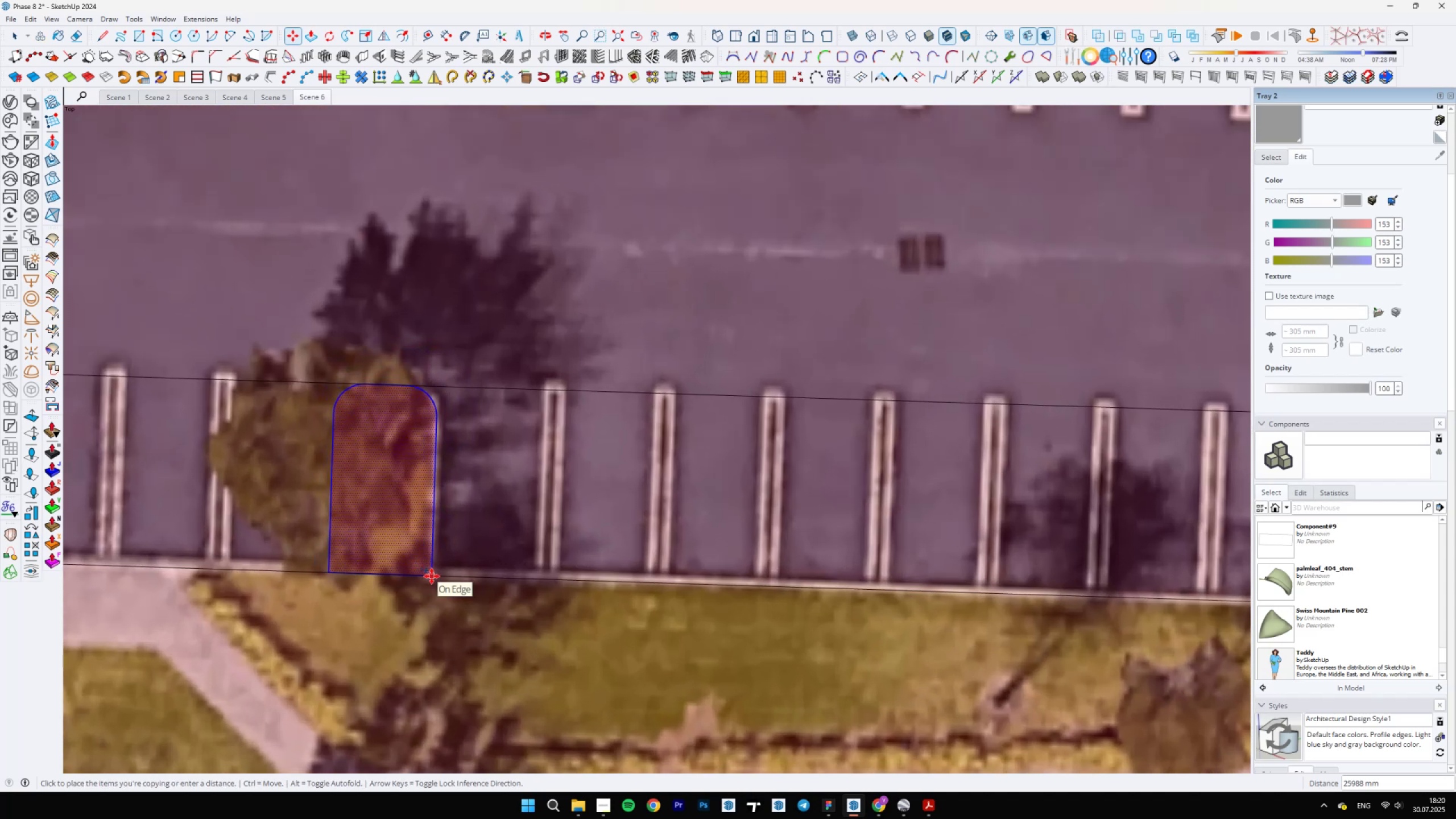 
left_click([432, 576])
 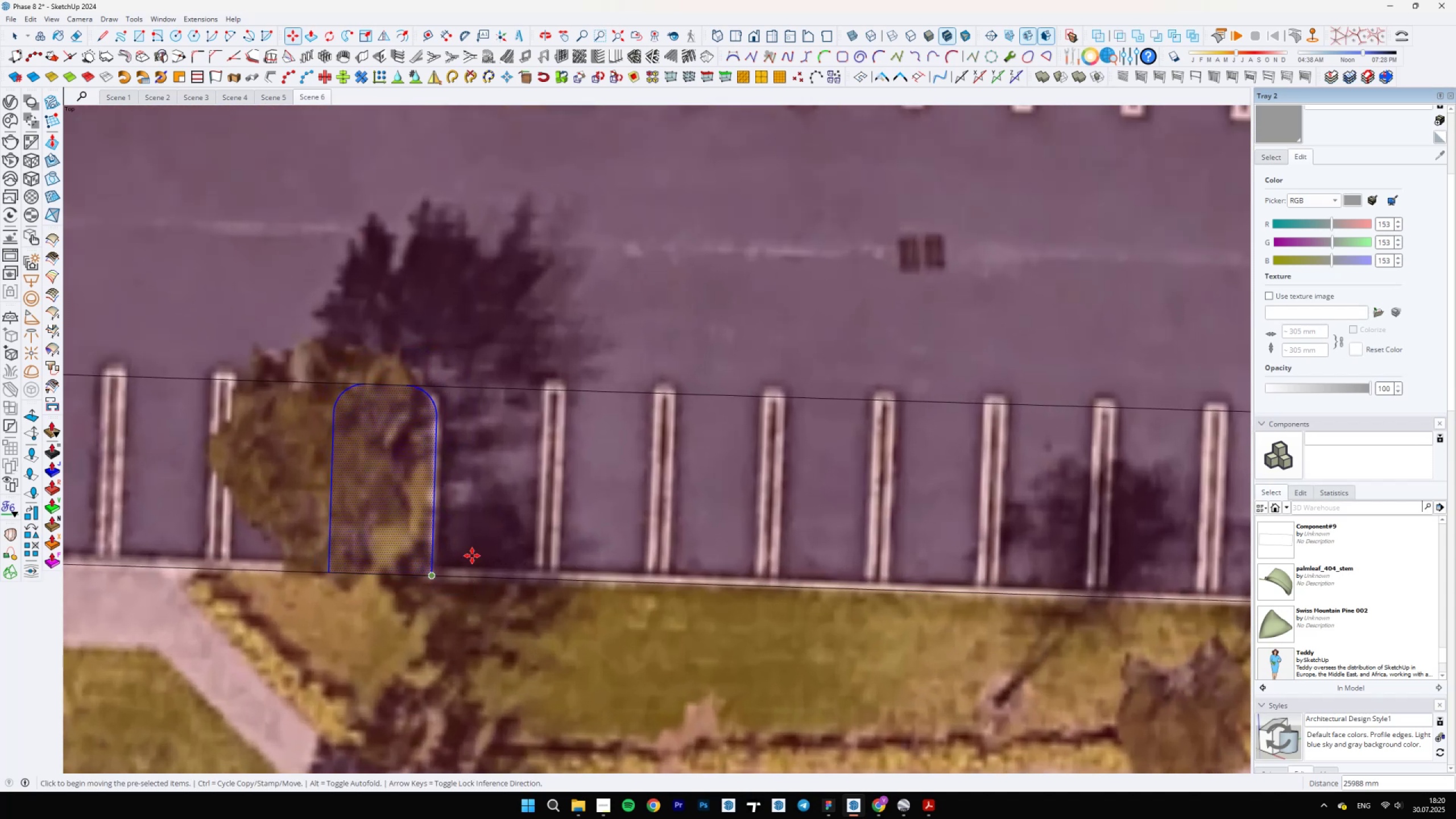 
scroll: coordinate [789, 531], scroll_direction: down, amount: 21.0
 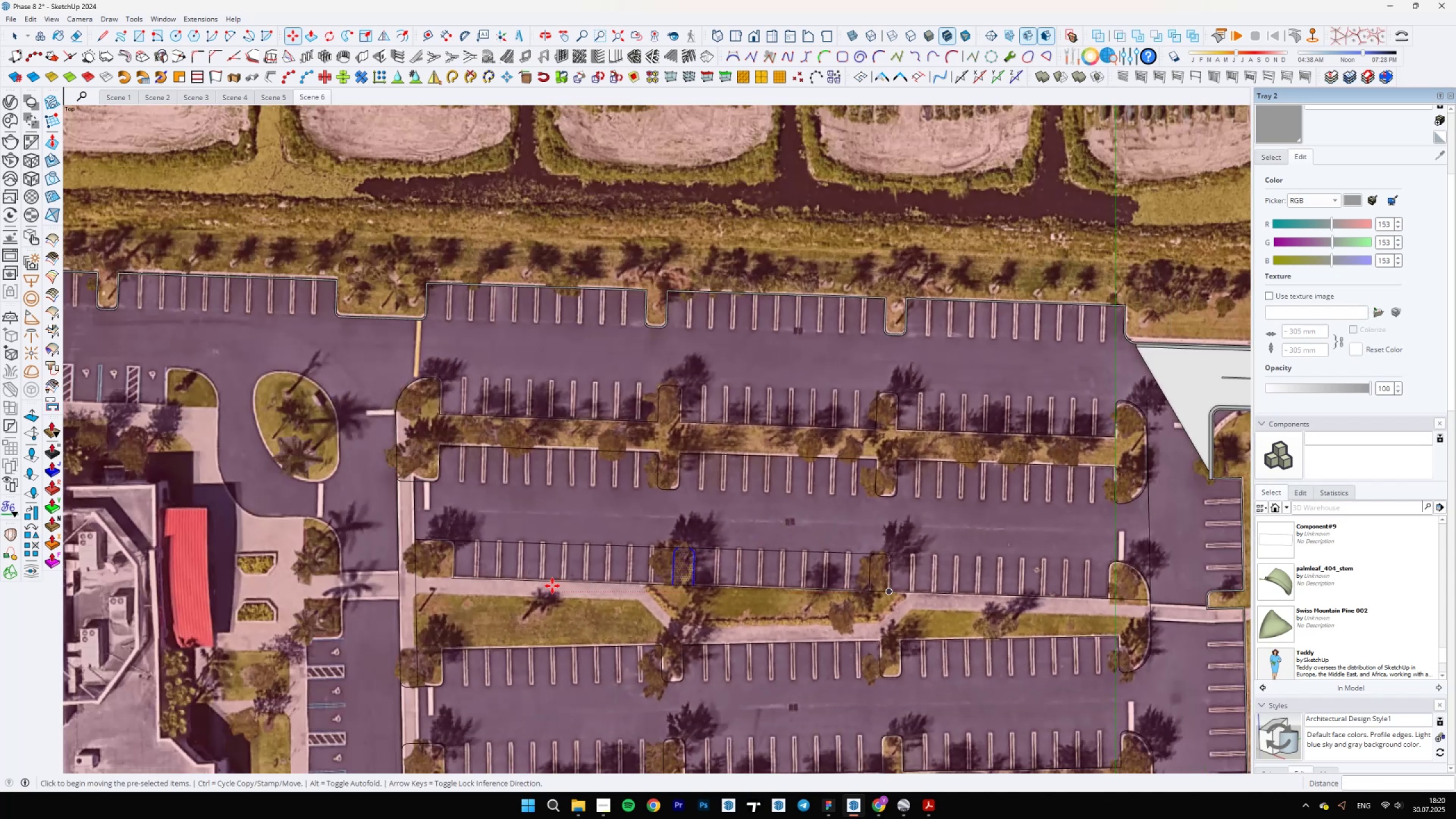 
scroll: coordinate [543, 630], scroll_direction: up, amount: 20.0
 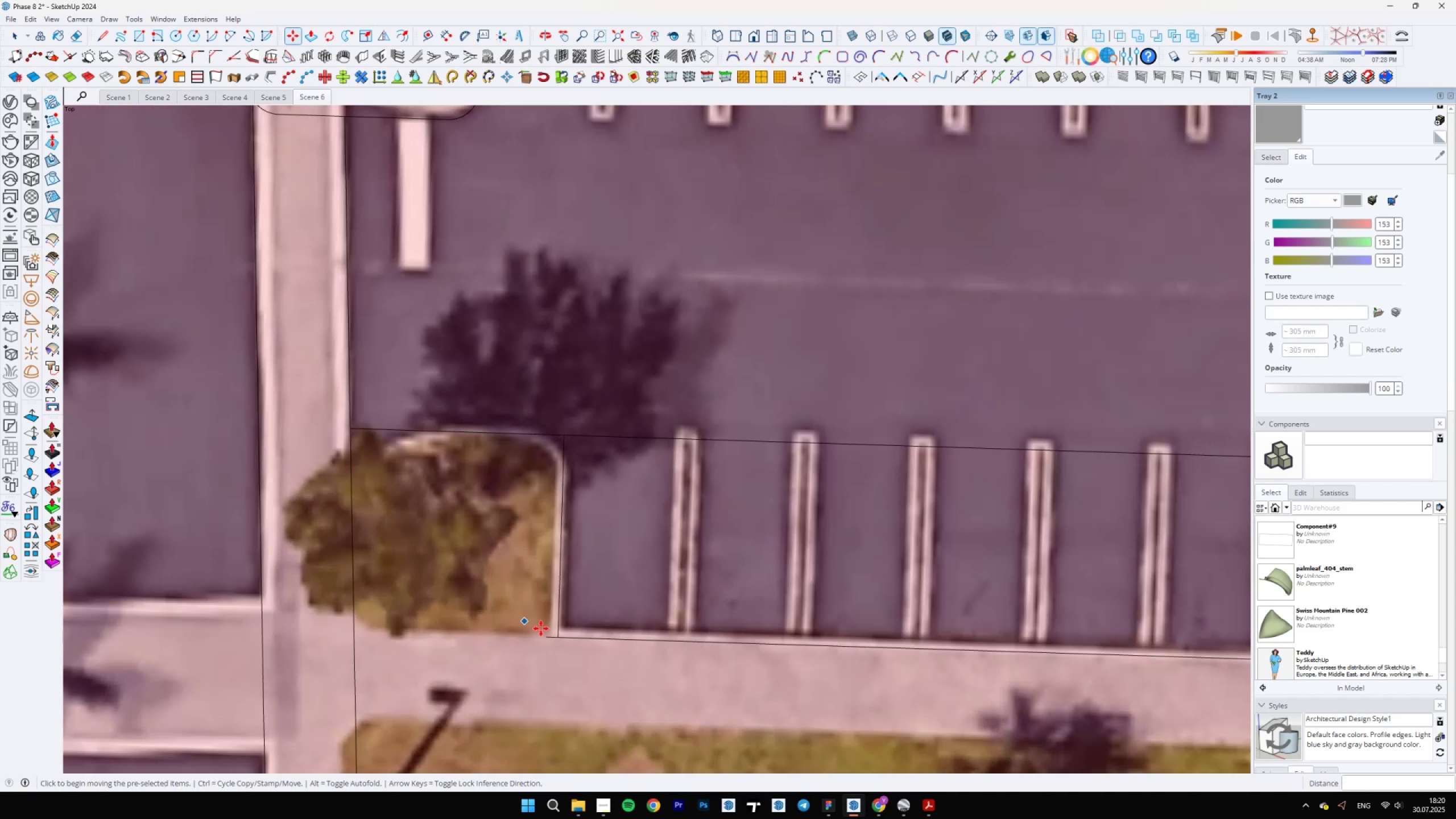 
type(E4 A)
 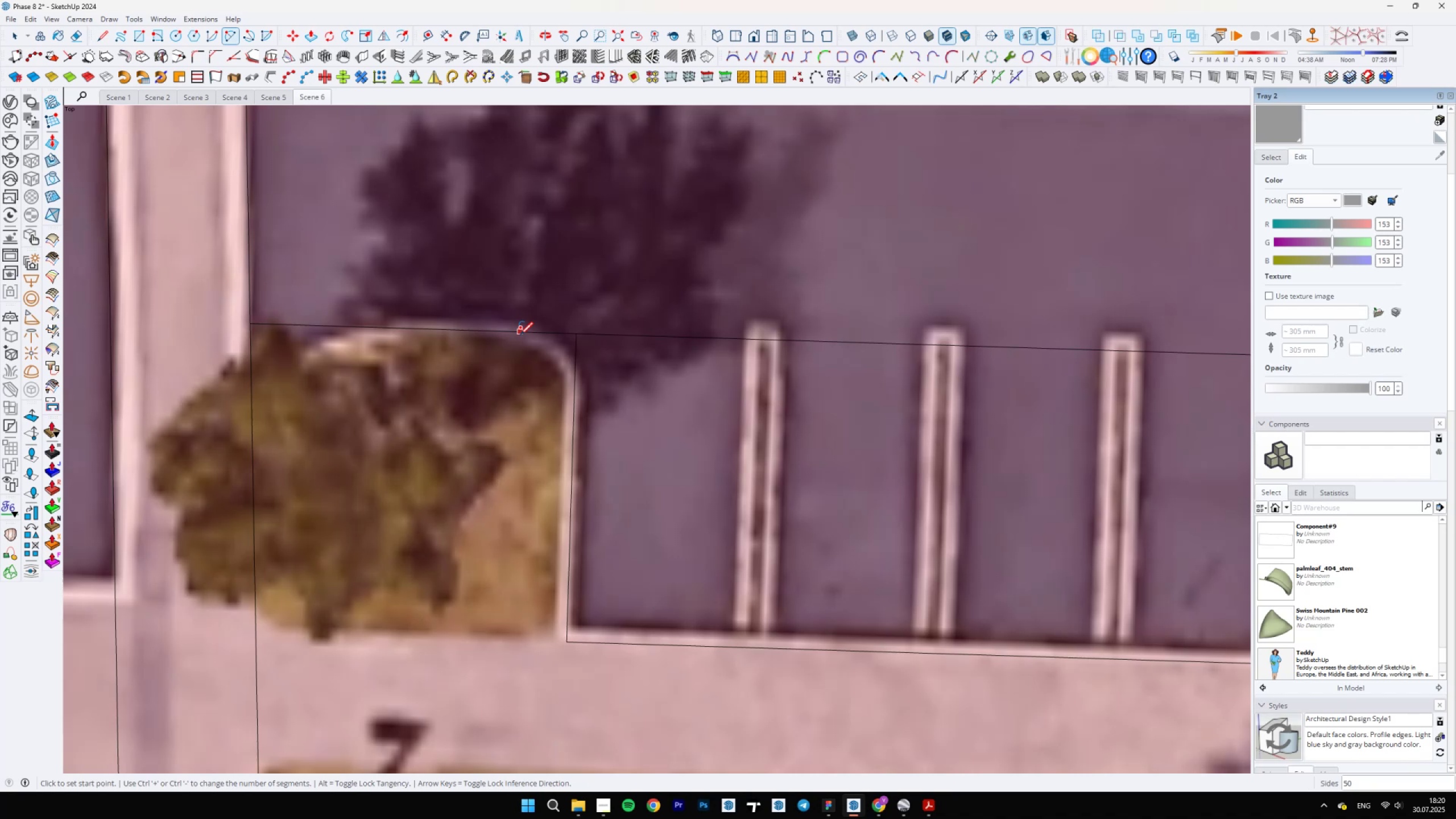 
left_click([514, 334])
 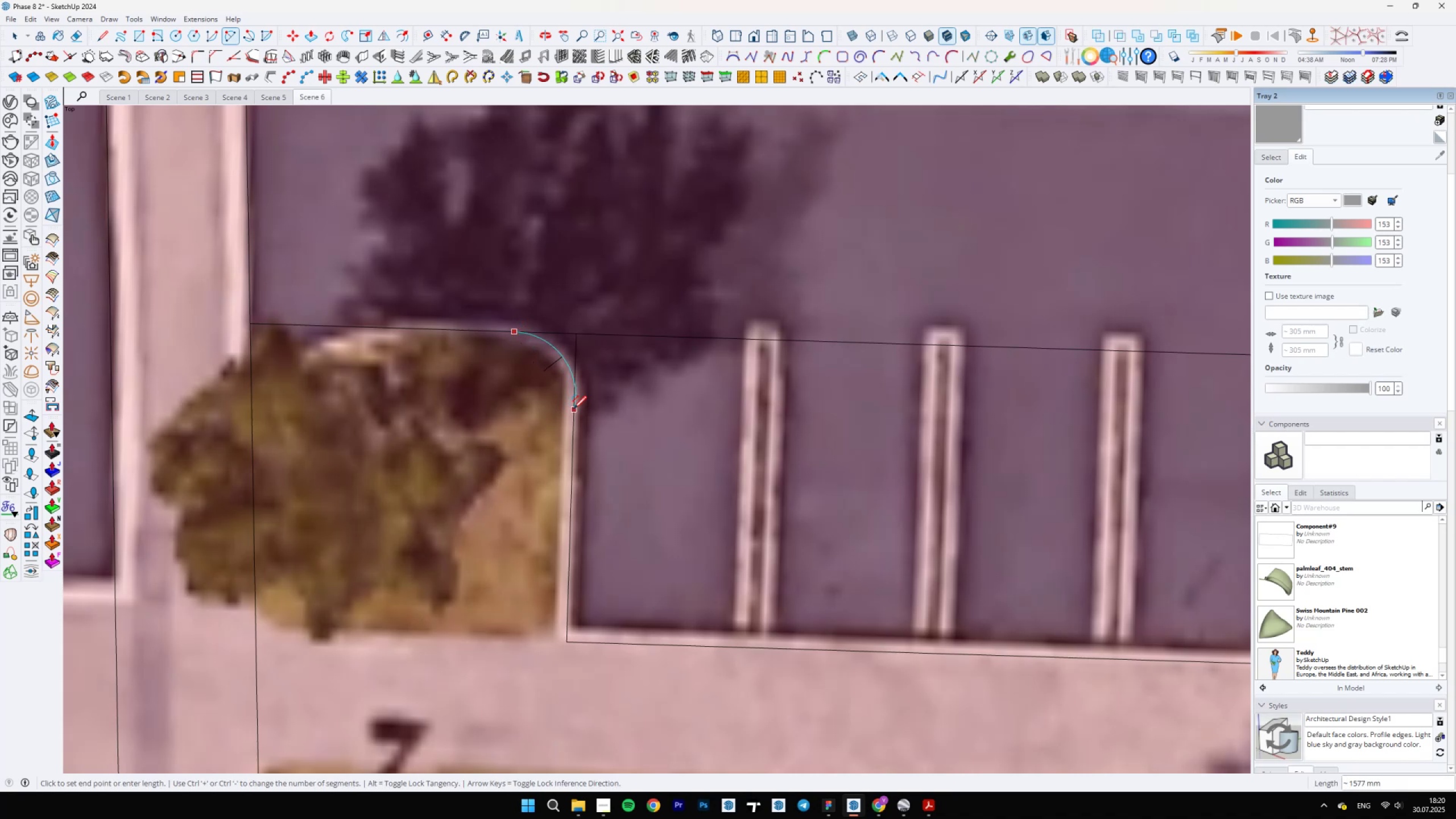 
left_click([578, 397])
 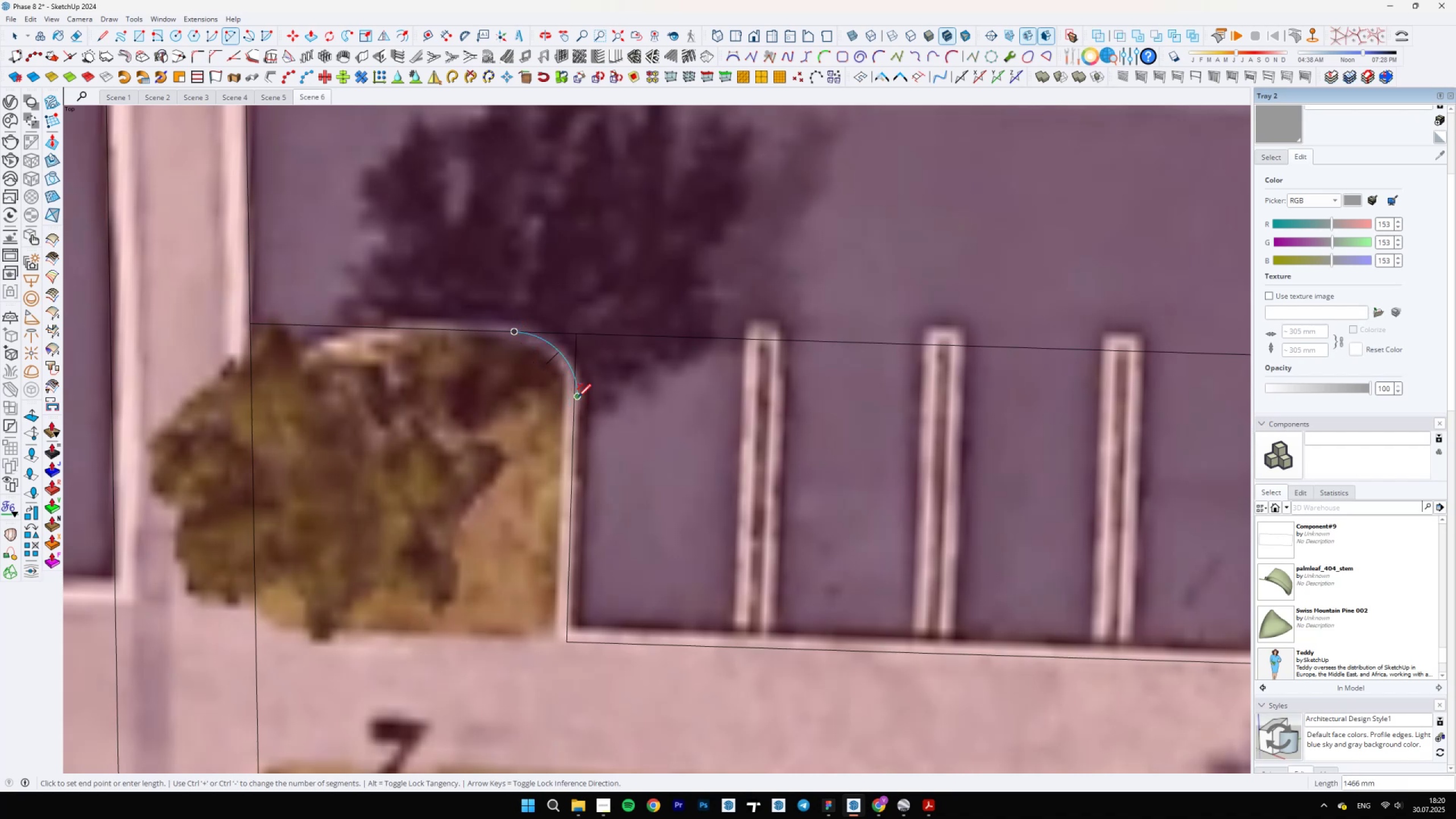 
key(Escape)
 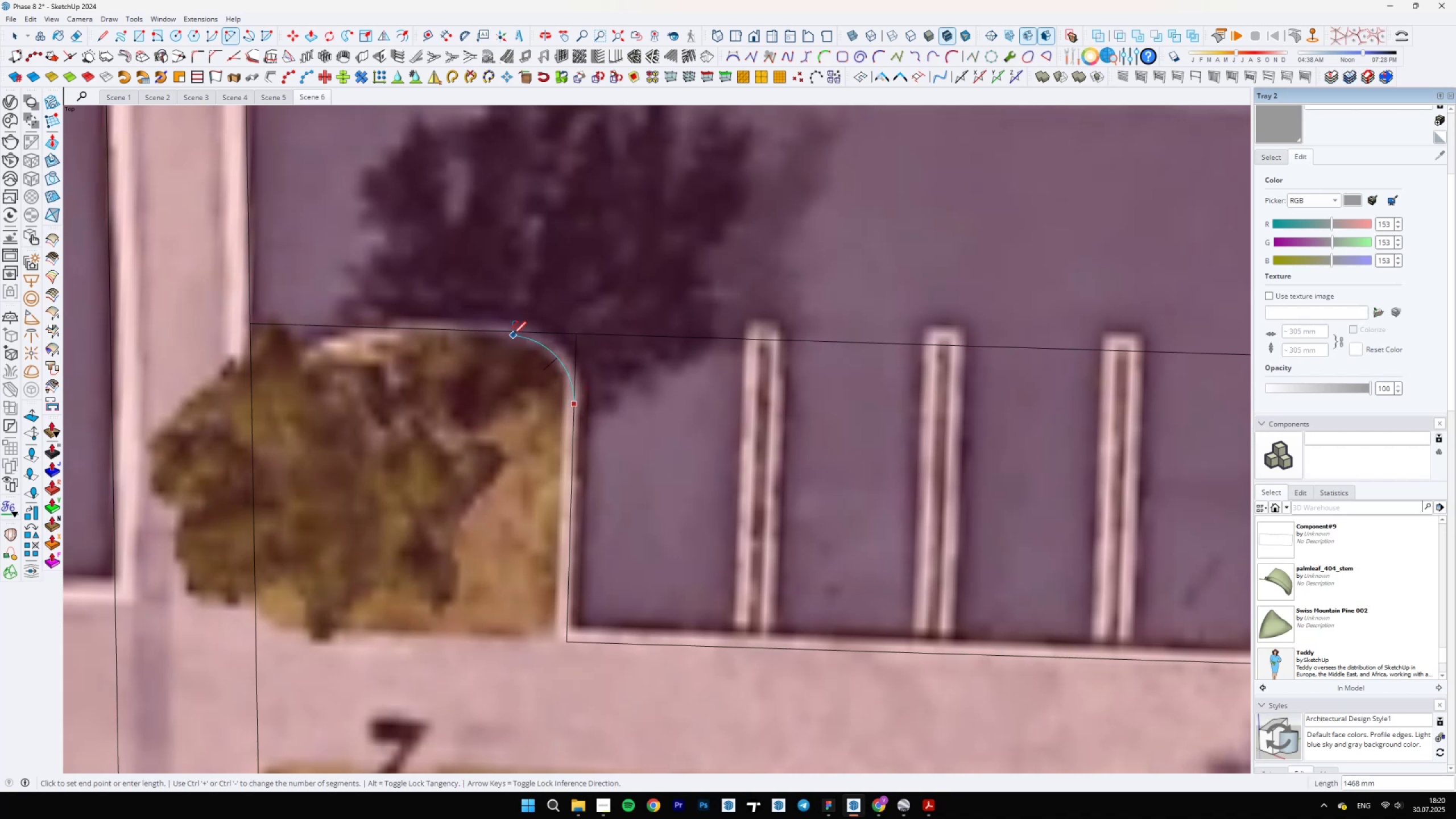 
left_click([512, 333])
 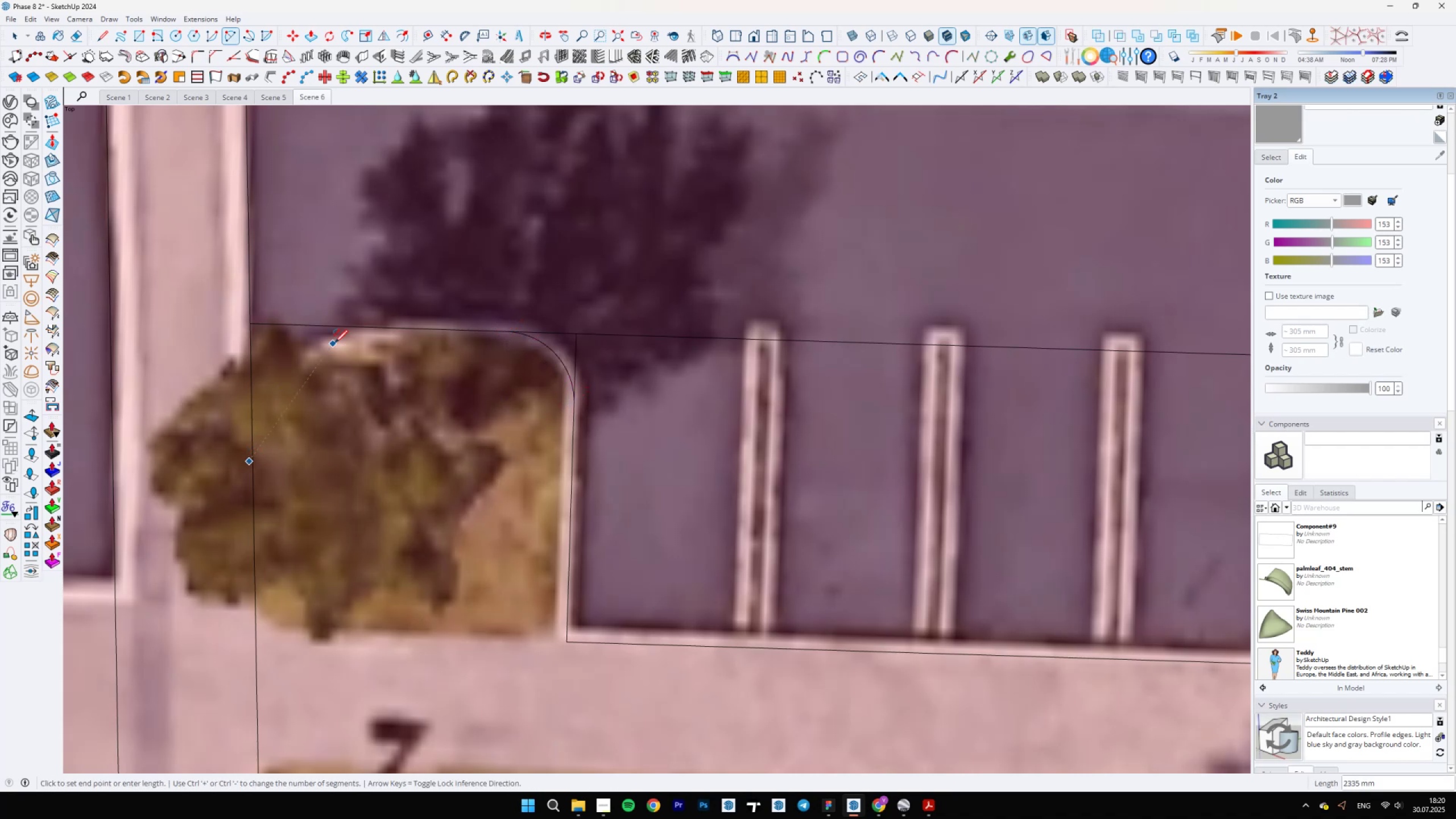 
key(Escape)
 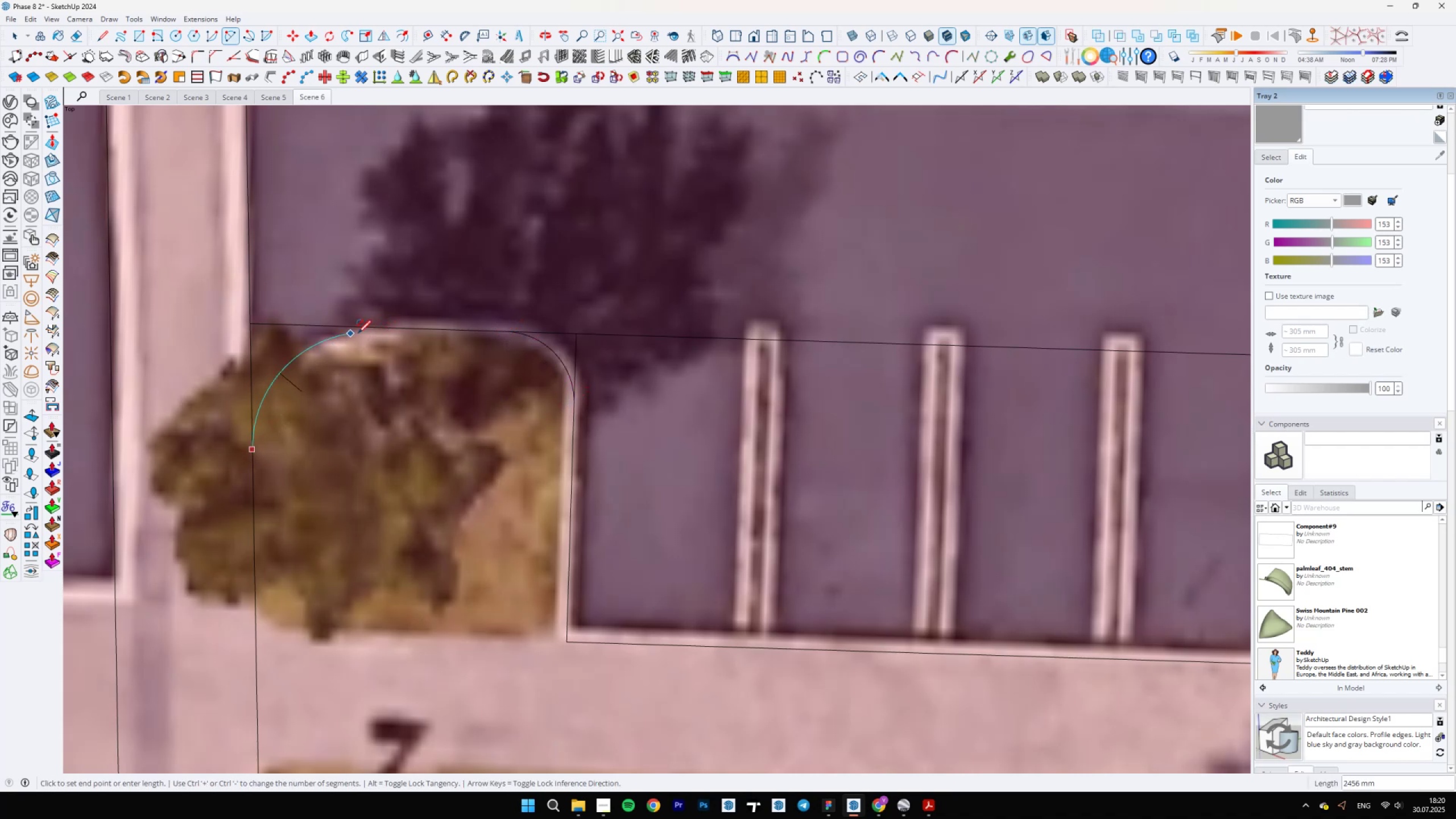 
key(Escape)
 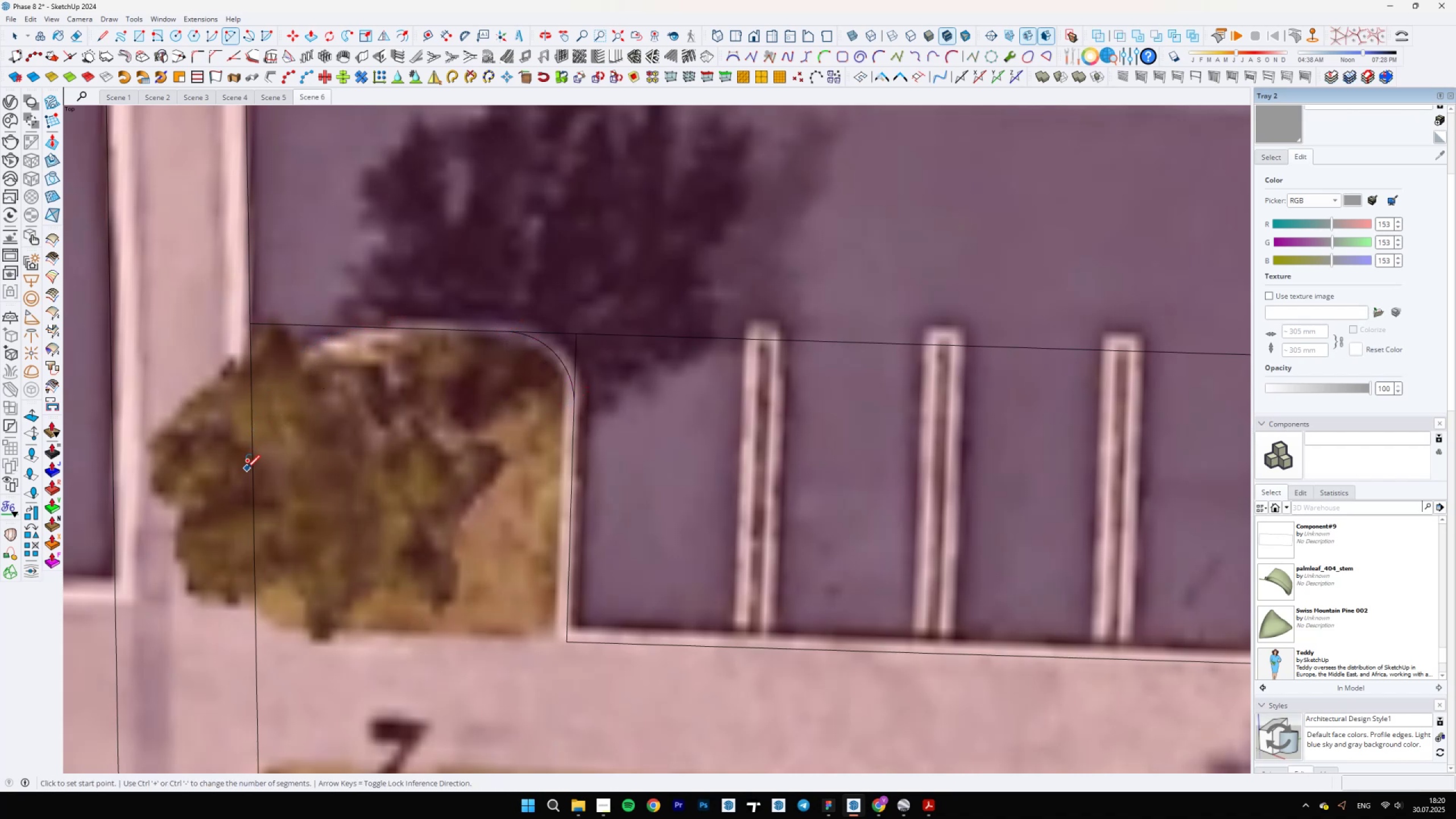 
key(A)
 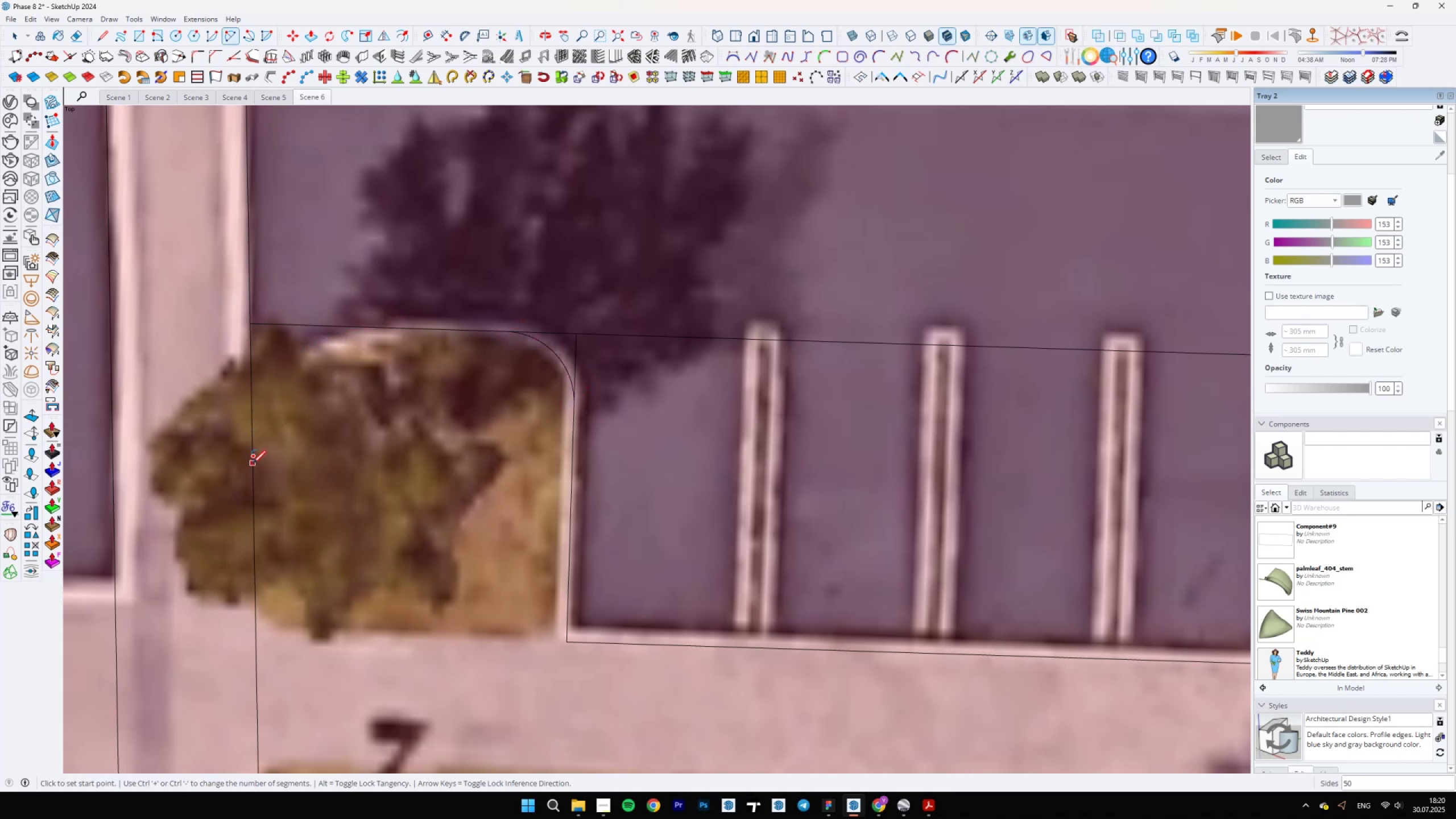 
left_click([252, 466])
 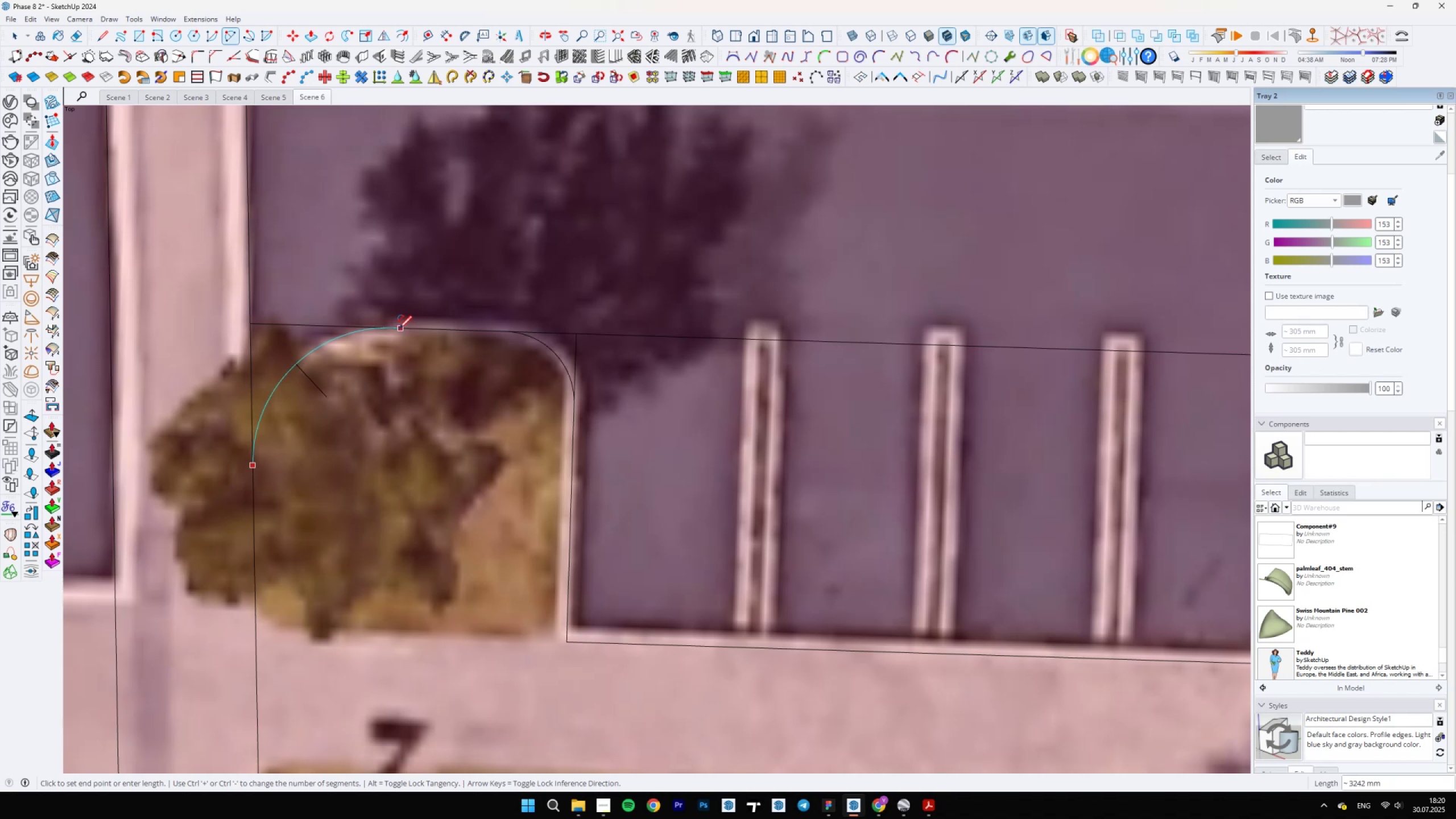 
double_click([393, 328])
 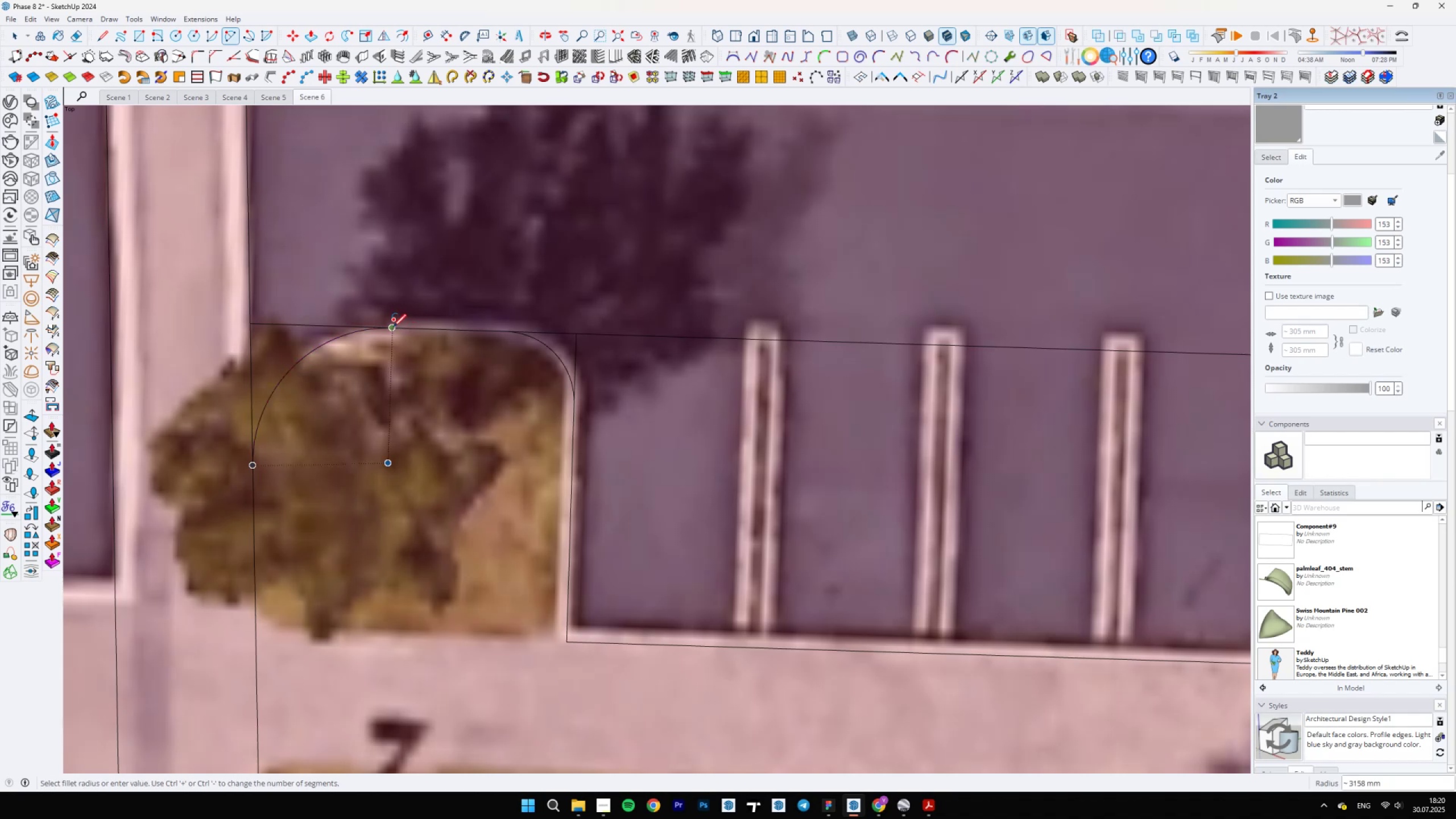 
key(Space)
 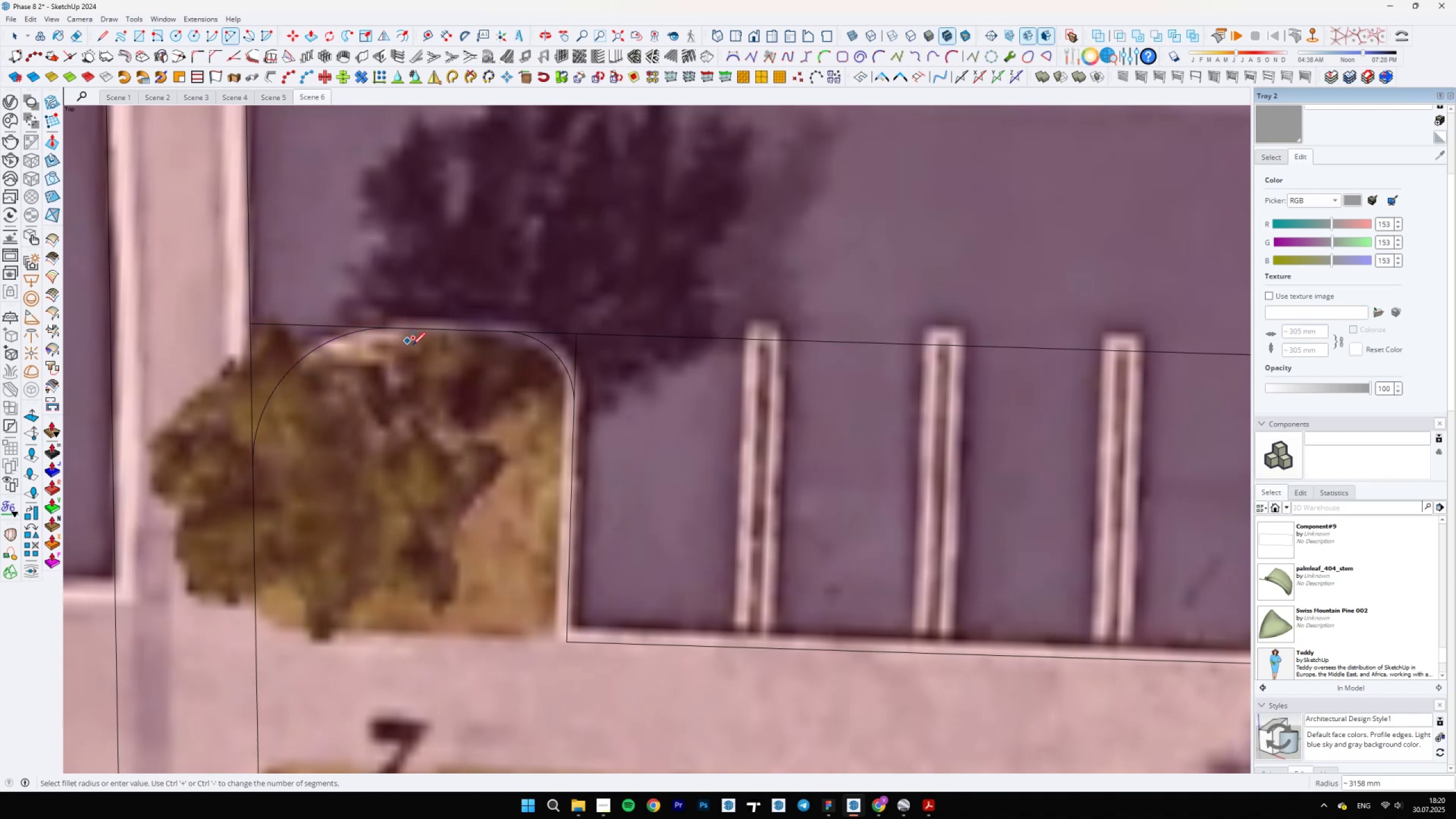 
scroll: coordinate [539, 364], scroll_direction: none, amount: 0.0
 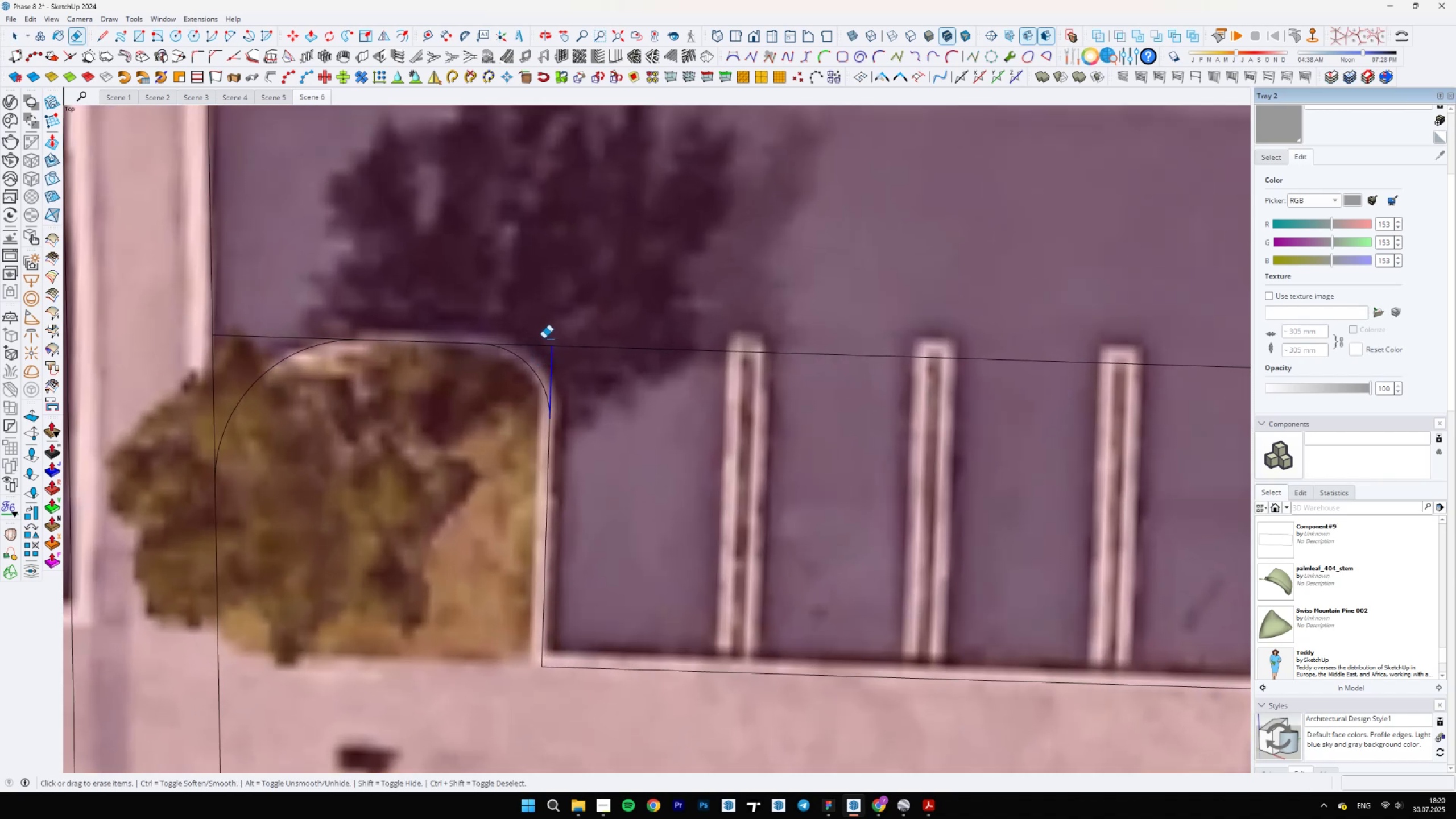 
key(E)
 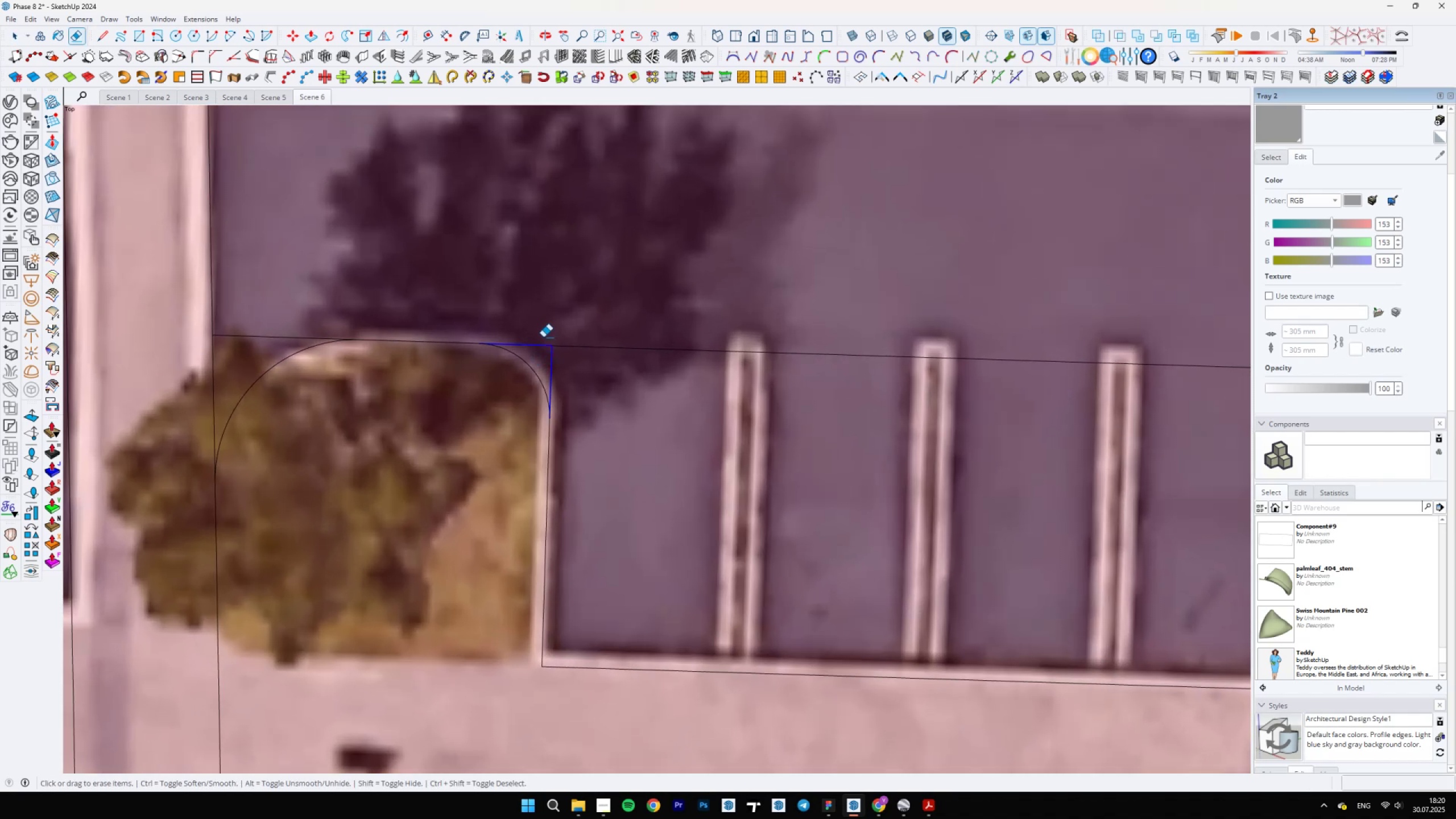 
scroll: coordinate [571, 369], scroll_direction: down, amount: 4.0
 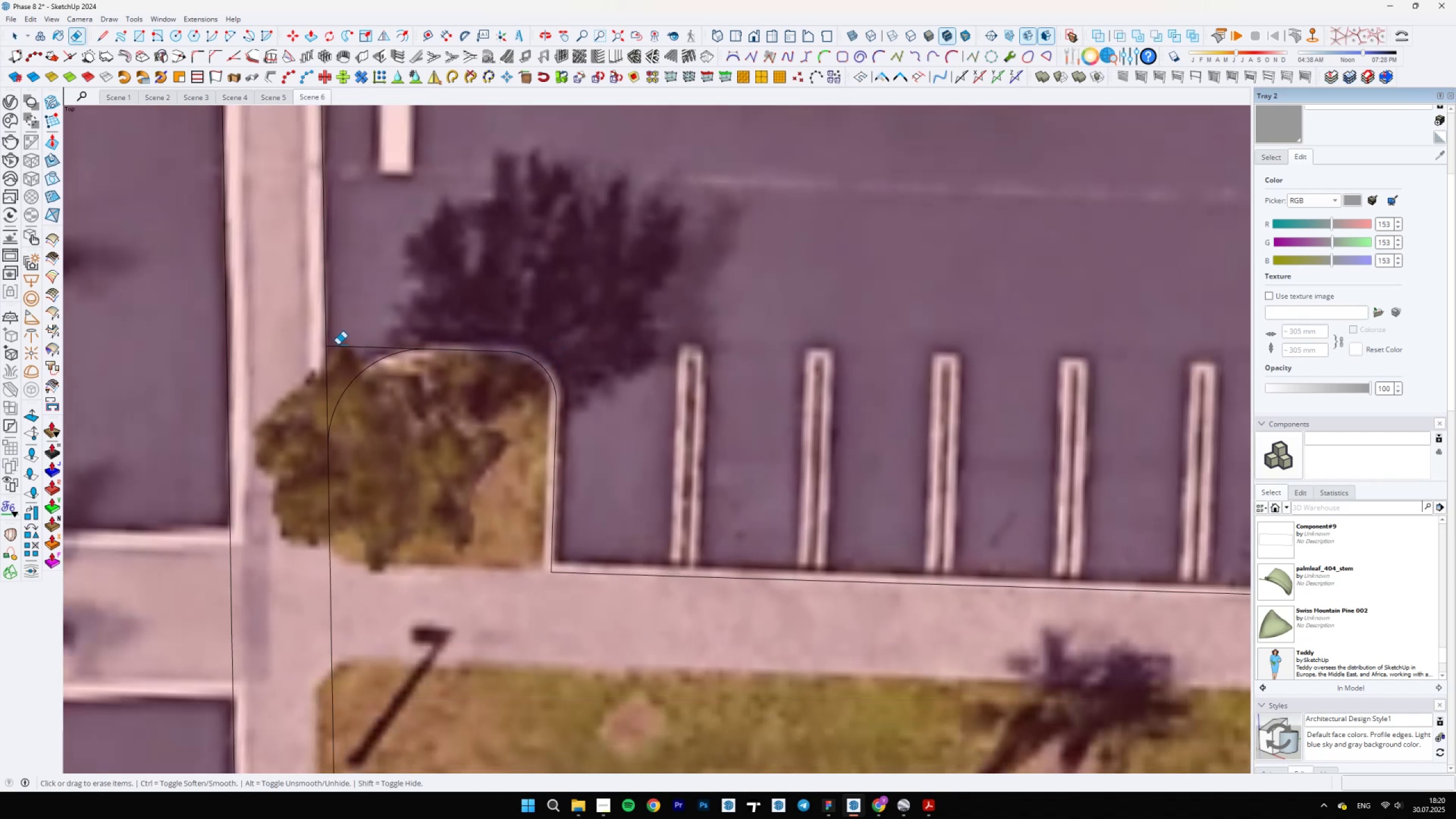 
key(Space)
 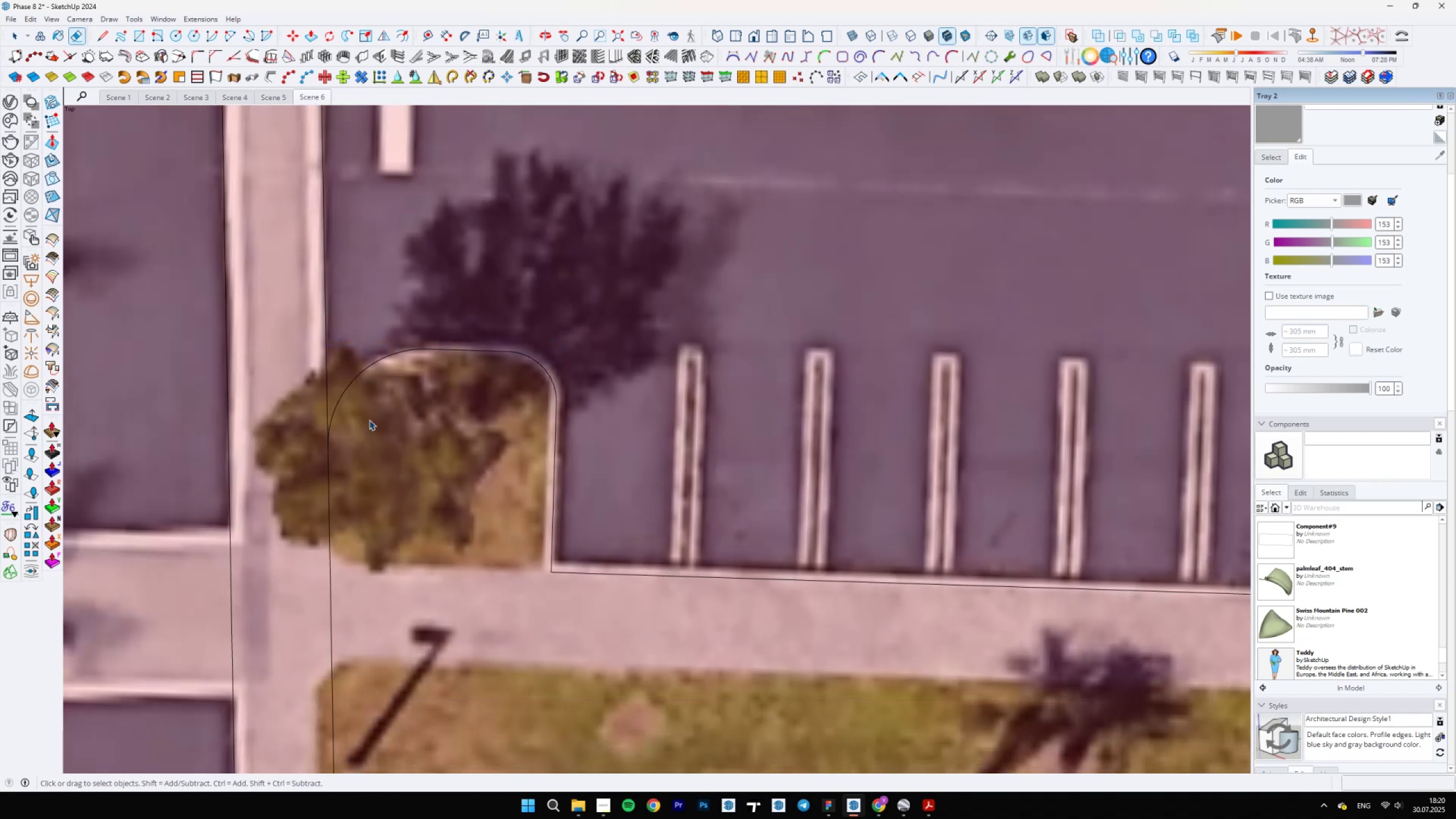 
double_click([375, 466])
 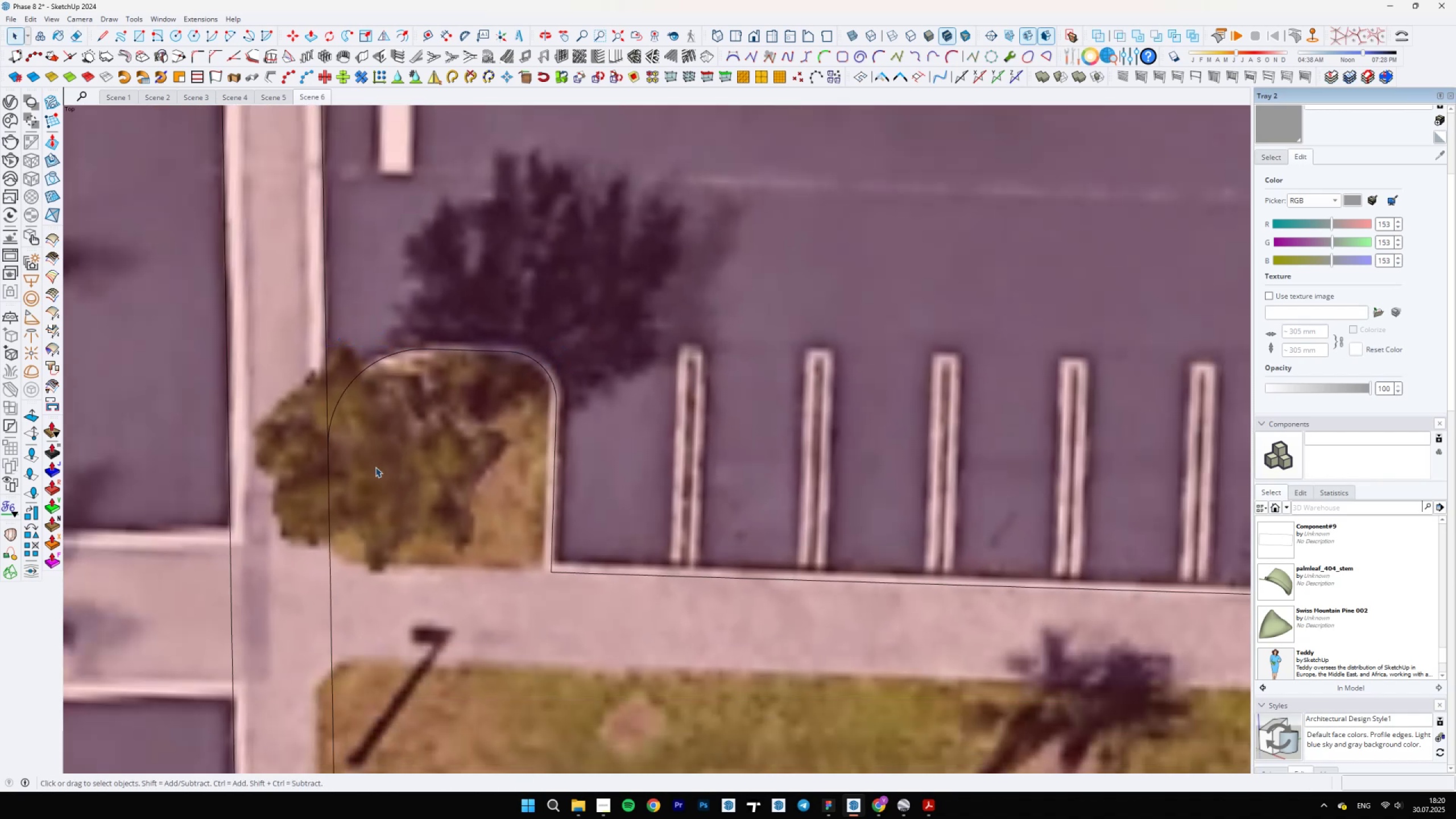 
scroll: coordinate [407, 476], scroll_direction: down, amount: 15.0
 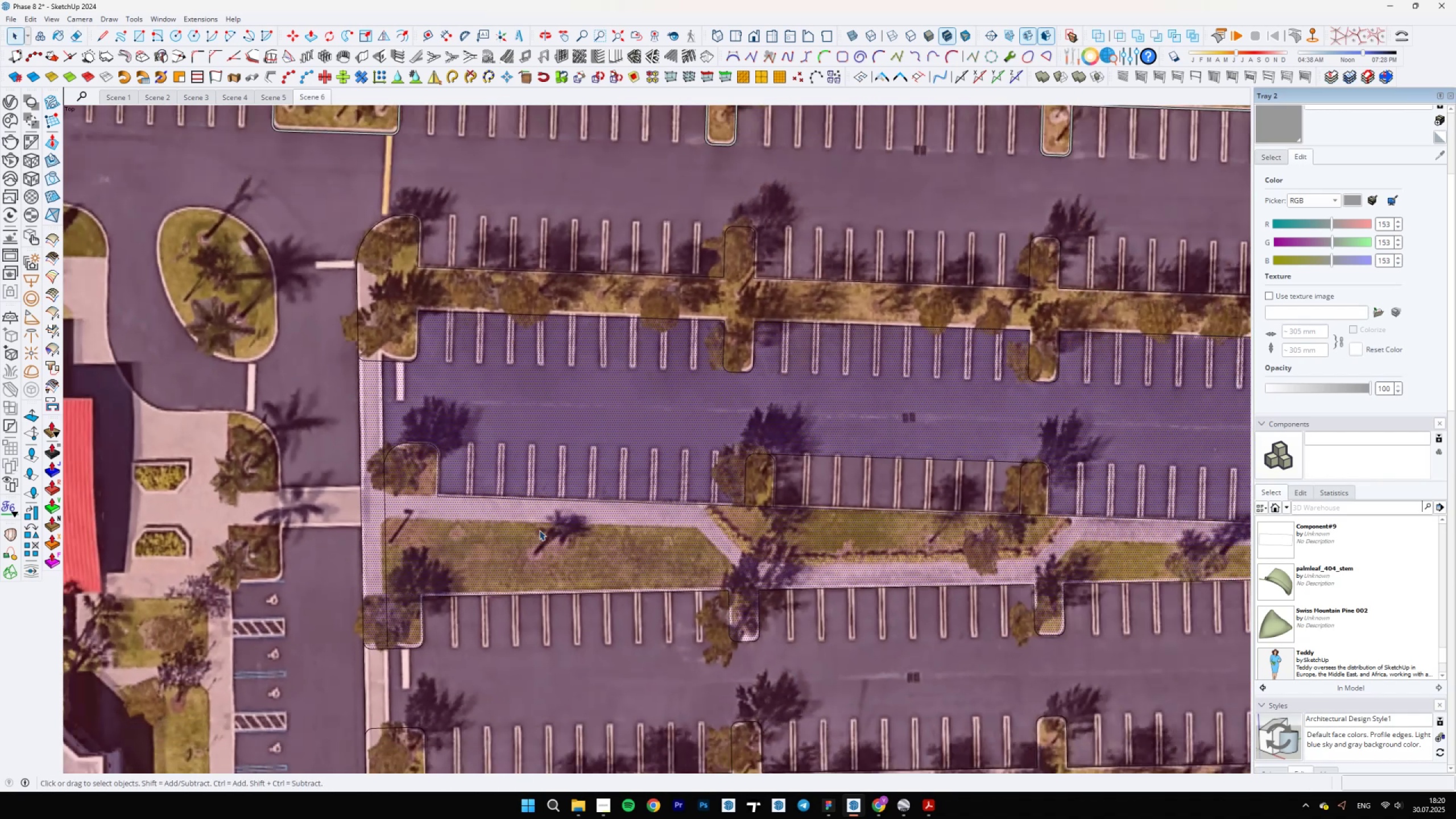 
scroll: coordinate [813, 480], scroll_direction: up, amount: 5.0
 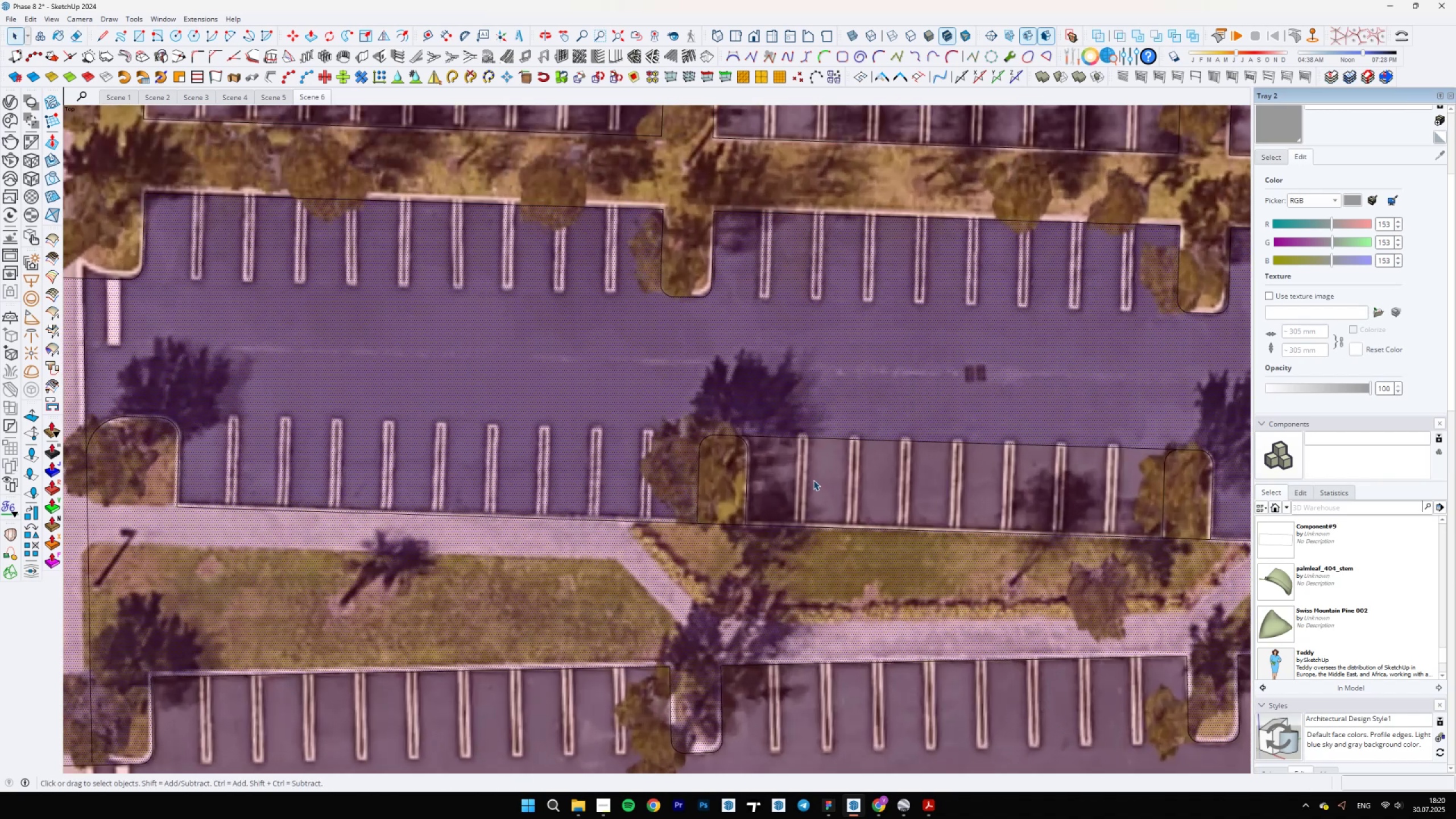 
key(E)
 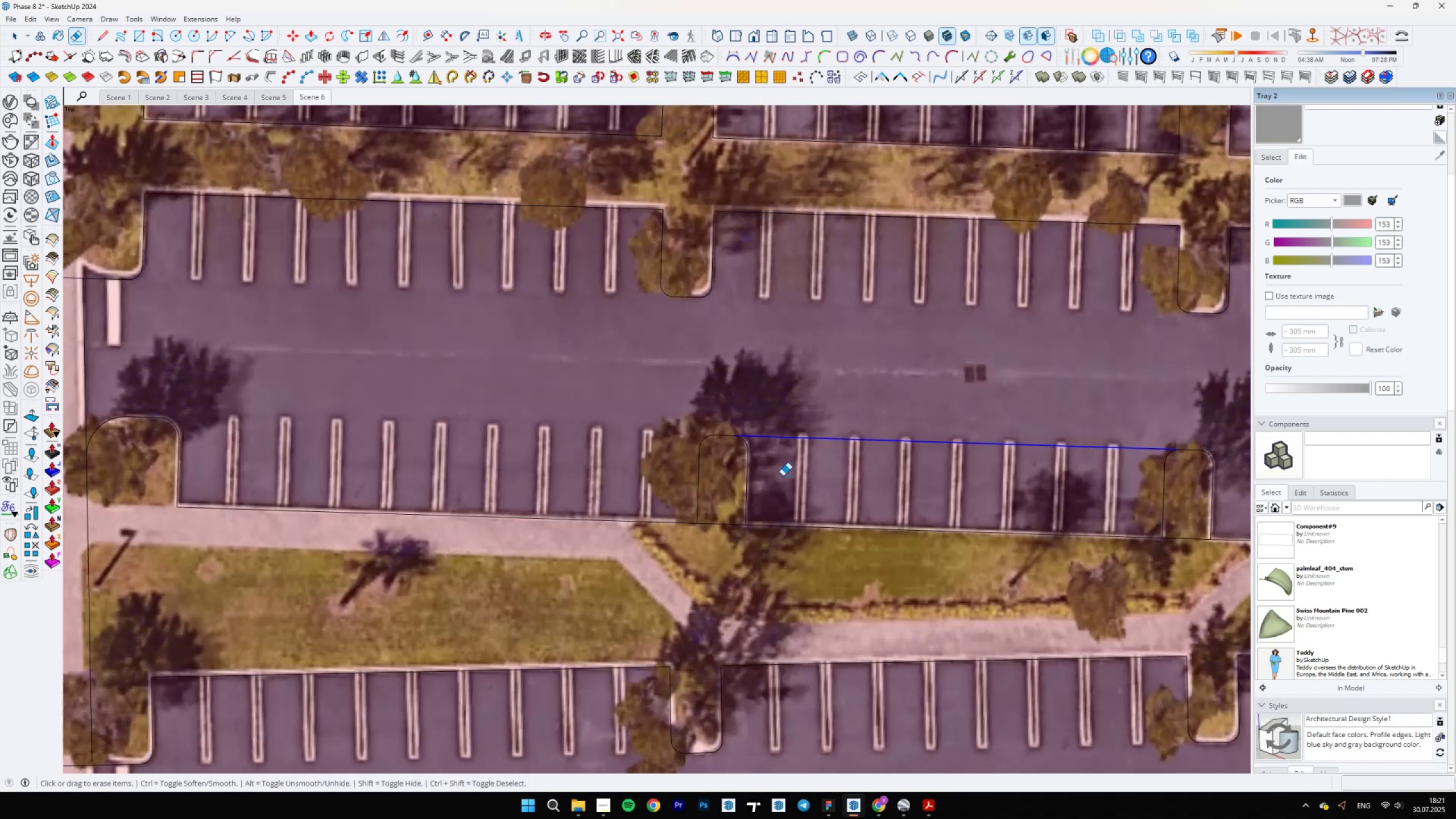 
key(Space)
 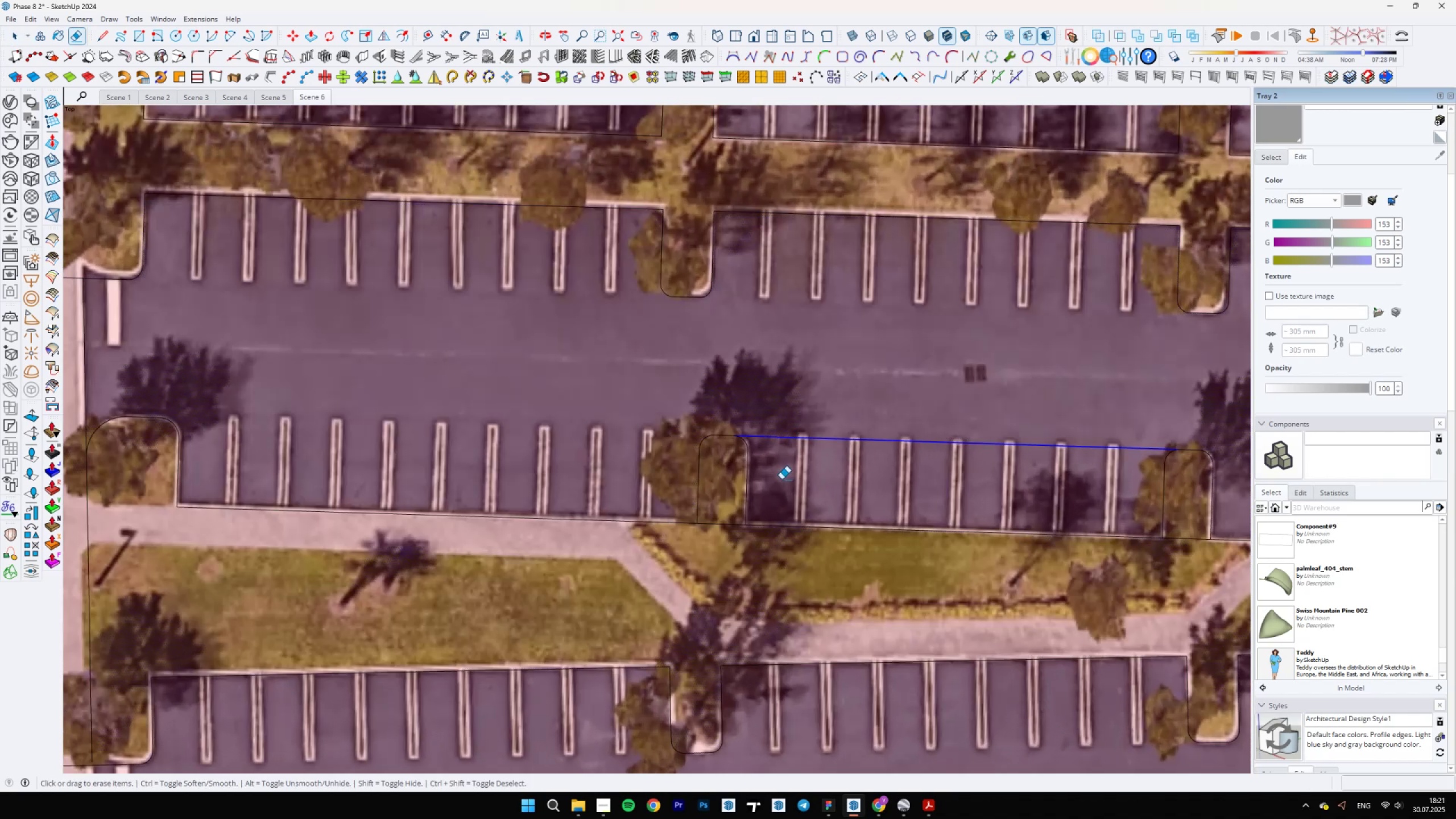 
scroll: coordinate [542, 533], scroll_direction: down, amount: 6.0
 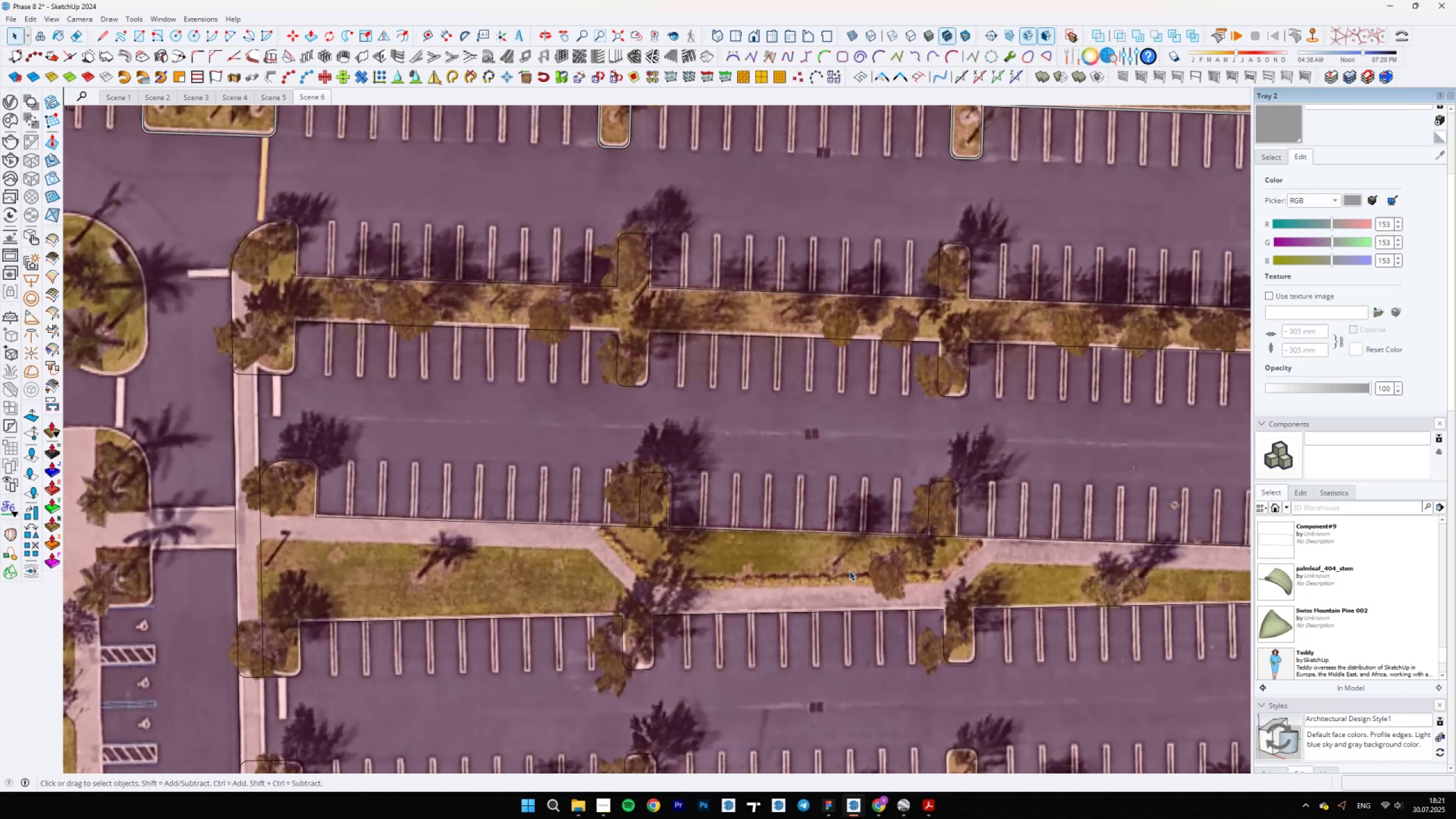 
left_click([853, 571])
 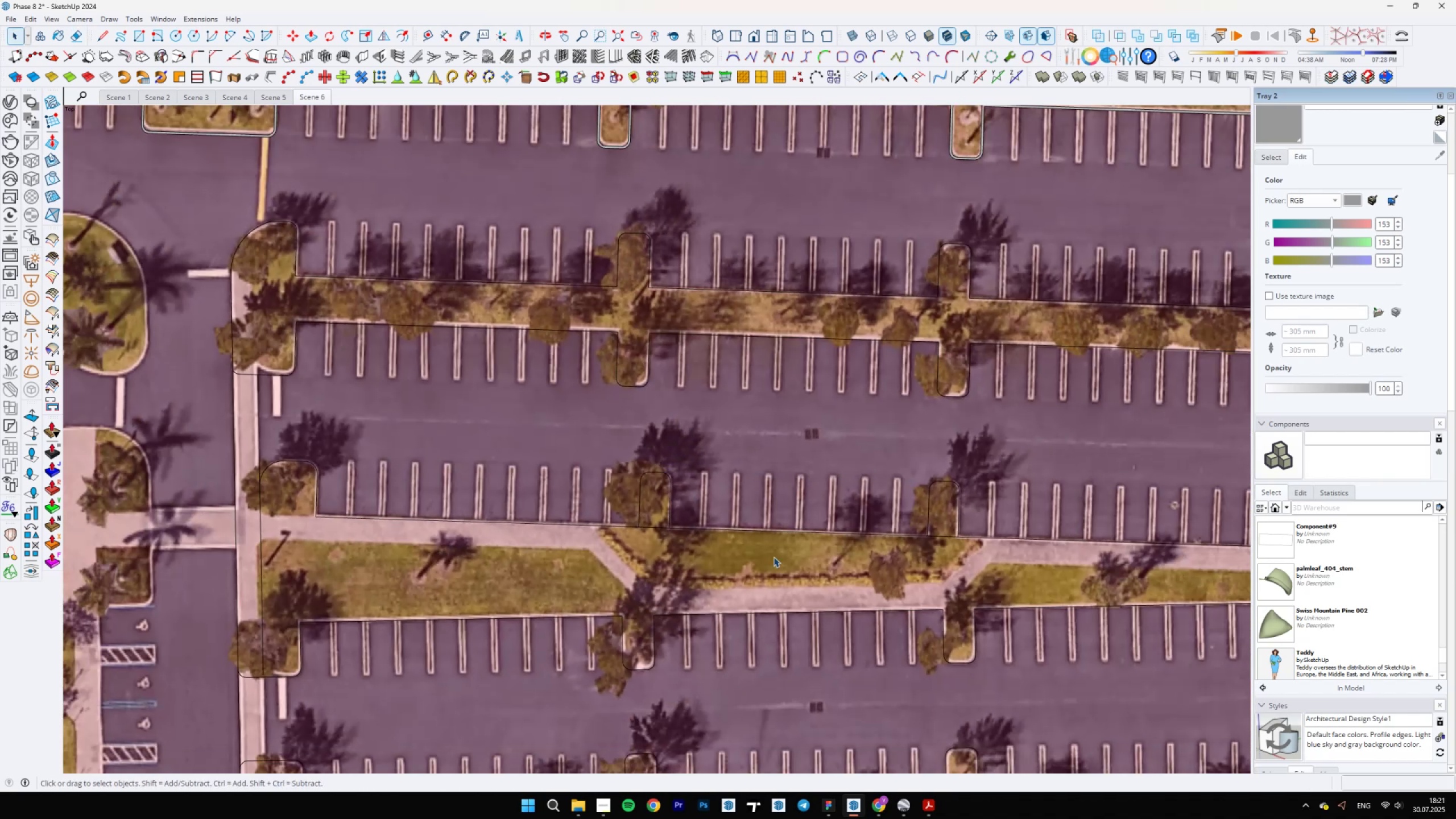 
scroll: coordinate [1048, 528], scroll_direction: up, amount: 4.0
 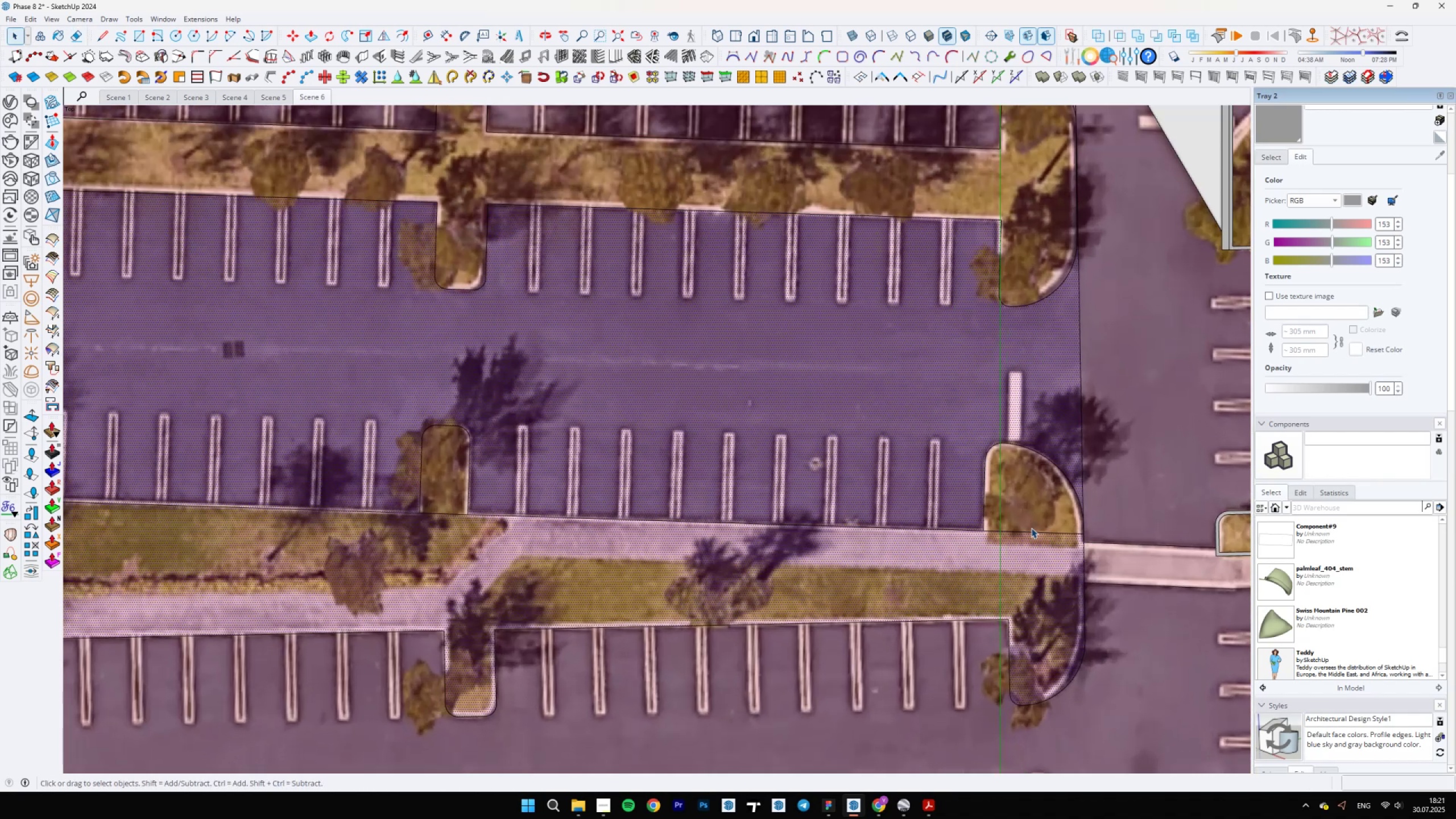 
scroll: coordinate [987, 483], scroll_direction: down, amount: 11.0
 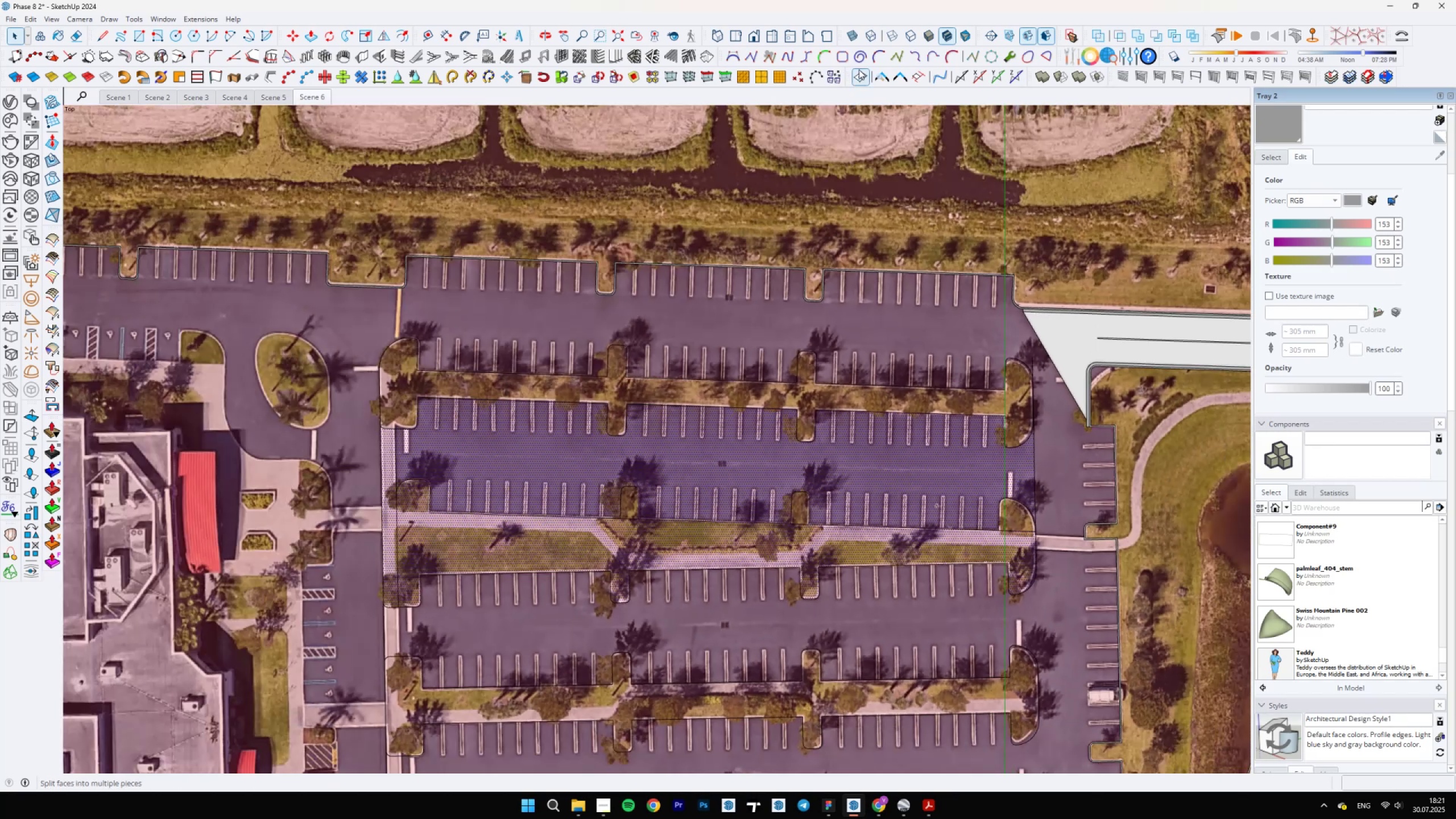 
left_click([878, 78])
 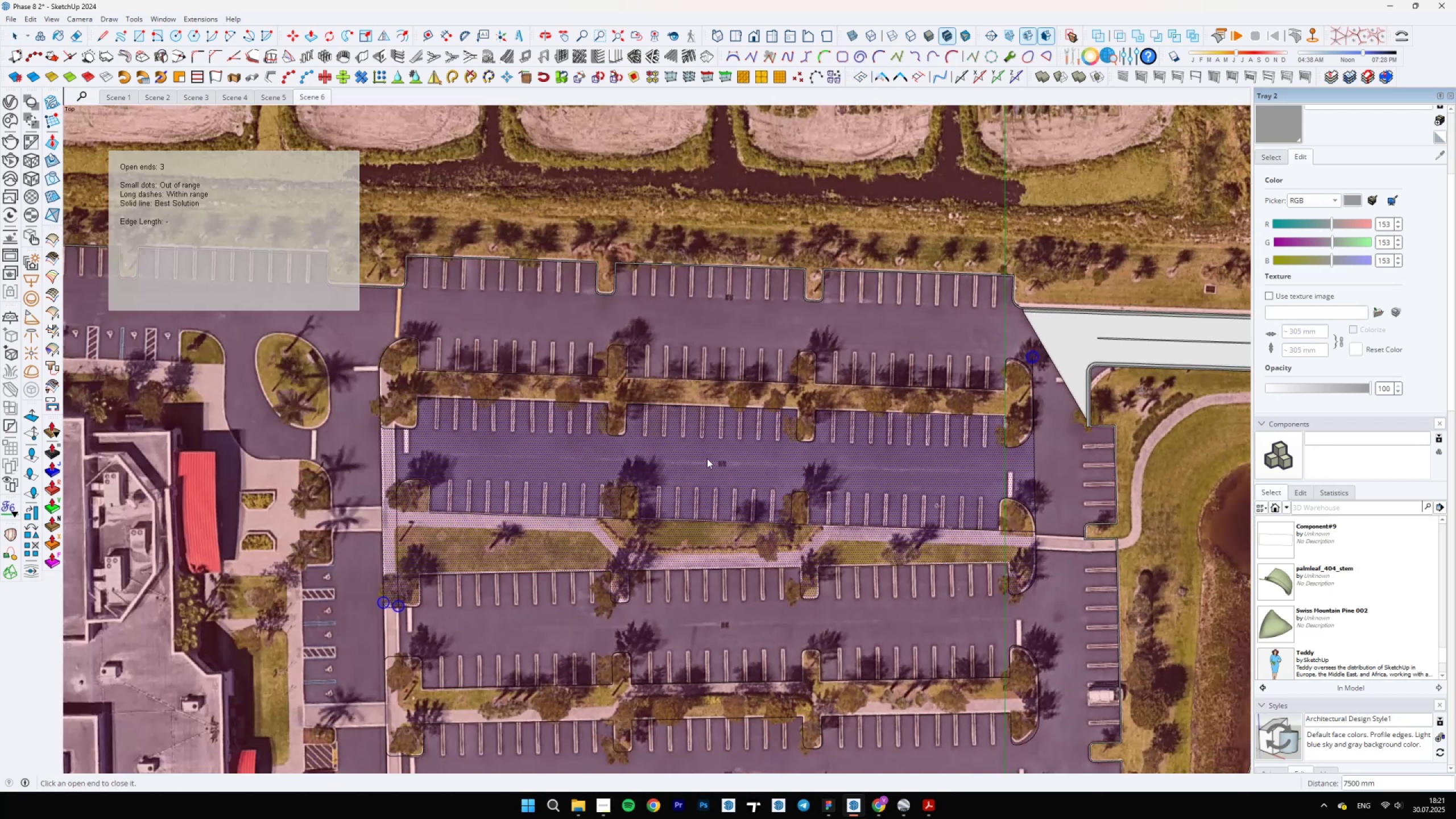 
scroll: coordinate [704, 514], scroll_direction: down, amount: 1.0
 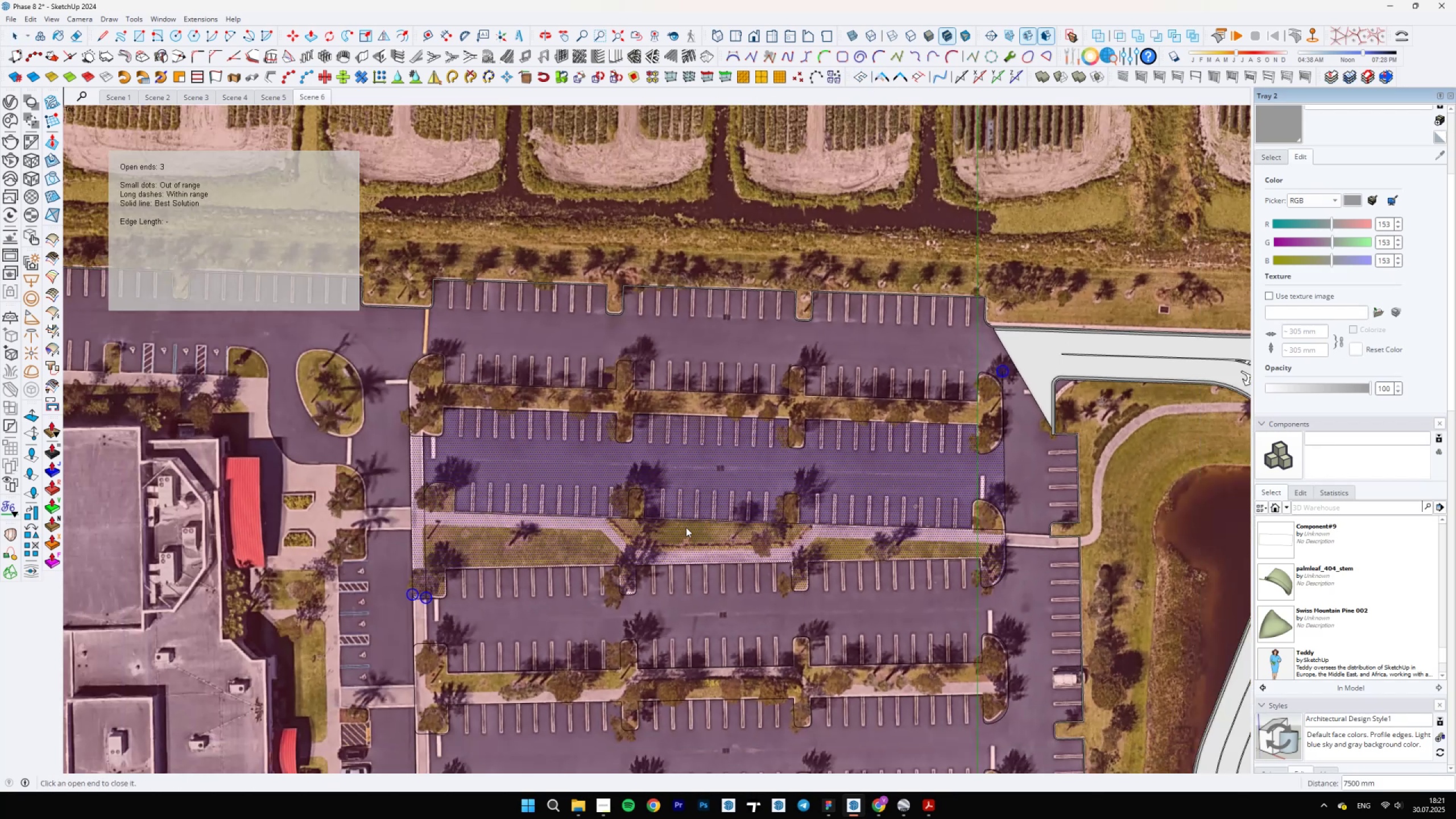 
scroll: coordinate [421, 586], scroll_direction: up, amount: 23.0
 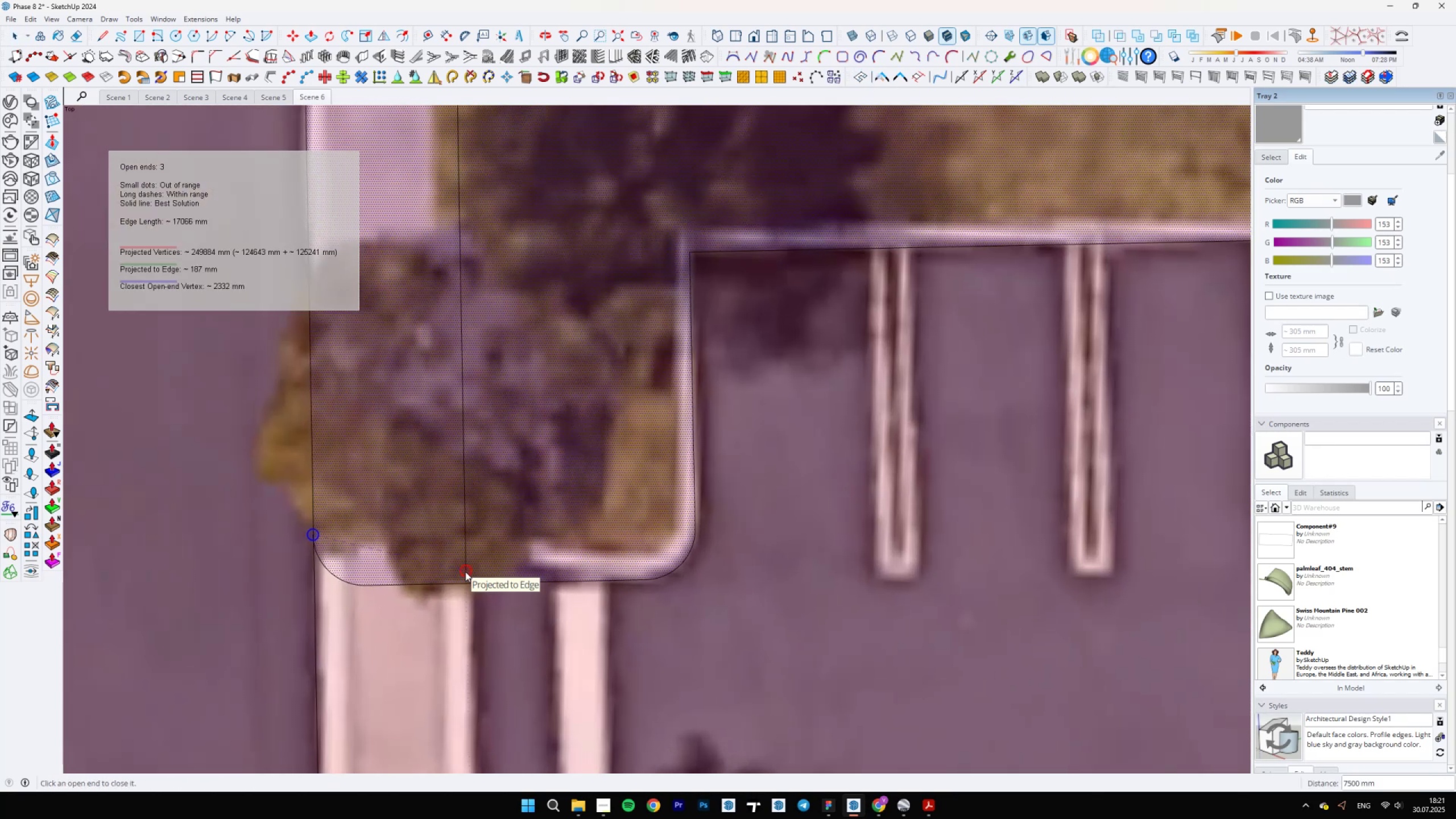 
left_click([465, 572])
 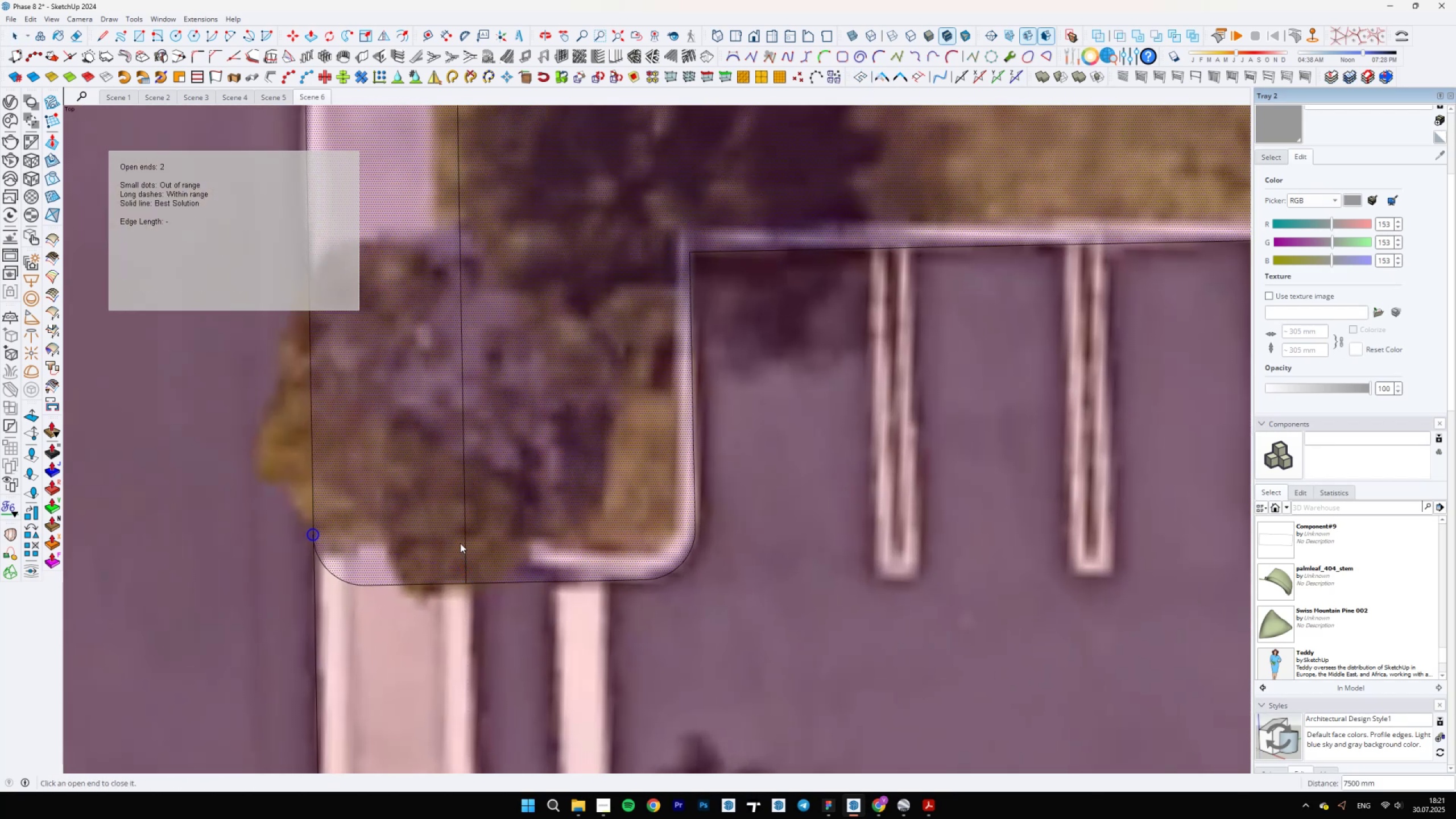 
scroll: coordinate [408, 438], scroll_direction: up, amount: 20.0
 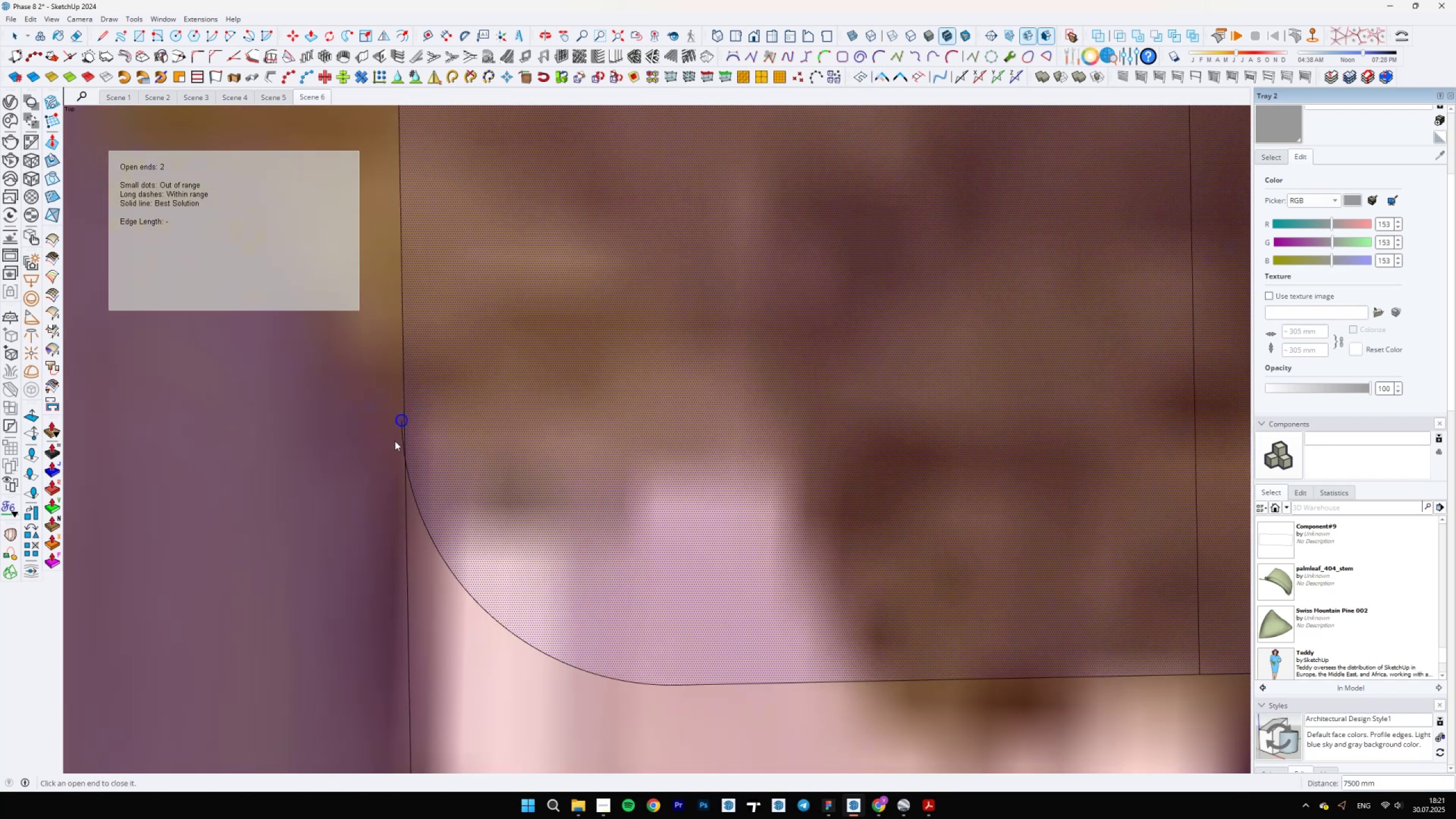 
type(EZ)
 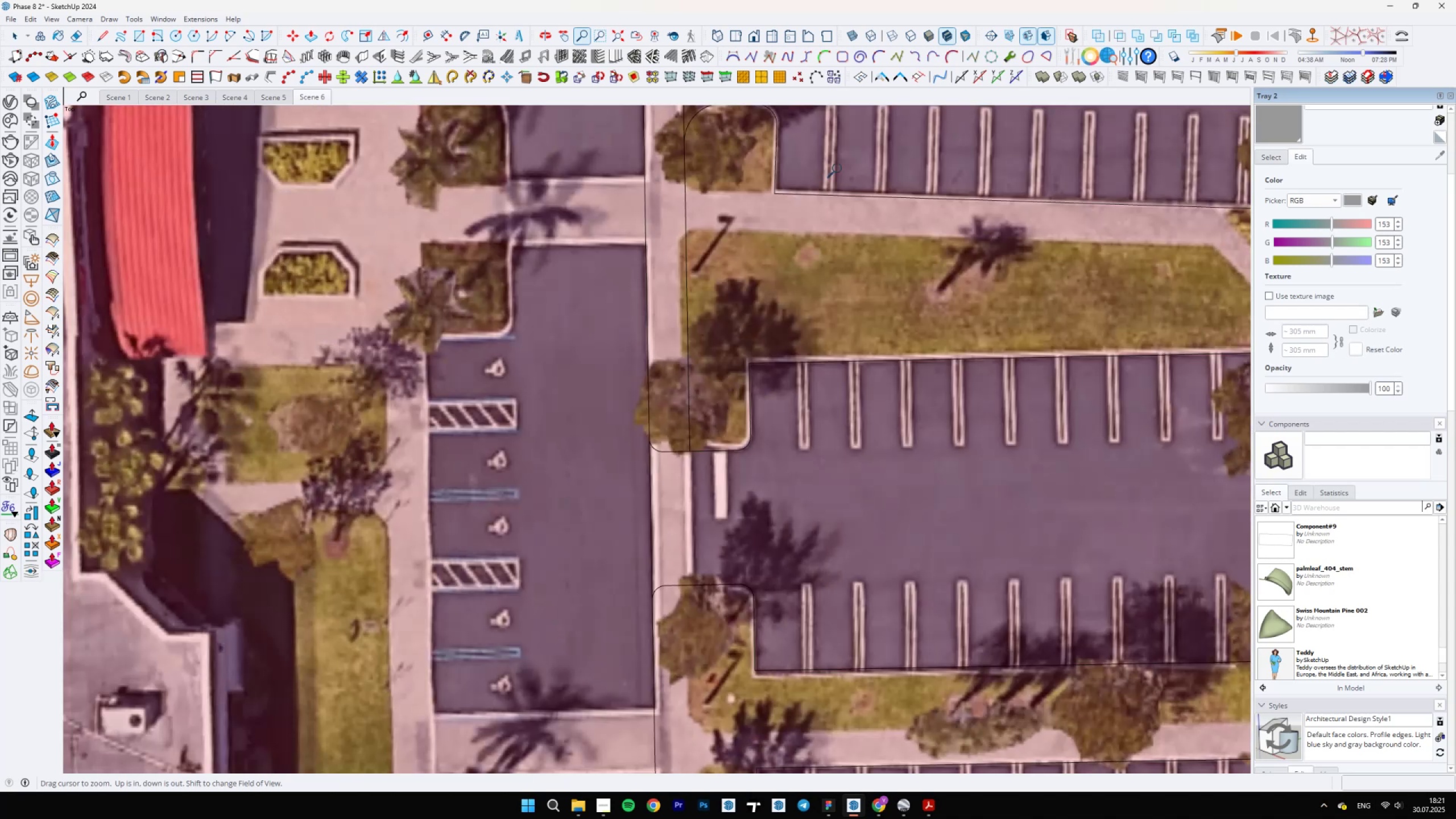 
left_click([880, 79])
 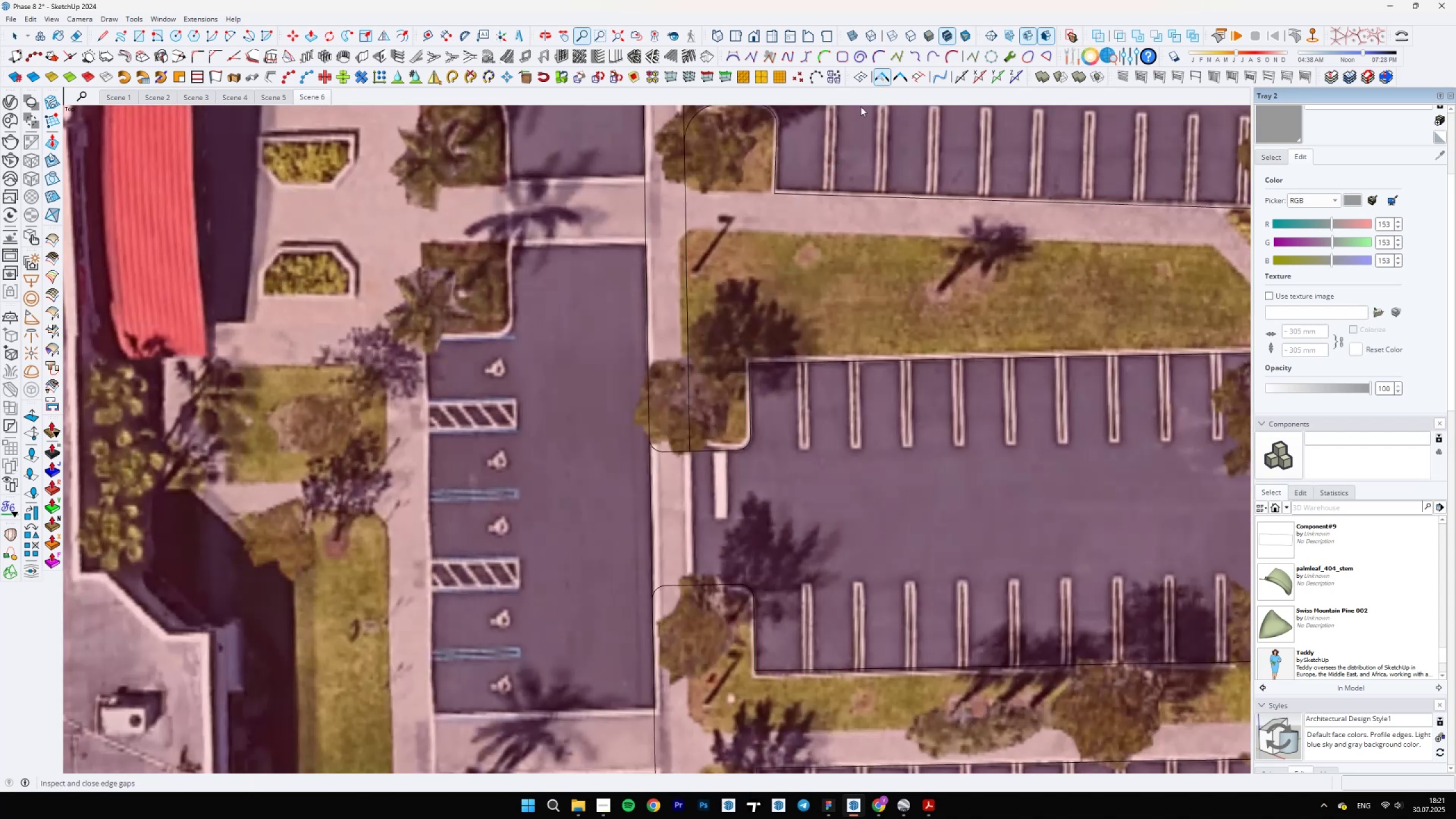 
scroll: coordinate [1007, 337], scroll_direction: up, amount: 1.0
 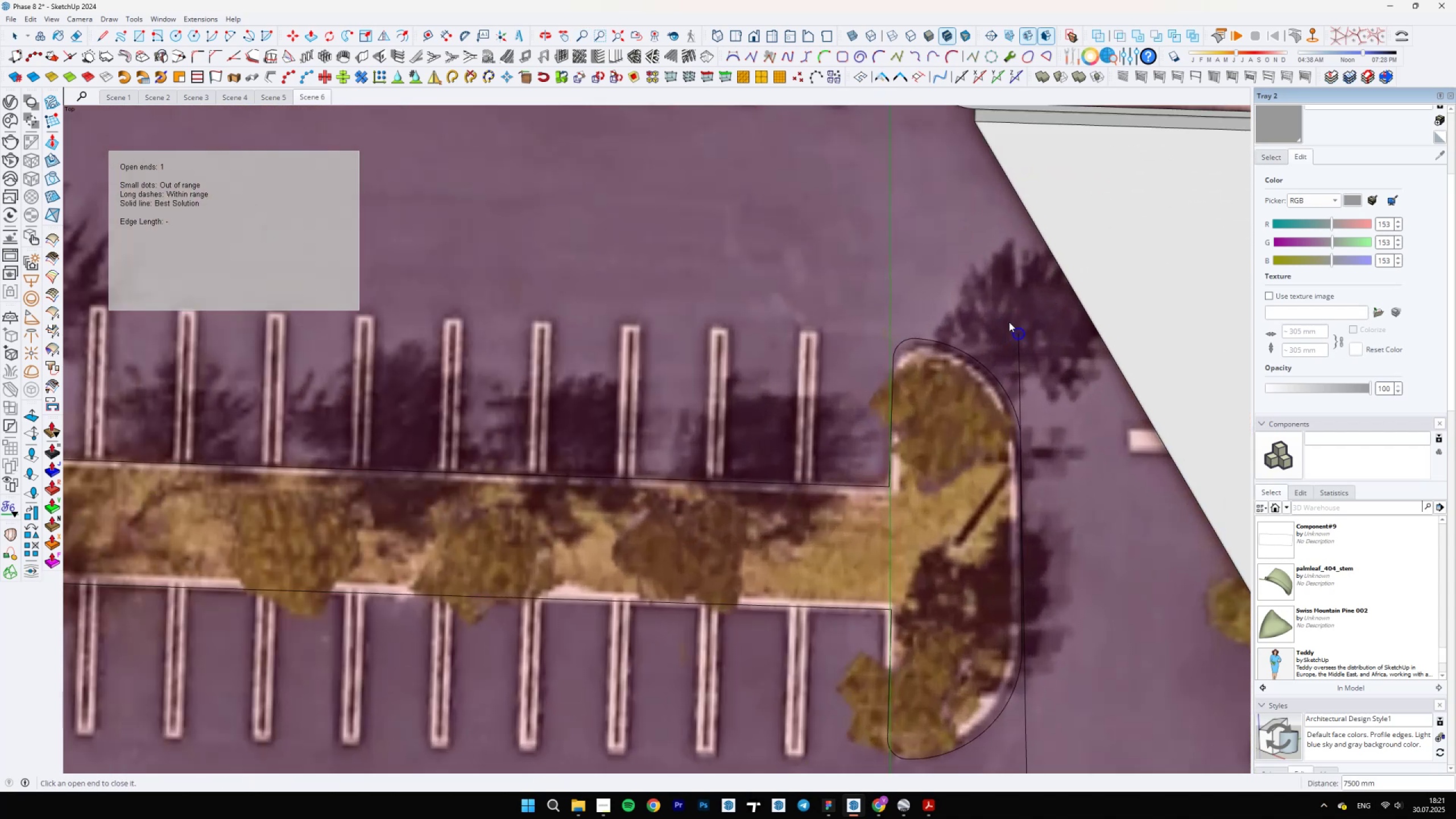 
key(E)
 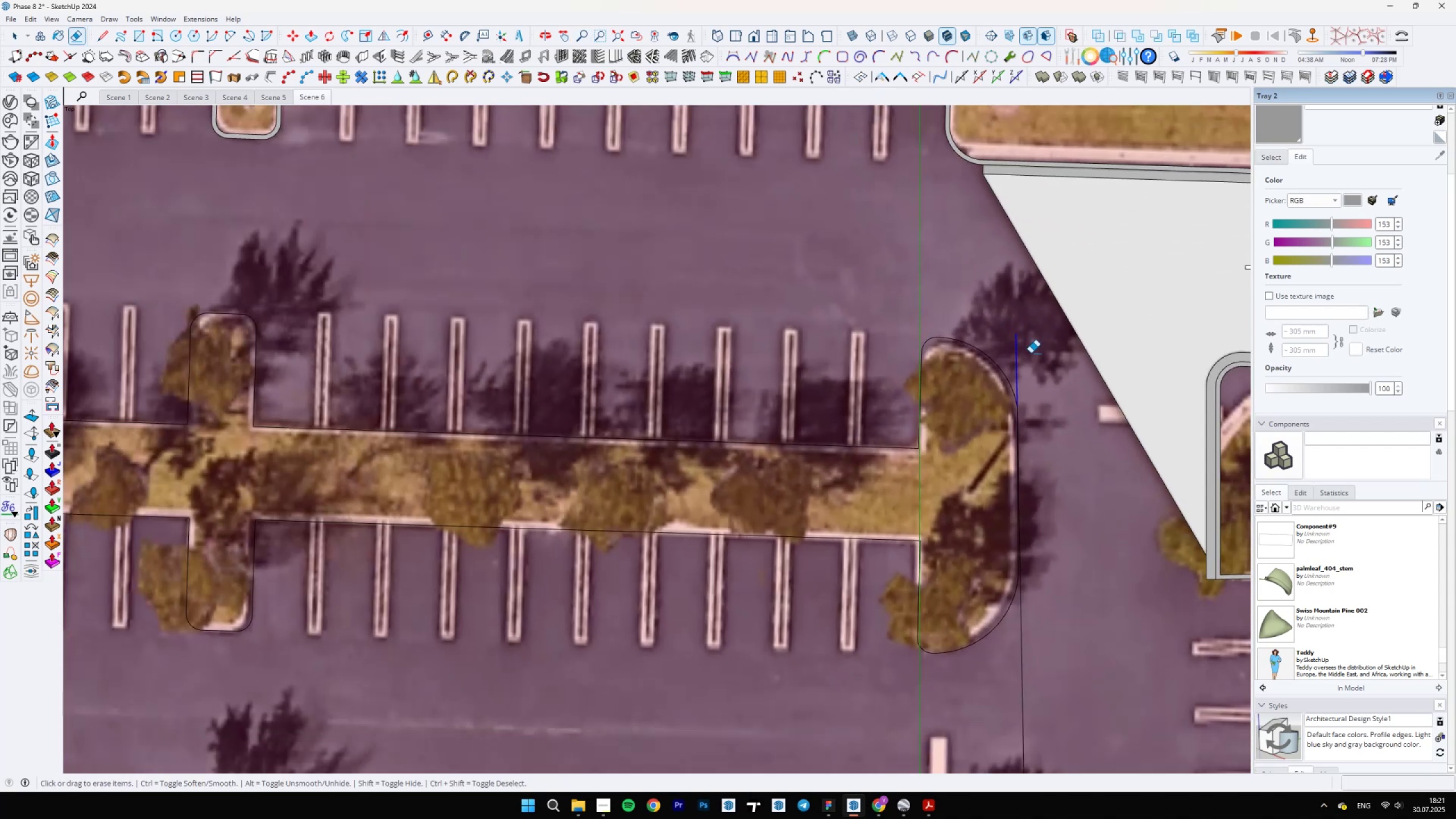 
scroll: coordinate [938, 363], scroll_direction: down, amount: 6.0
 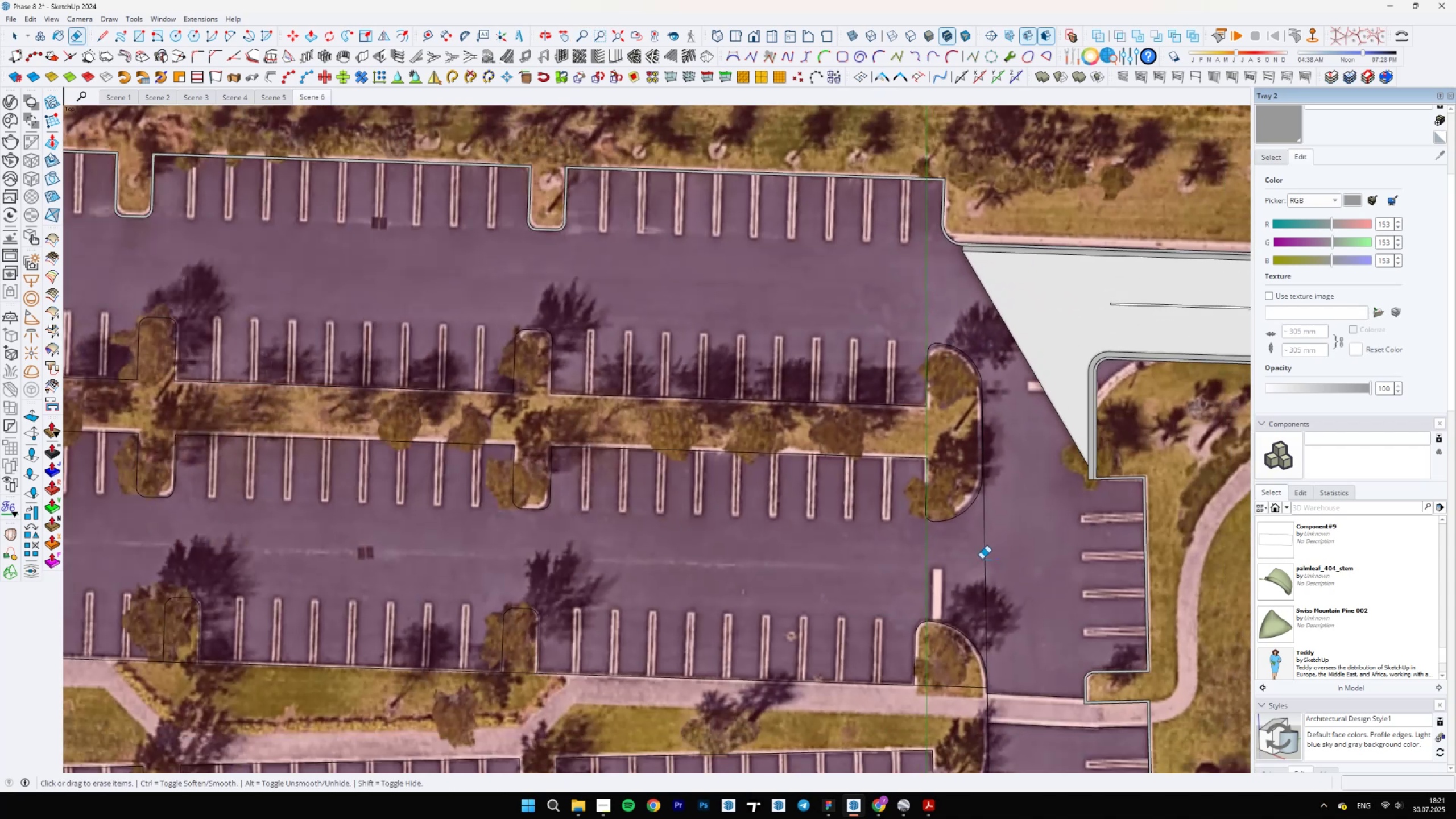 
key(Space)
 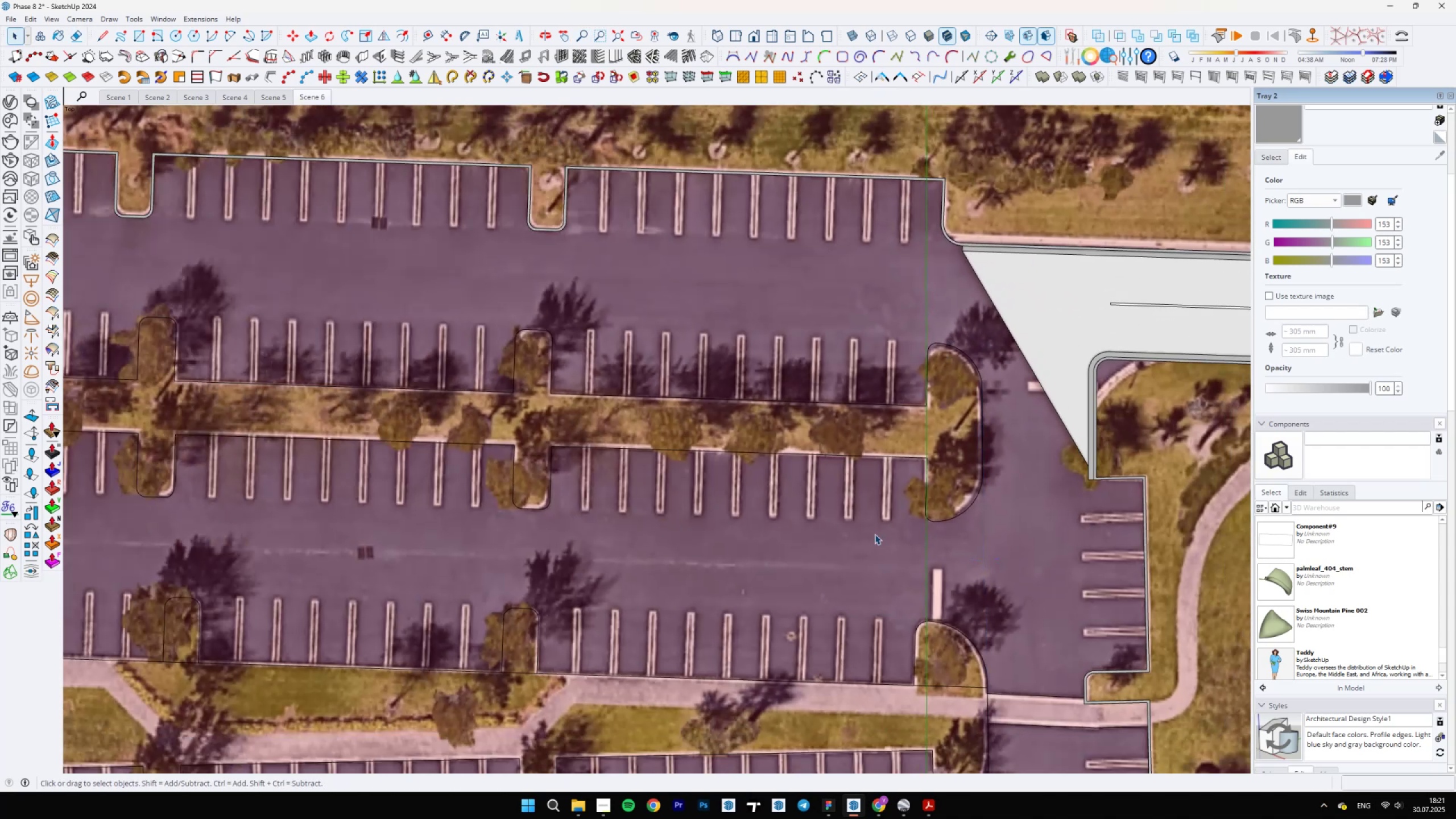 
left_click([873, 533])
 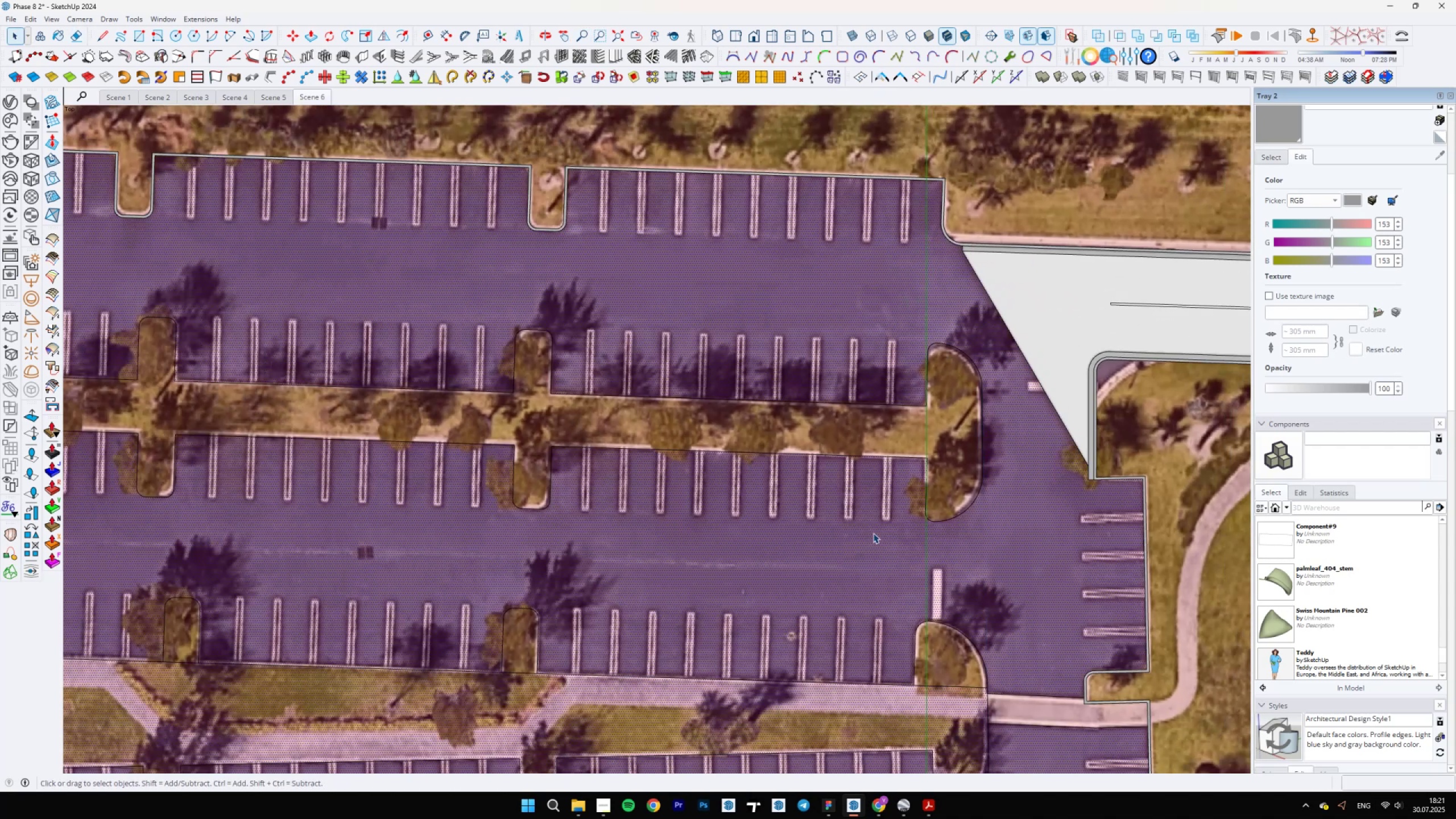 
scroll: coordinate [873, 533], scroll_direction: down, amount: 6.0
 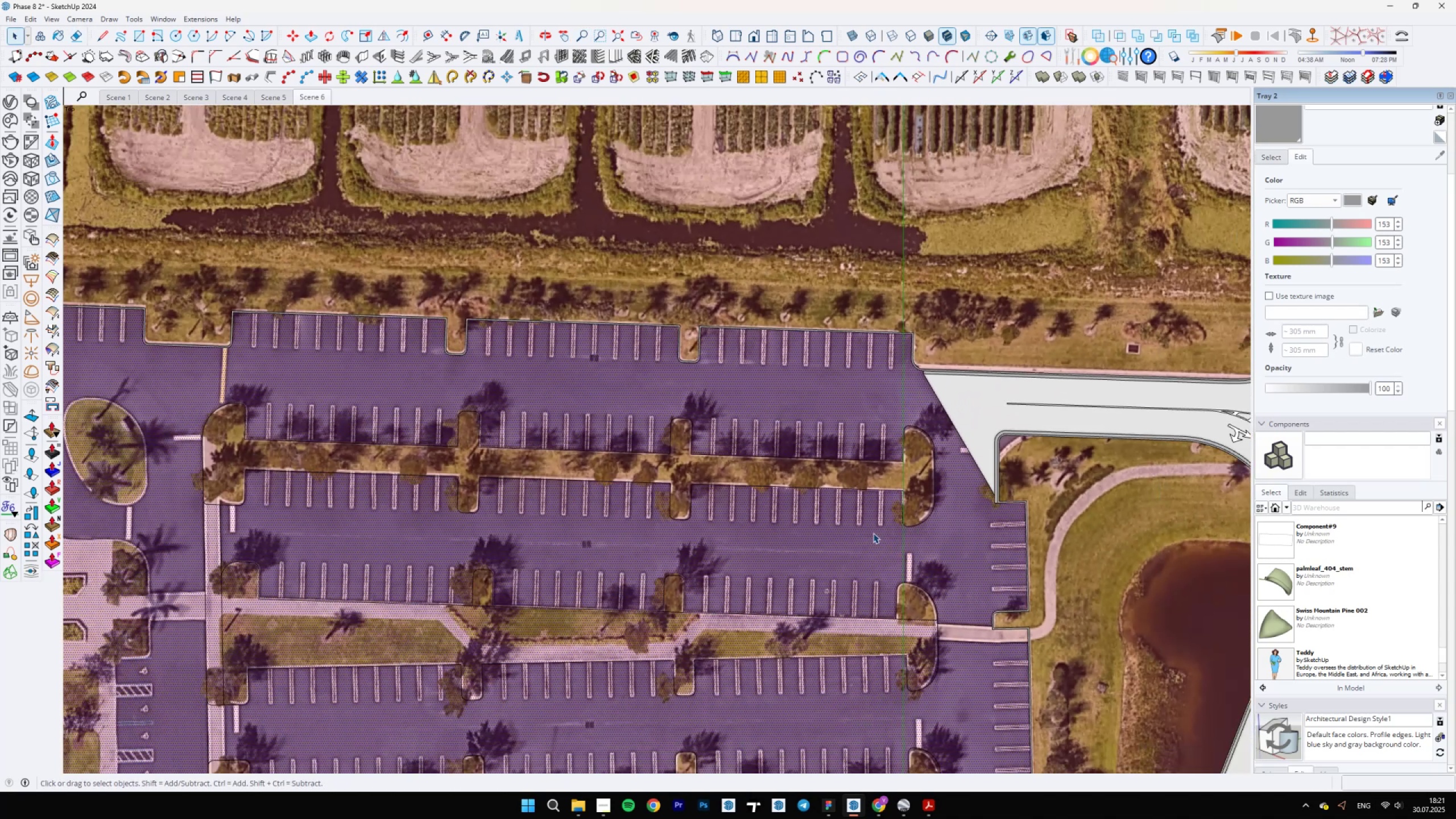 
key(Control+Z)
 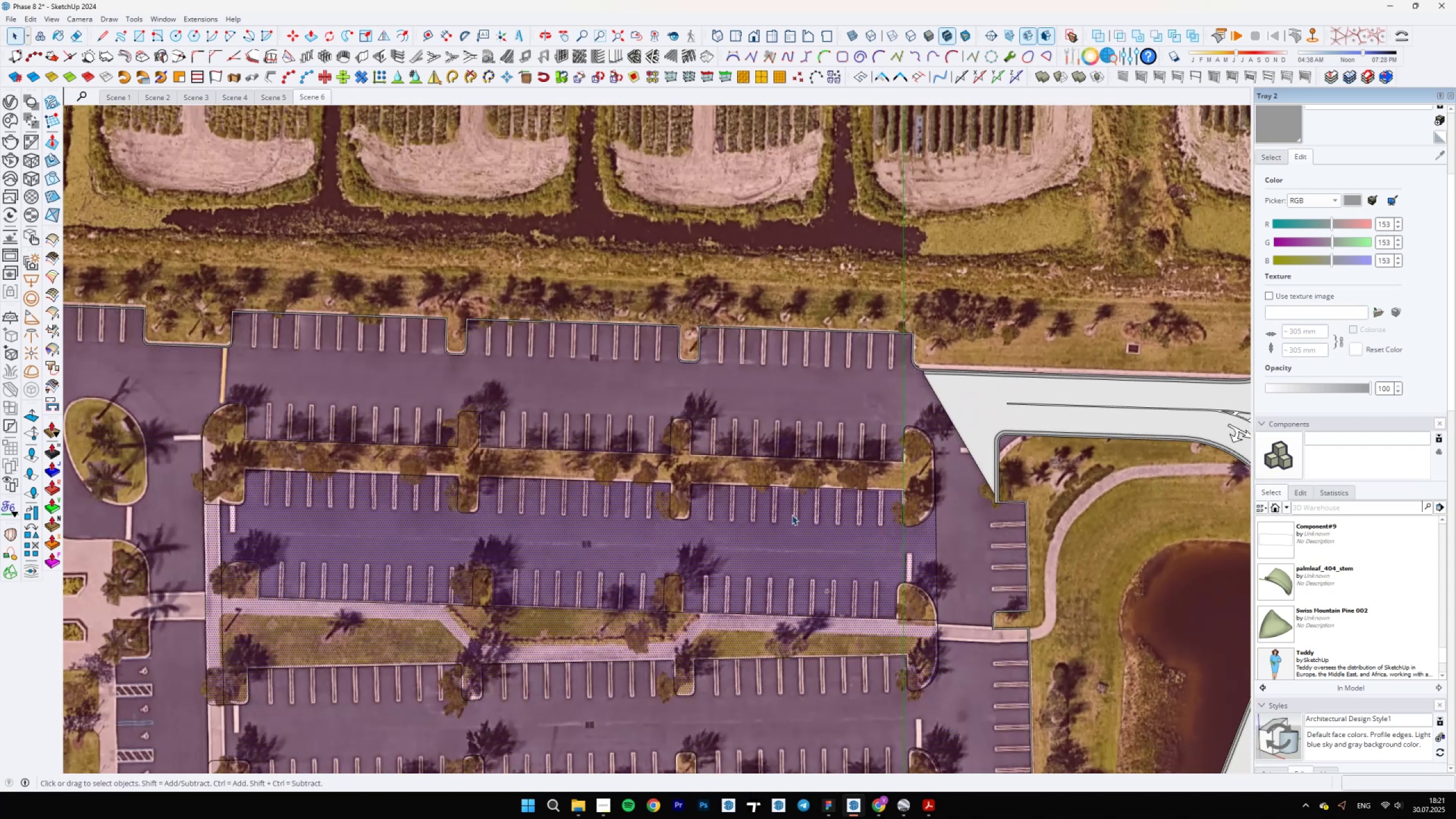 
scroll: coordinate [245, 601], scroll_direction: up, amount: 5.0
 